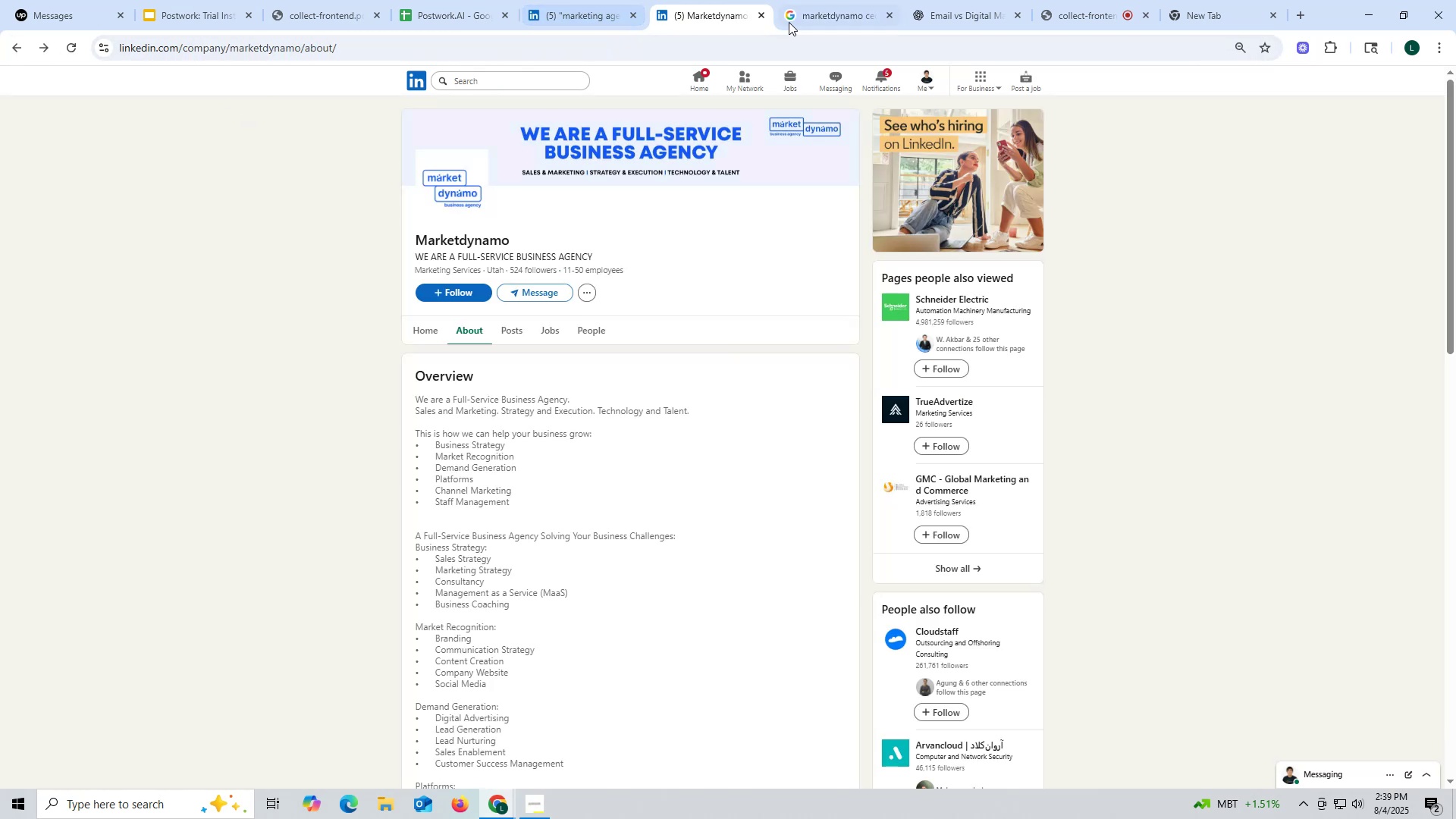 
left_click([805, 16])
 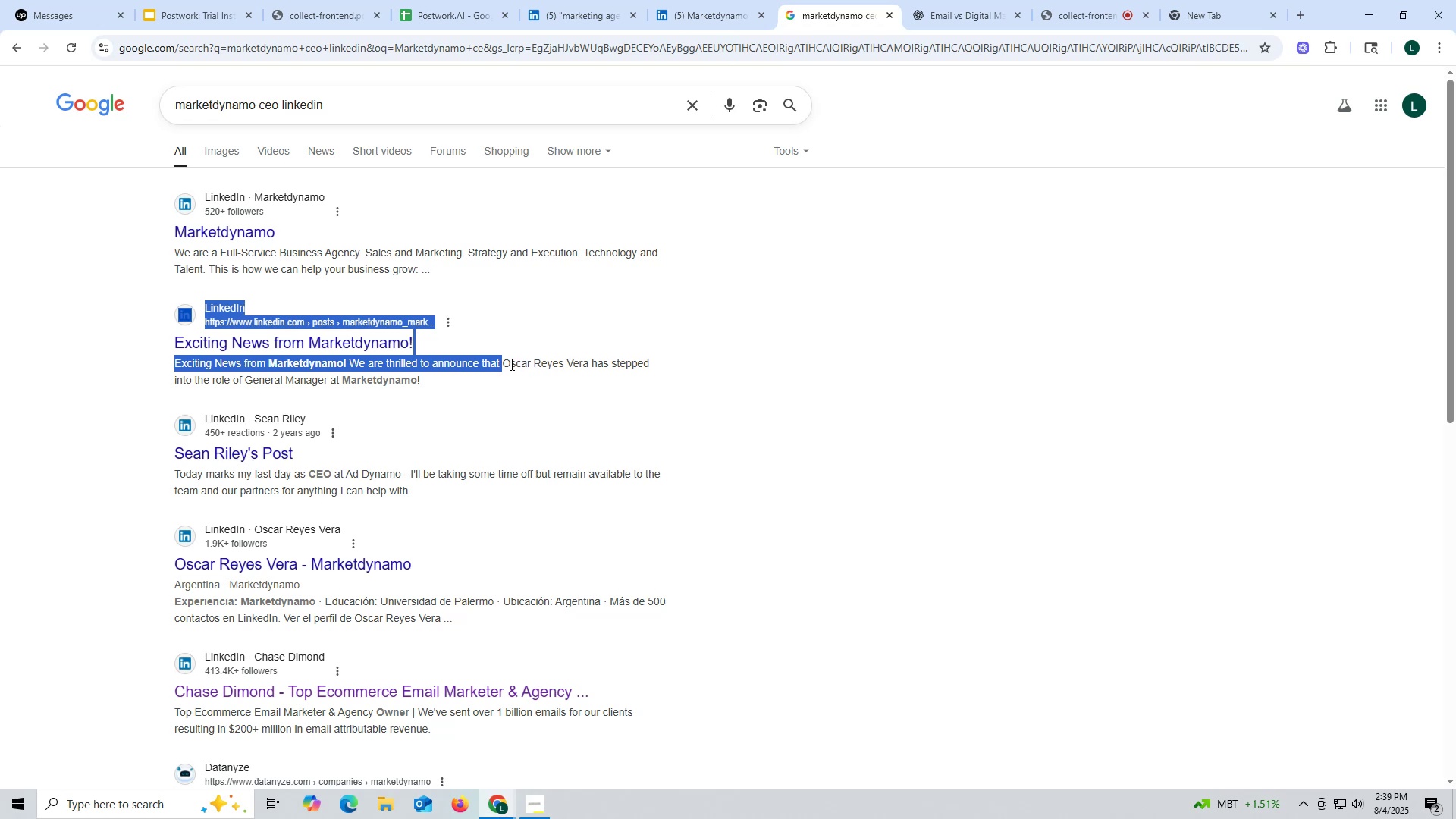 
left_click_drag(start_coordinate=[504, 358], to_coordinate=[561, 358])
 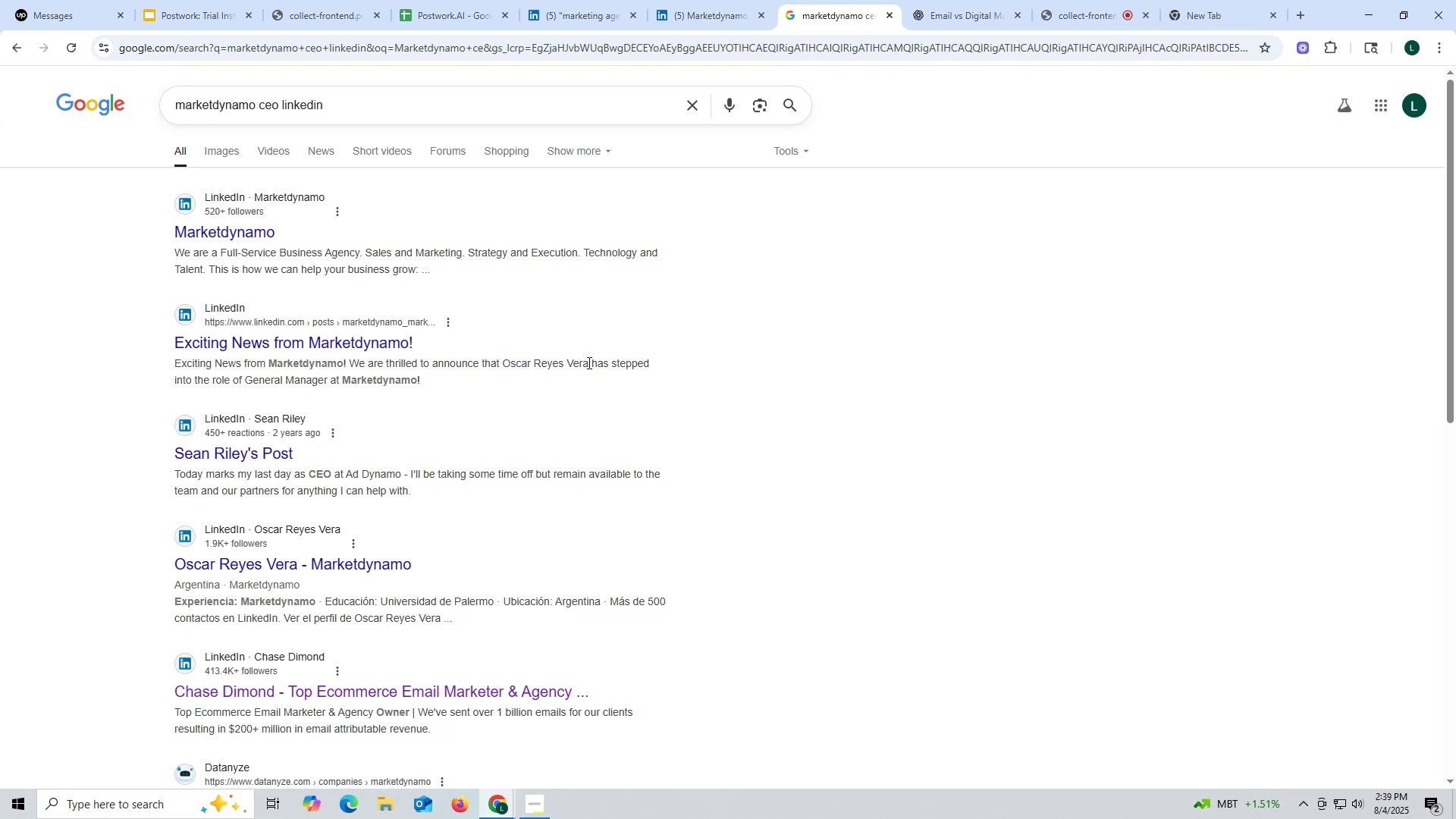 
left_click_drag(start_coordinate=[587, 362], to_coordinate=[508, 361])
 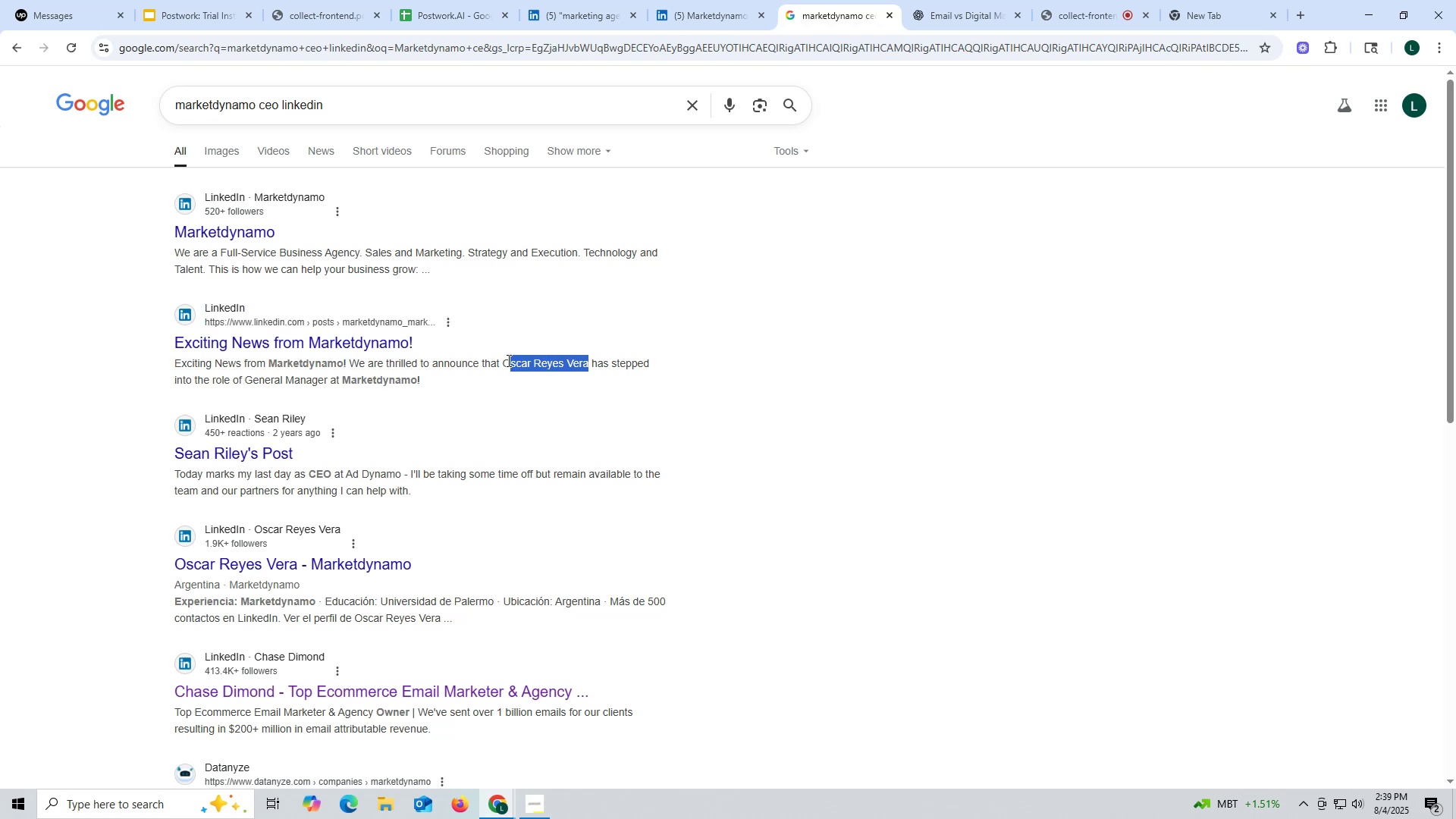 
key(Control+ControlLeft)
 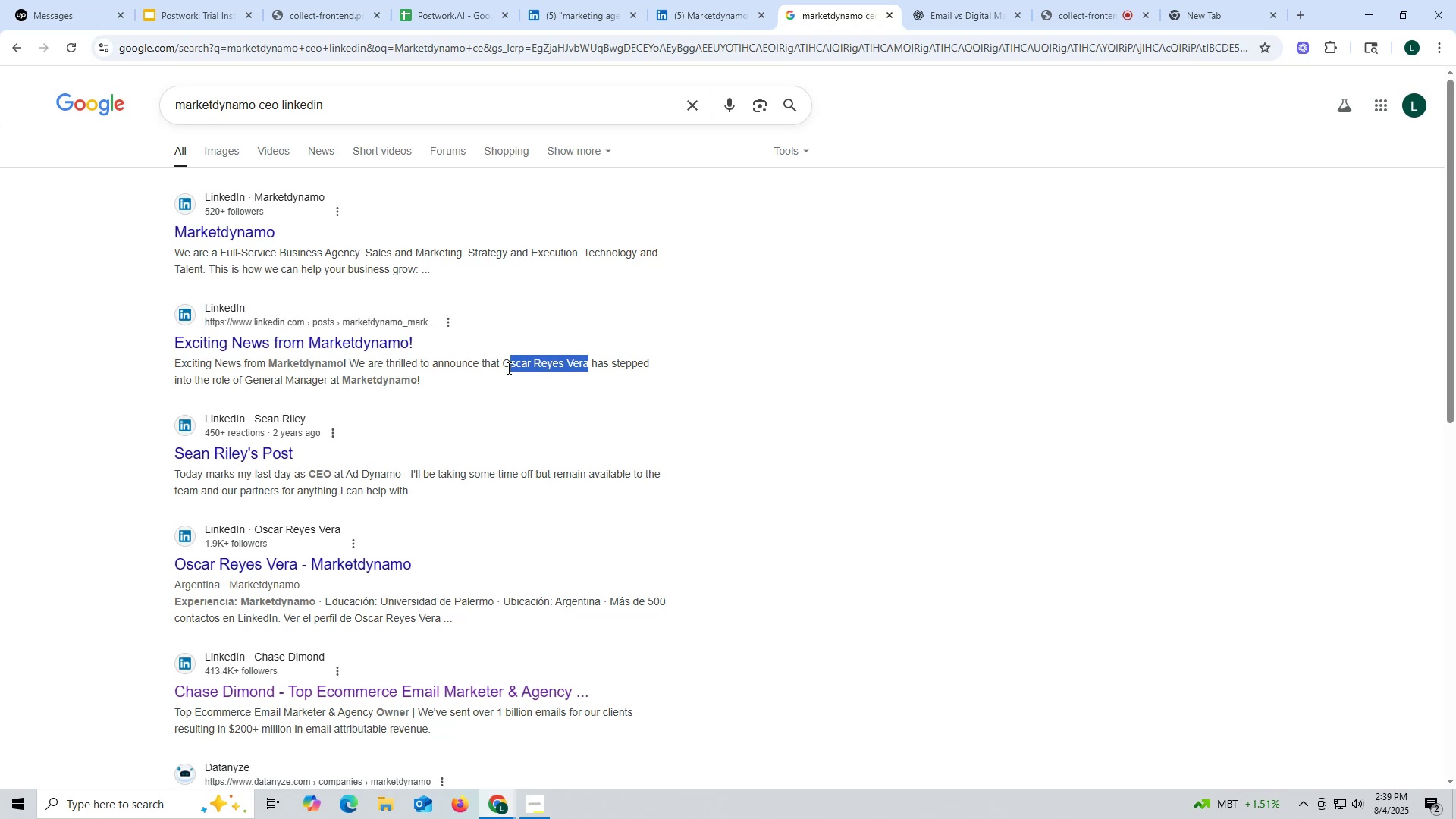 
key(Control+C)
 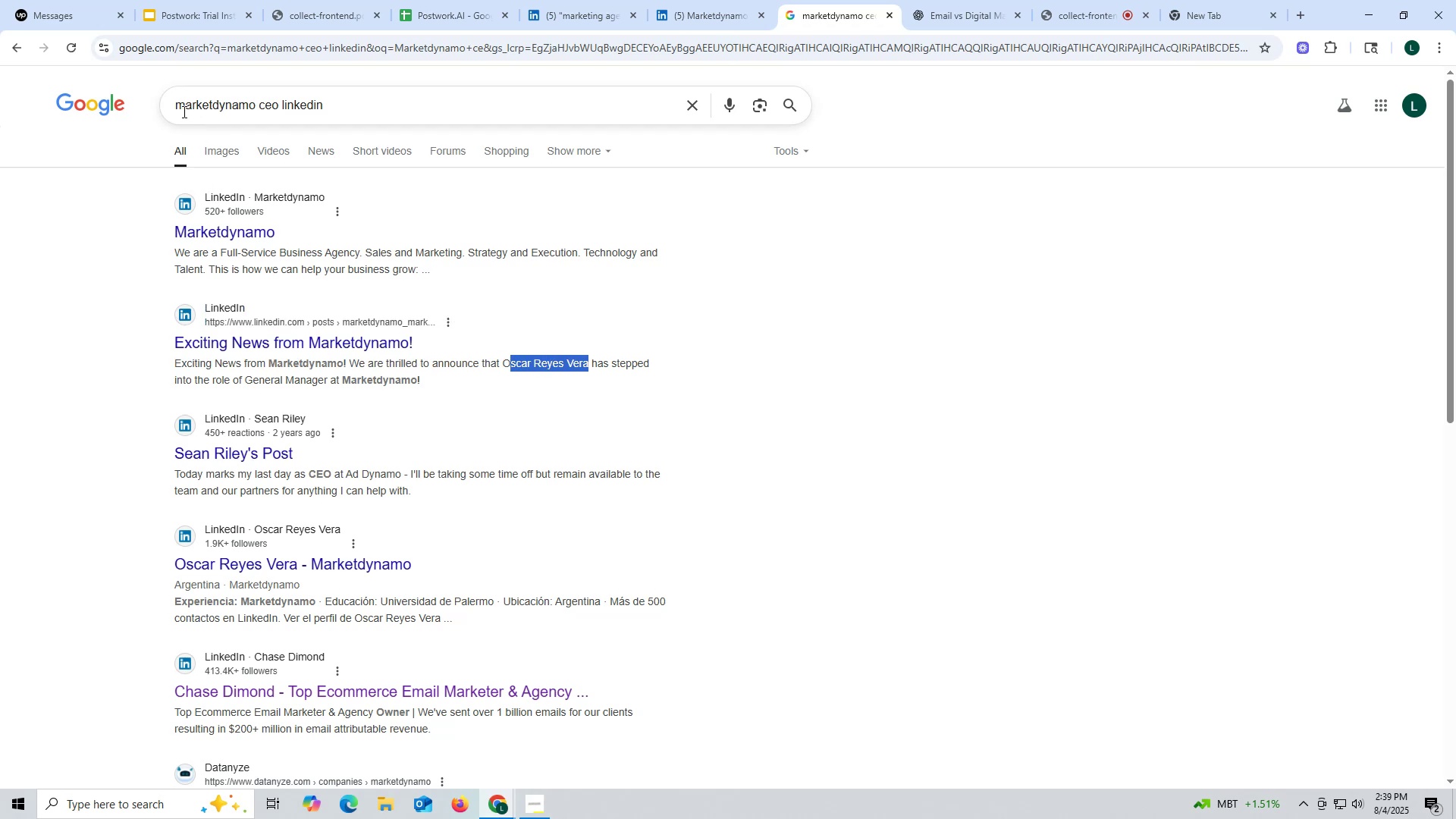 
left_click([179, 108])
 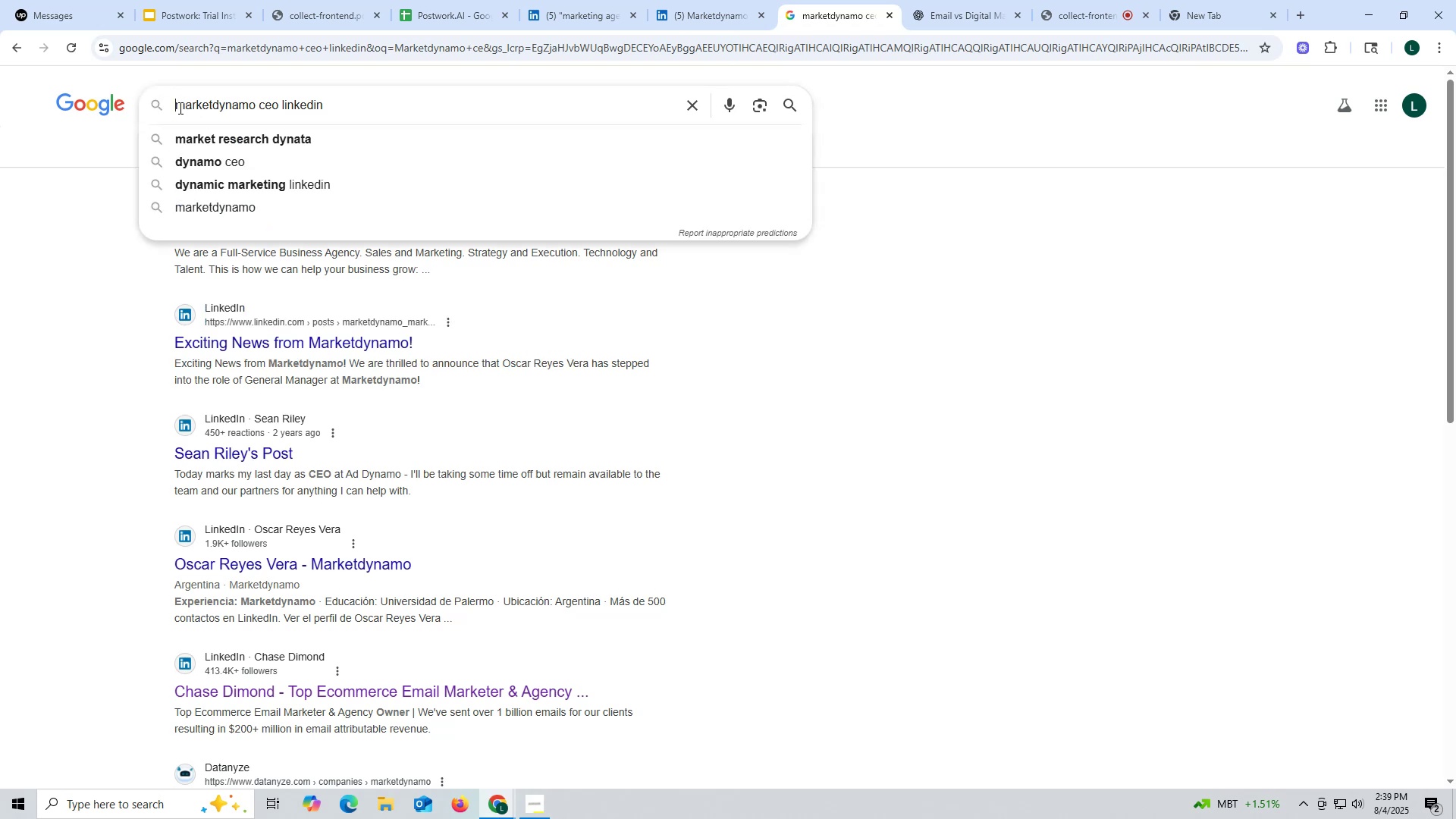 
key(Control+ControlLeft)
 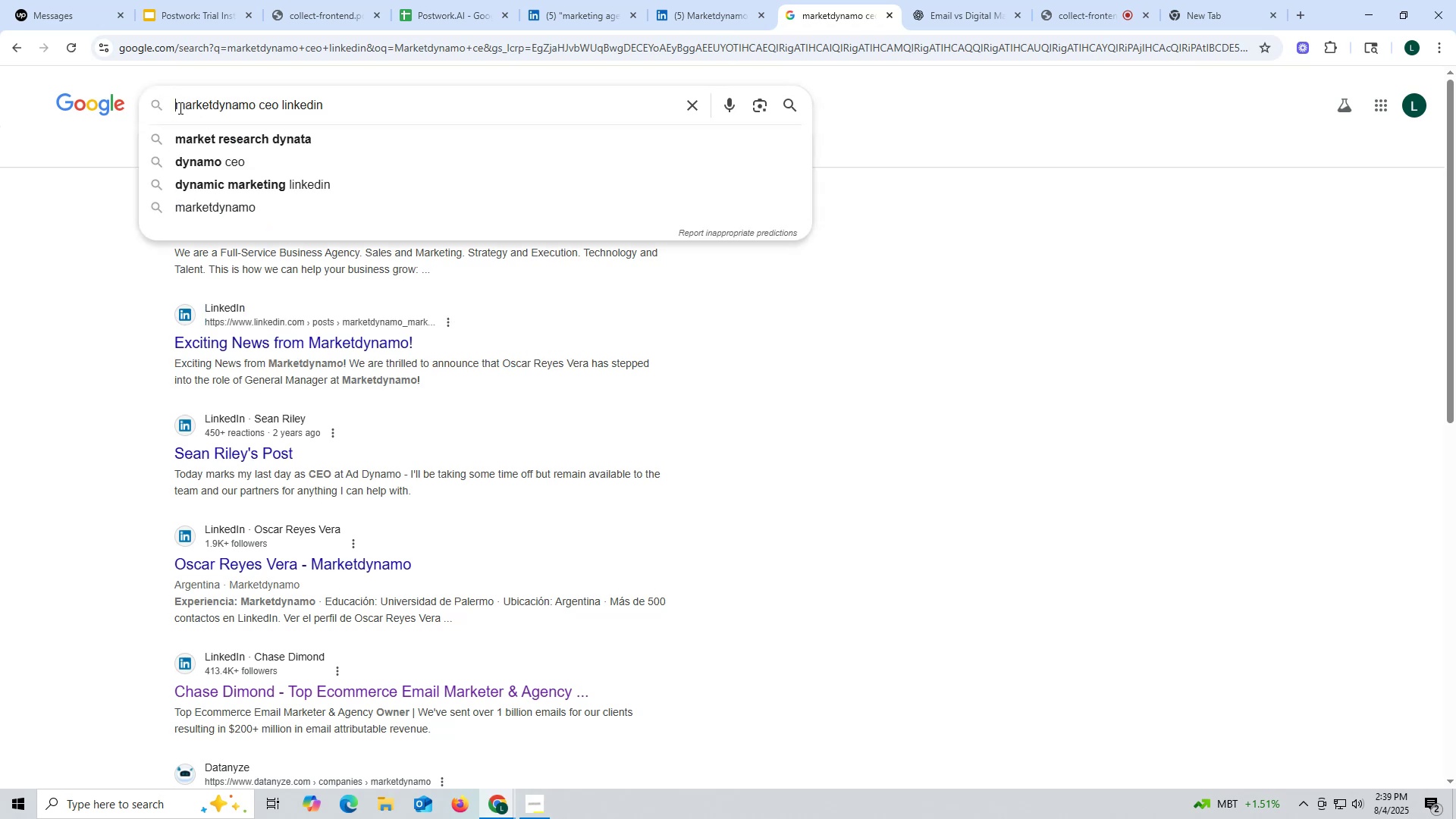 
key(Control+V)
 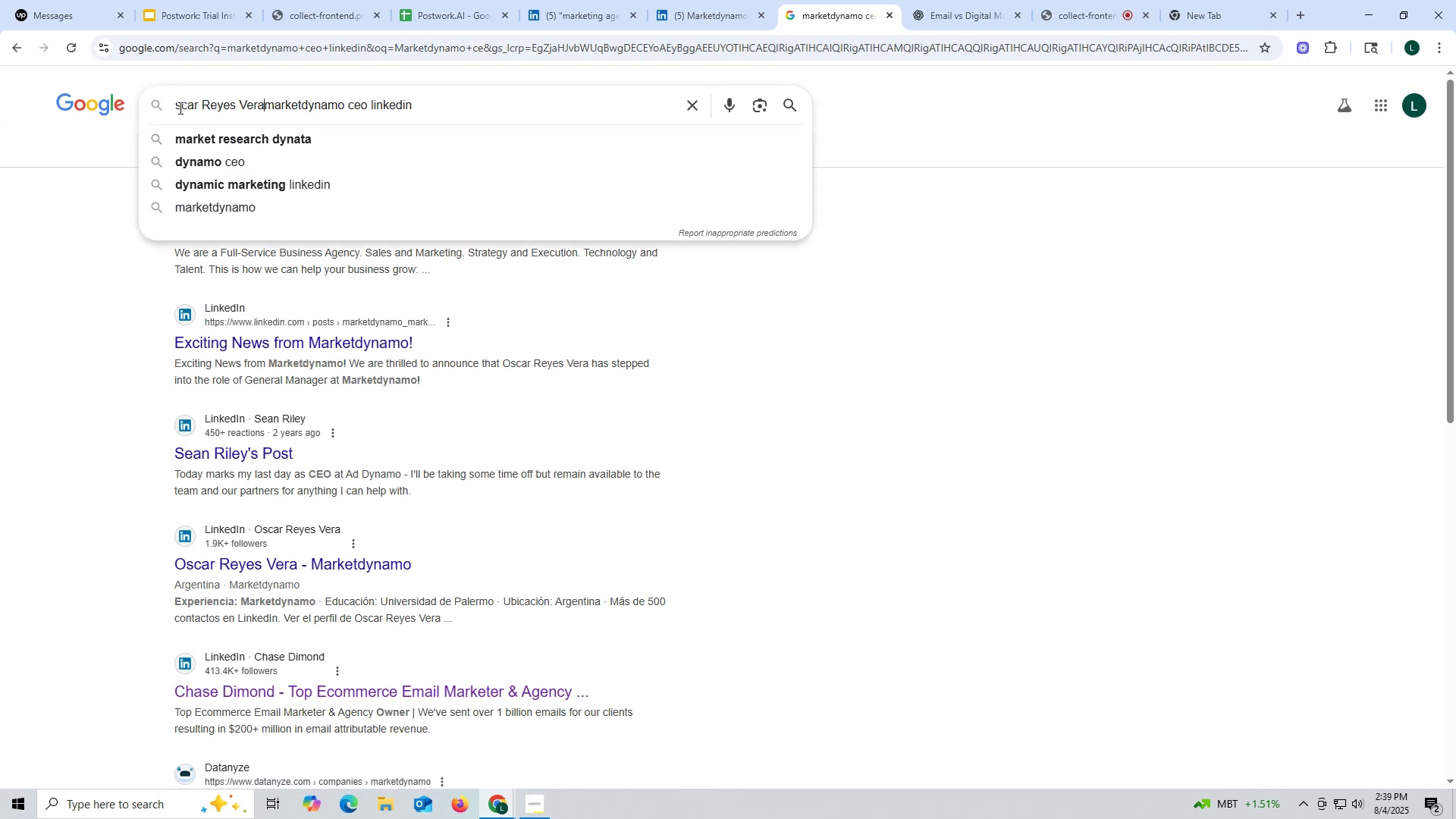 
key(Space)
 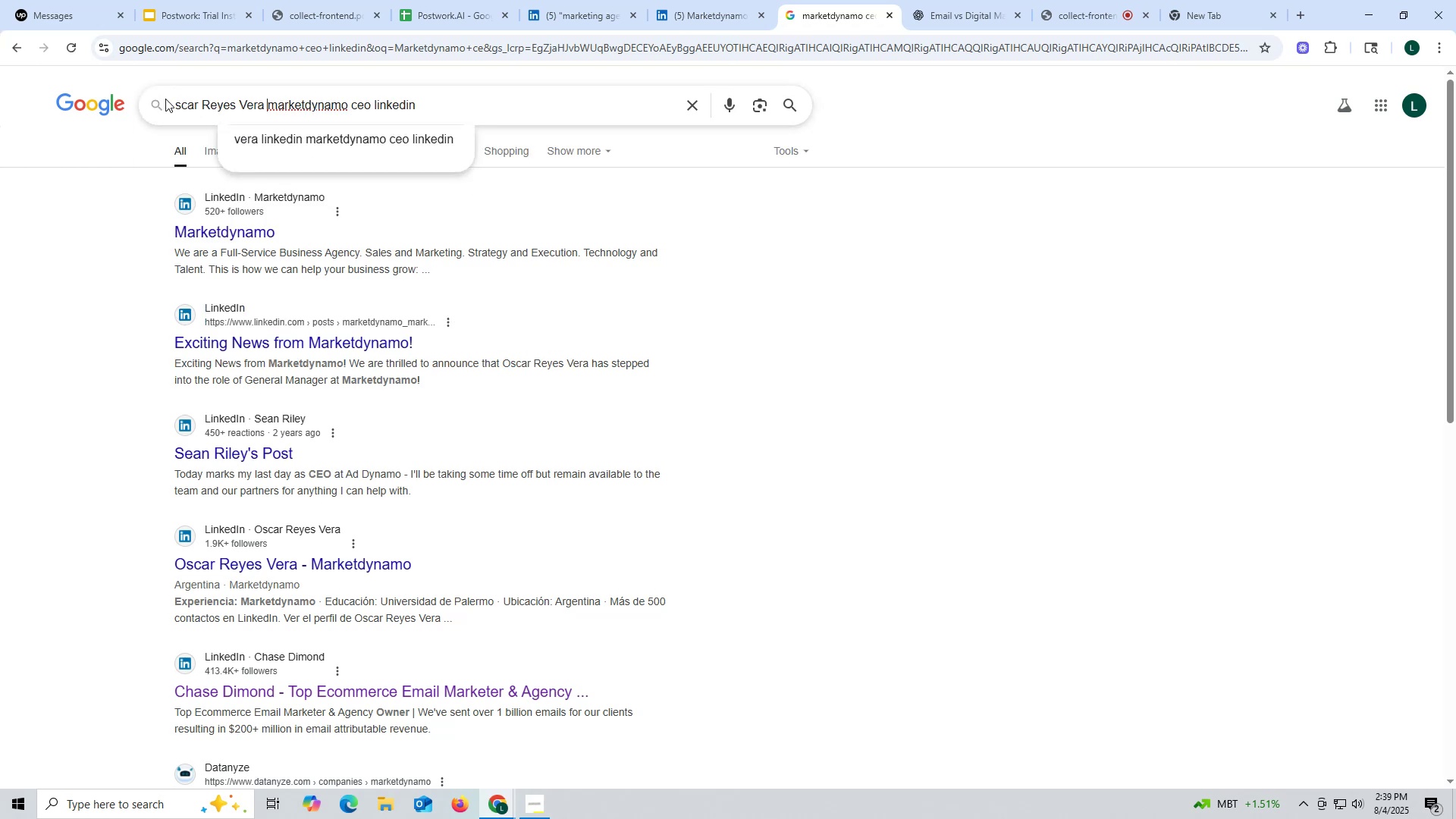 
left_click([178, 105])
 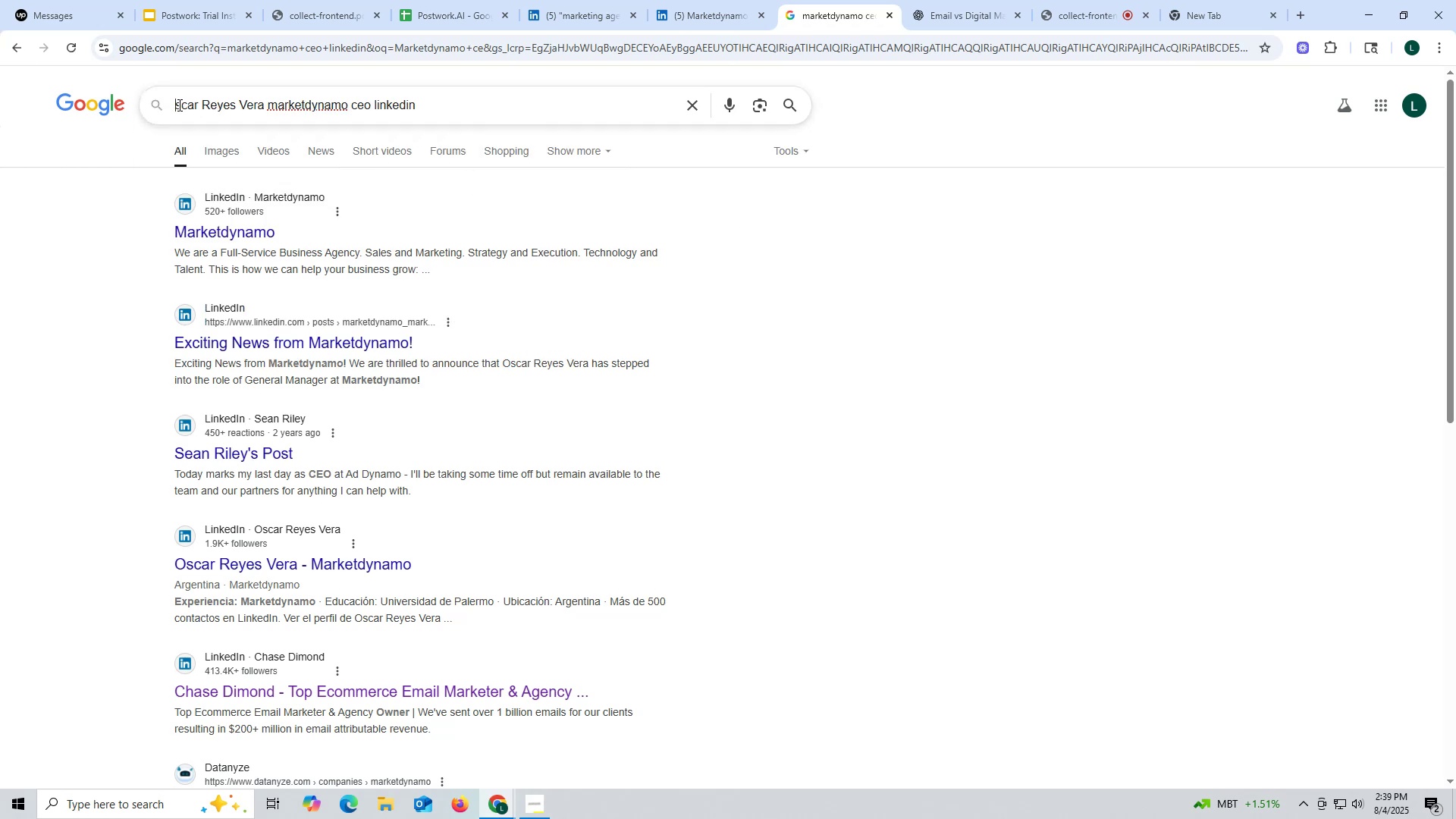 
key(Shift+O)
 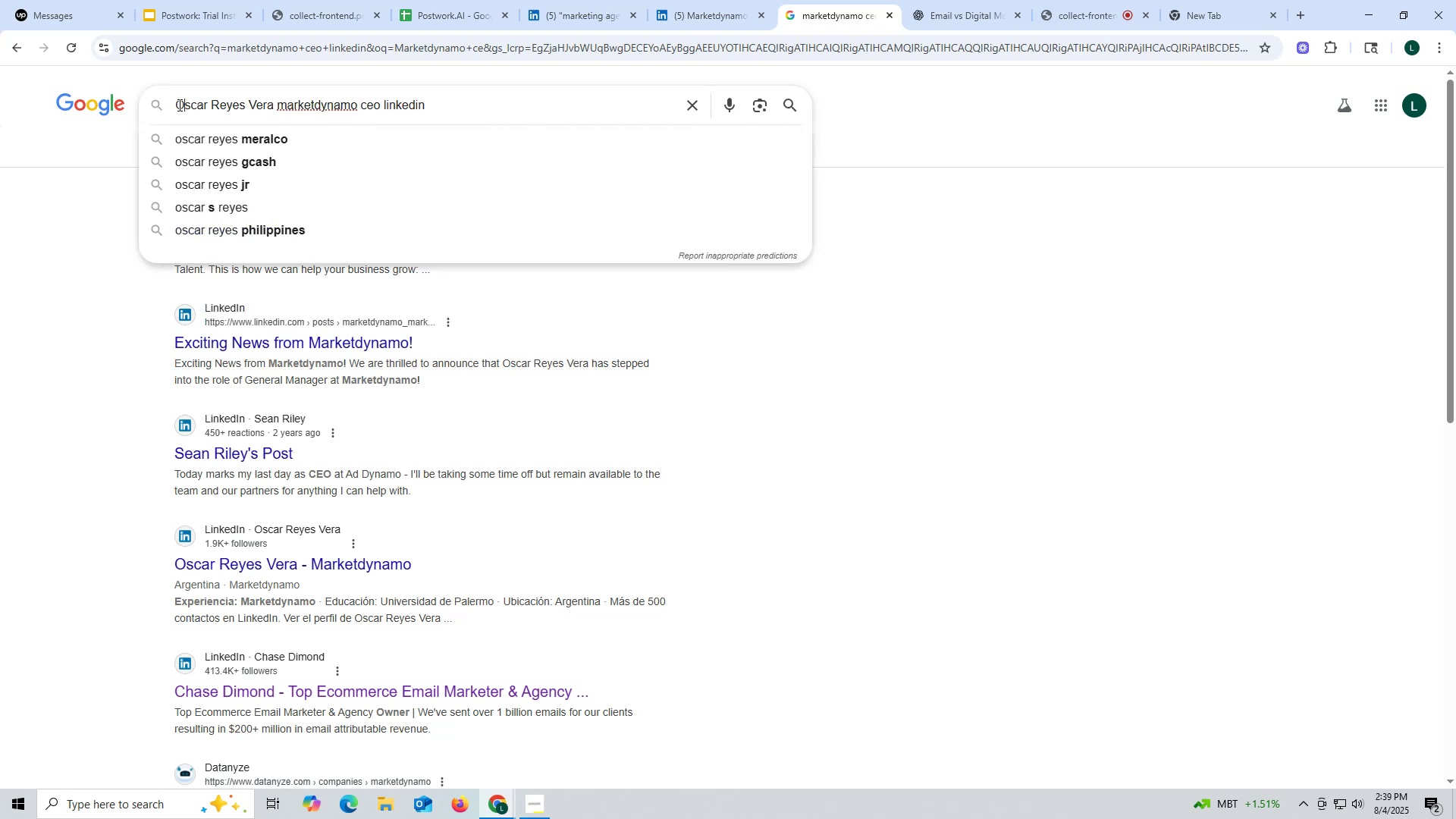 
key(Shift+ShiftRight)
 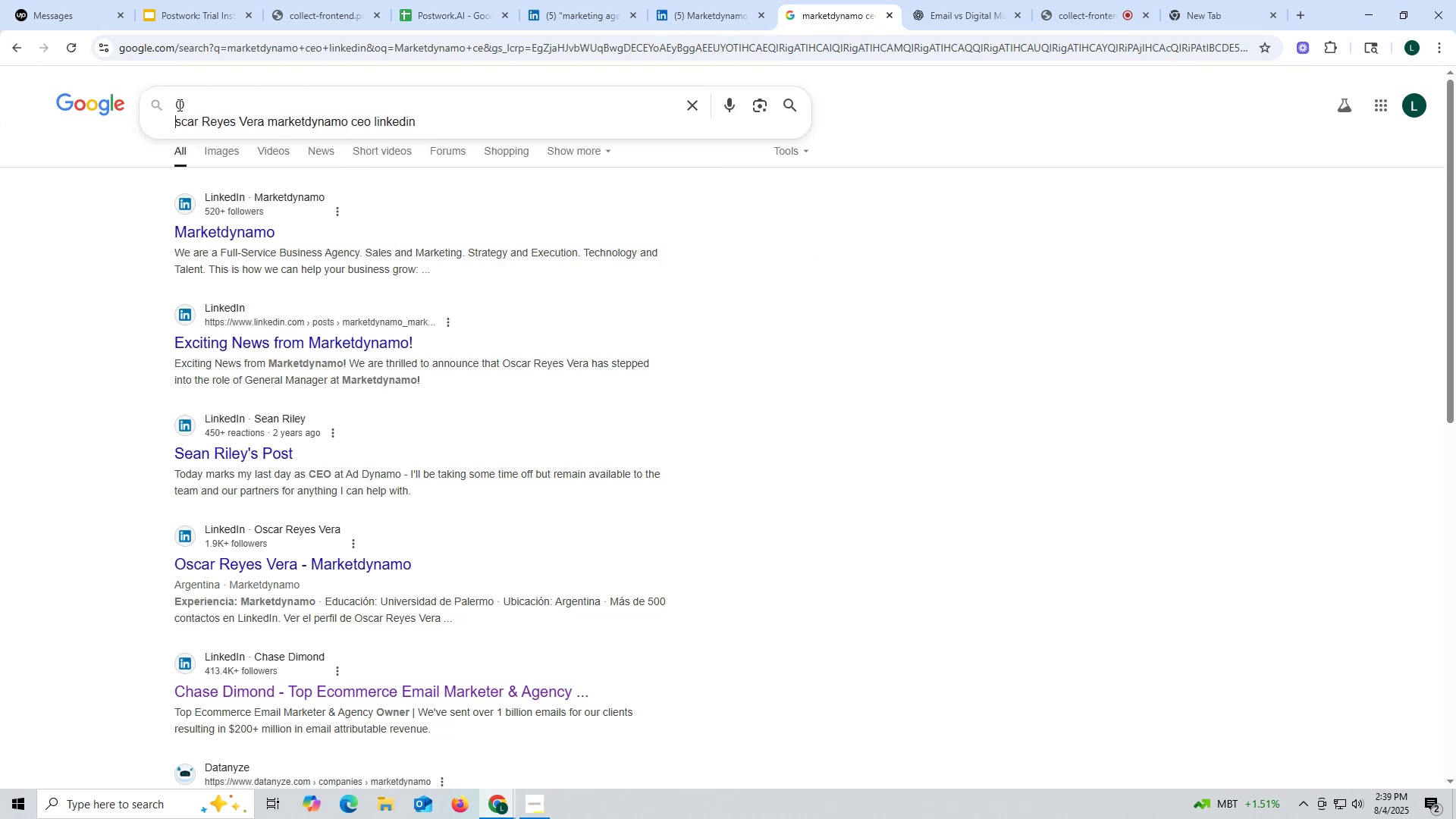 
key(Shift+Enter)
 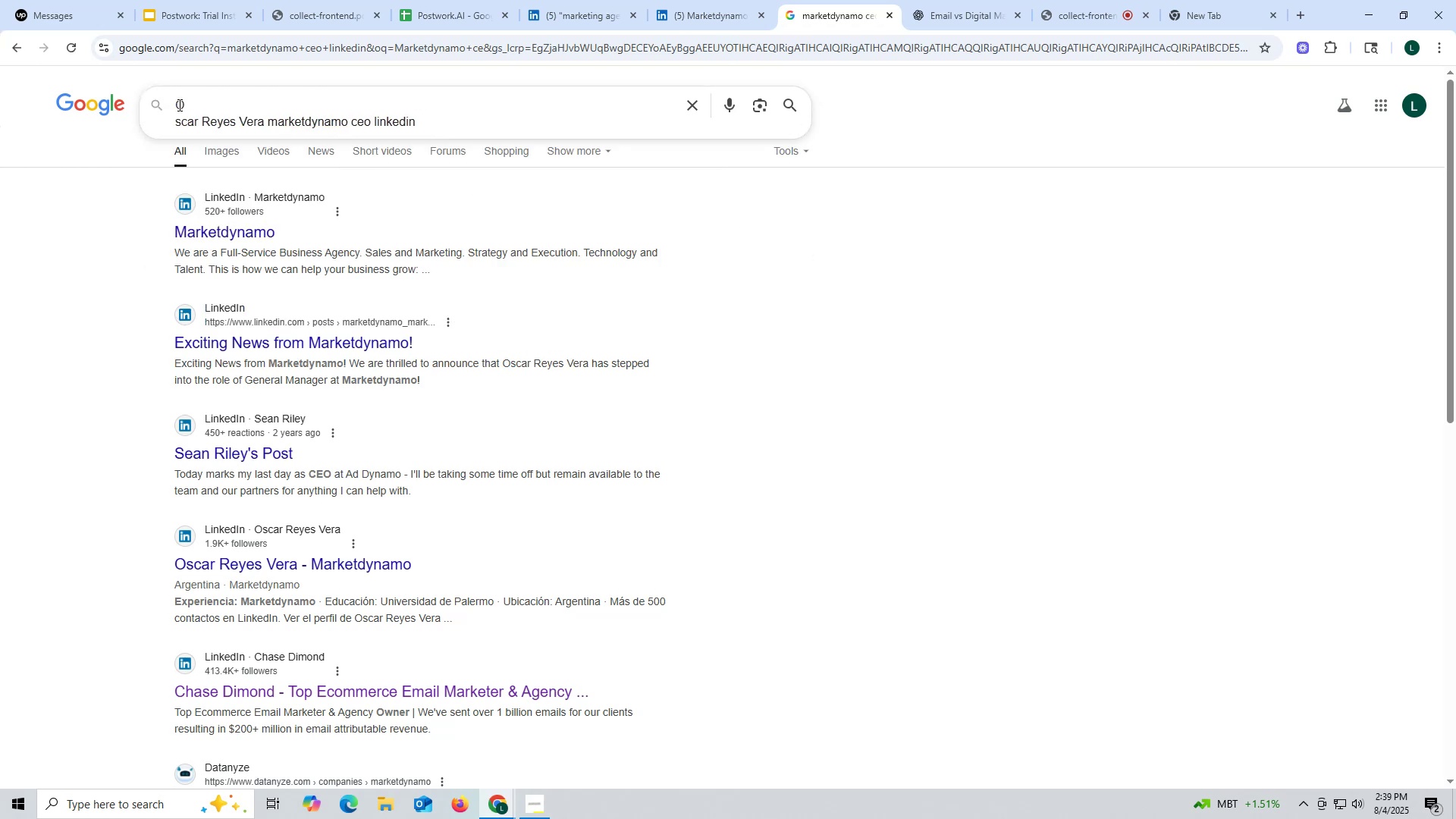 
key(Backspace)
 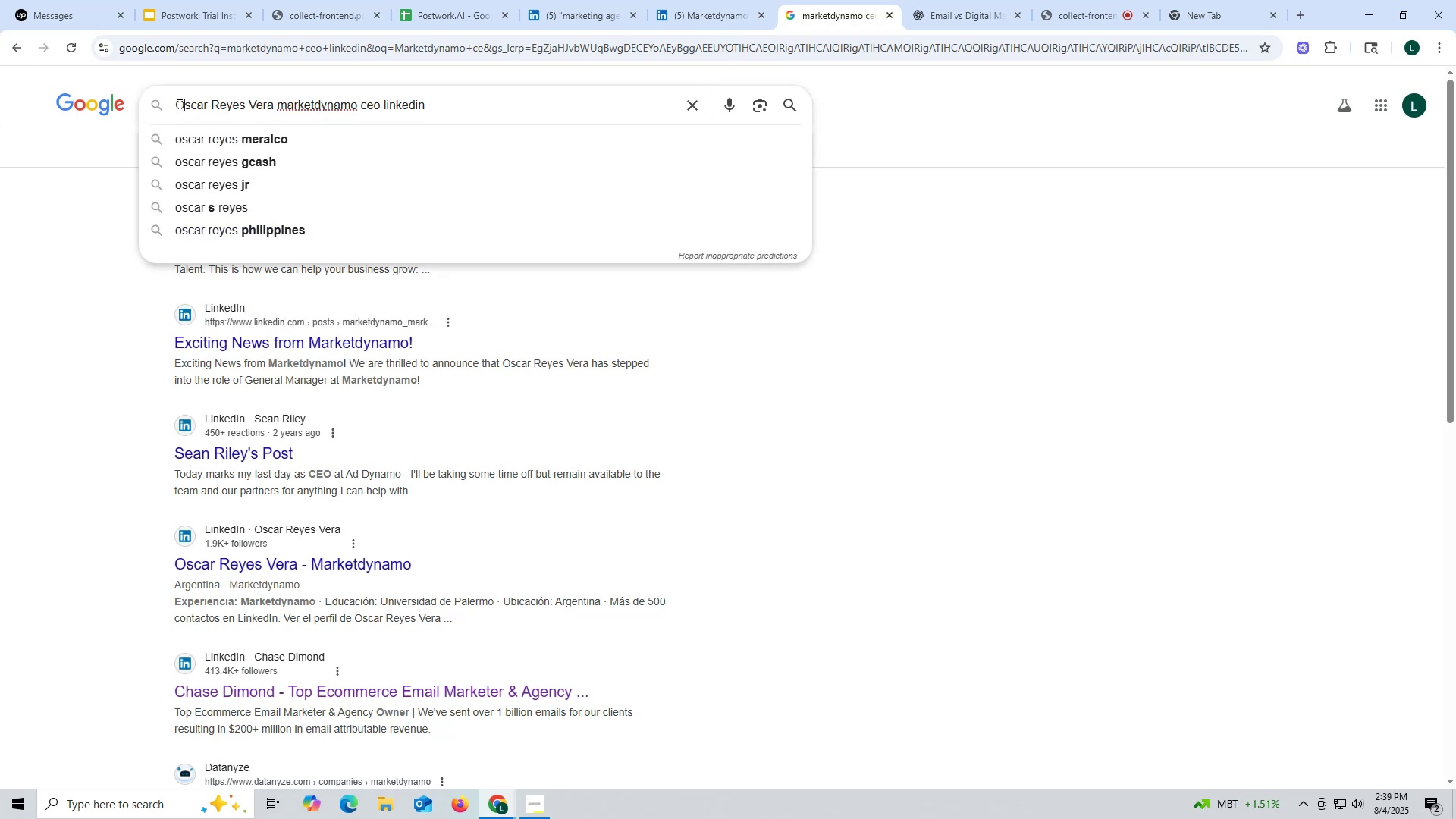 
key(Enter)
 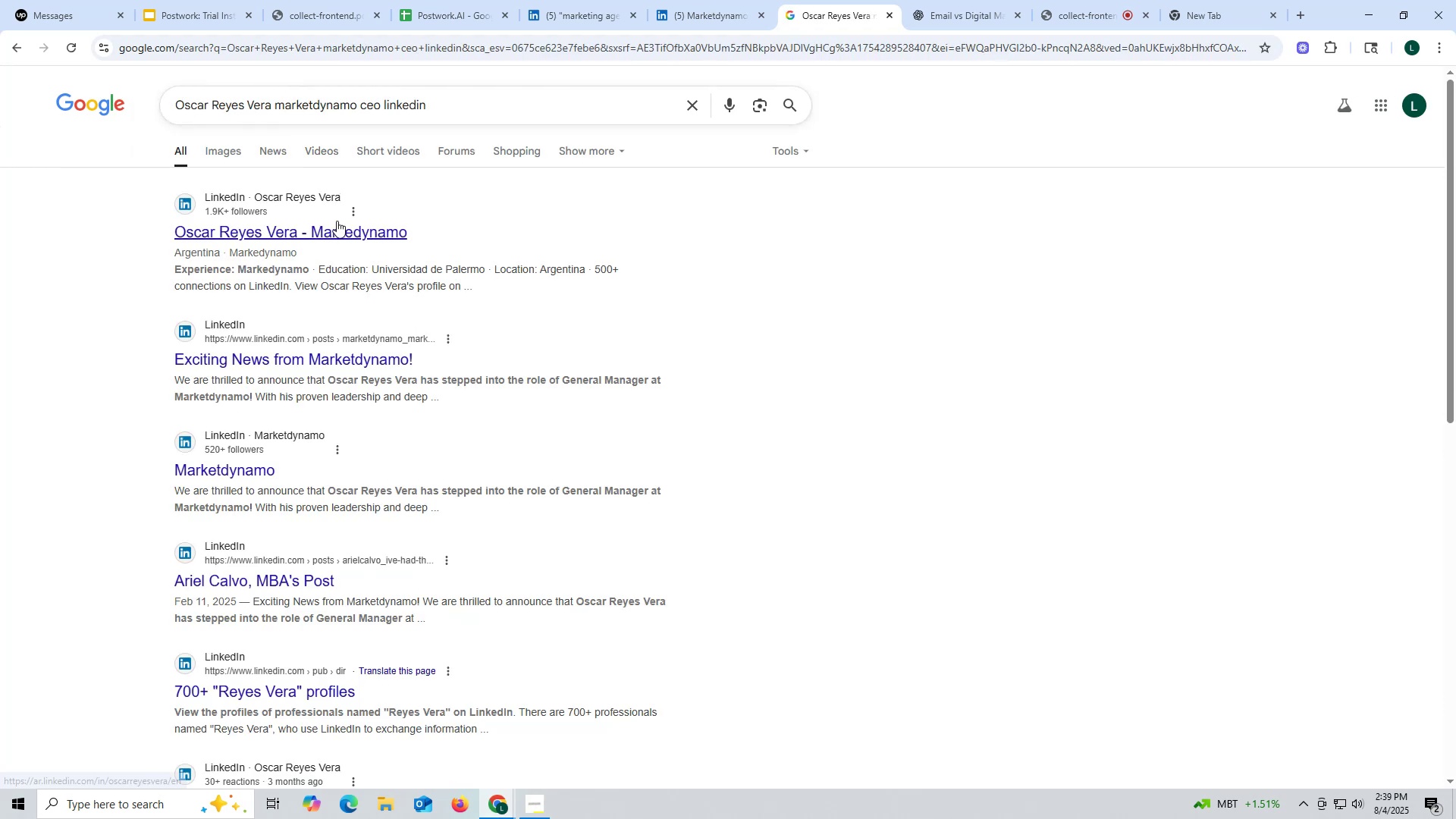 
left_click([336, 237])
 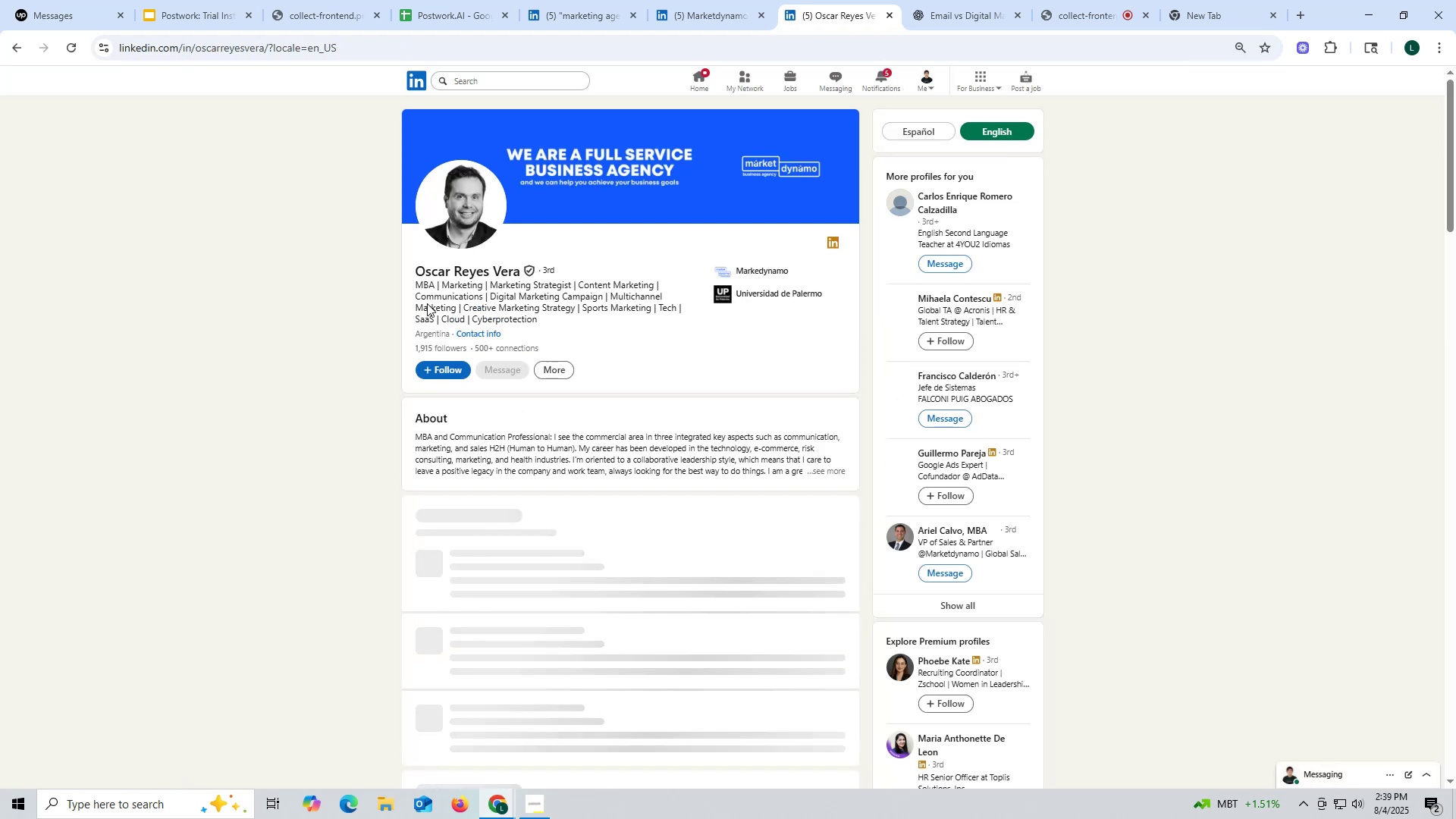 
scroll: coordinate [695, 199], scroll_direction: down, amount: 7.0
 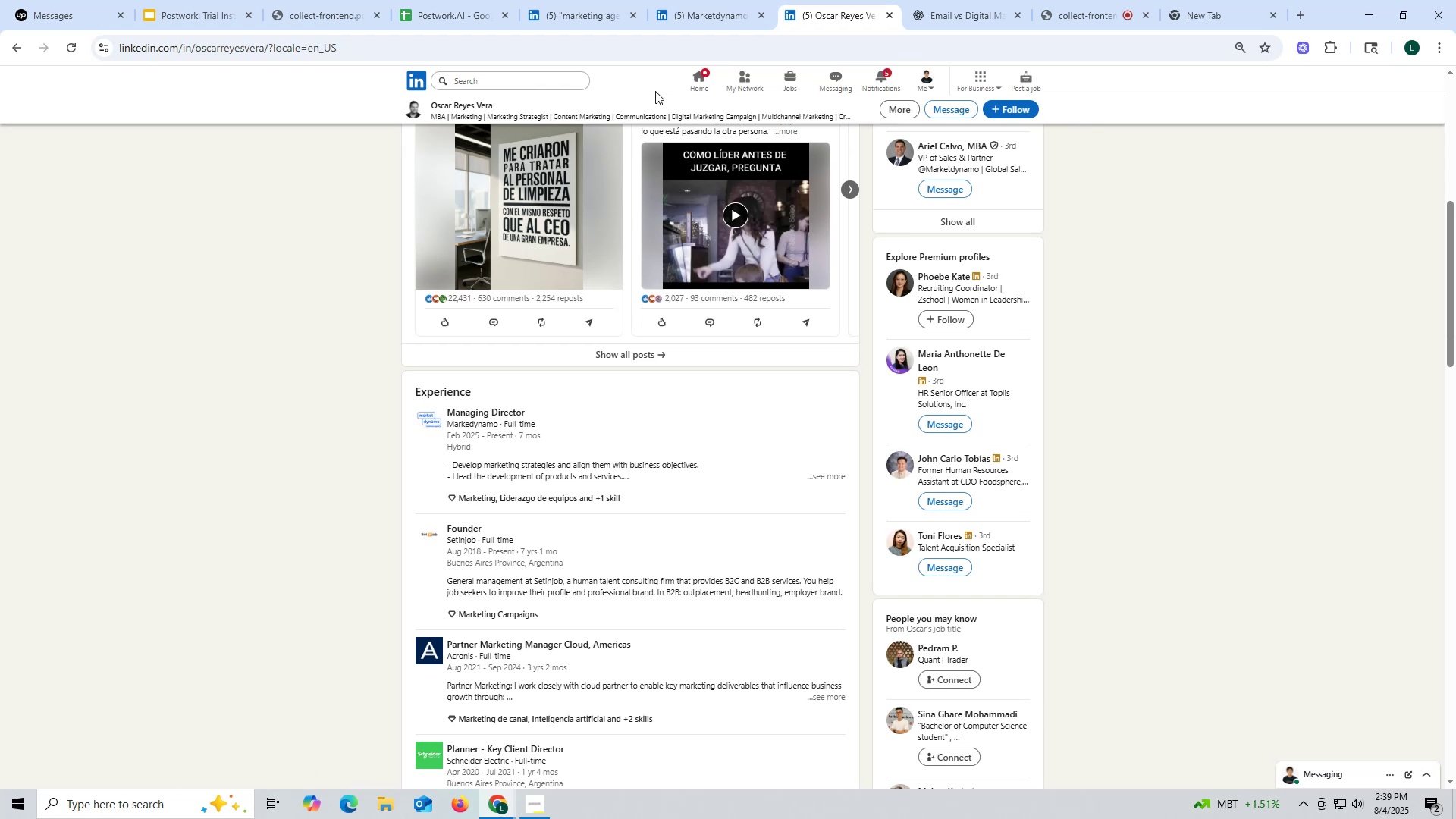 
wait(5.5)
 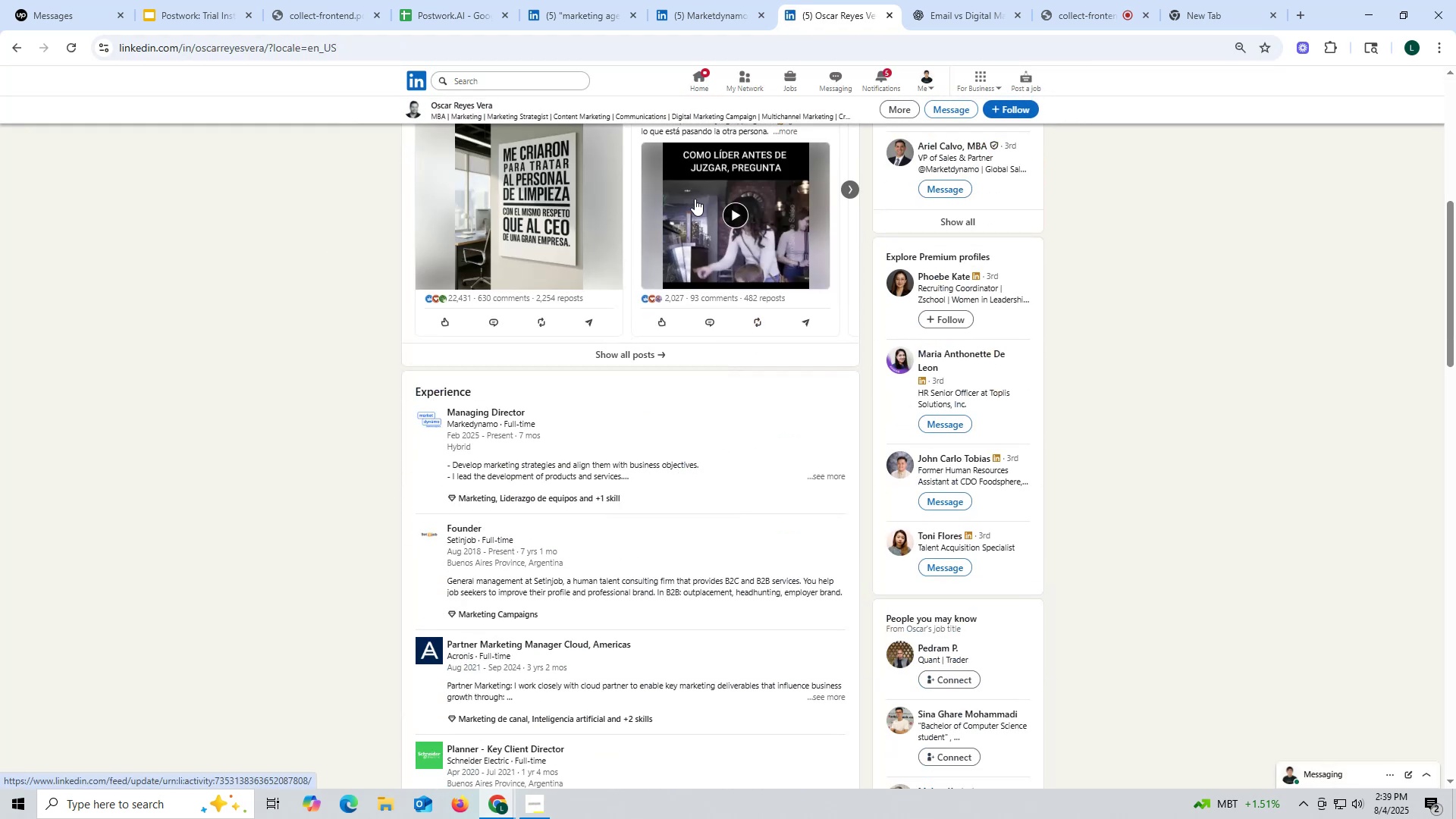 
left_click([690, 19])
 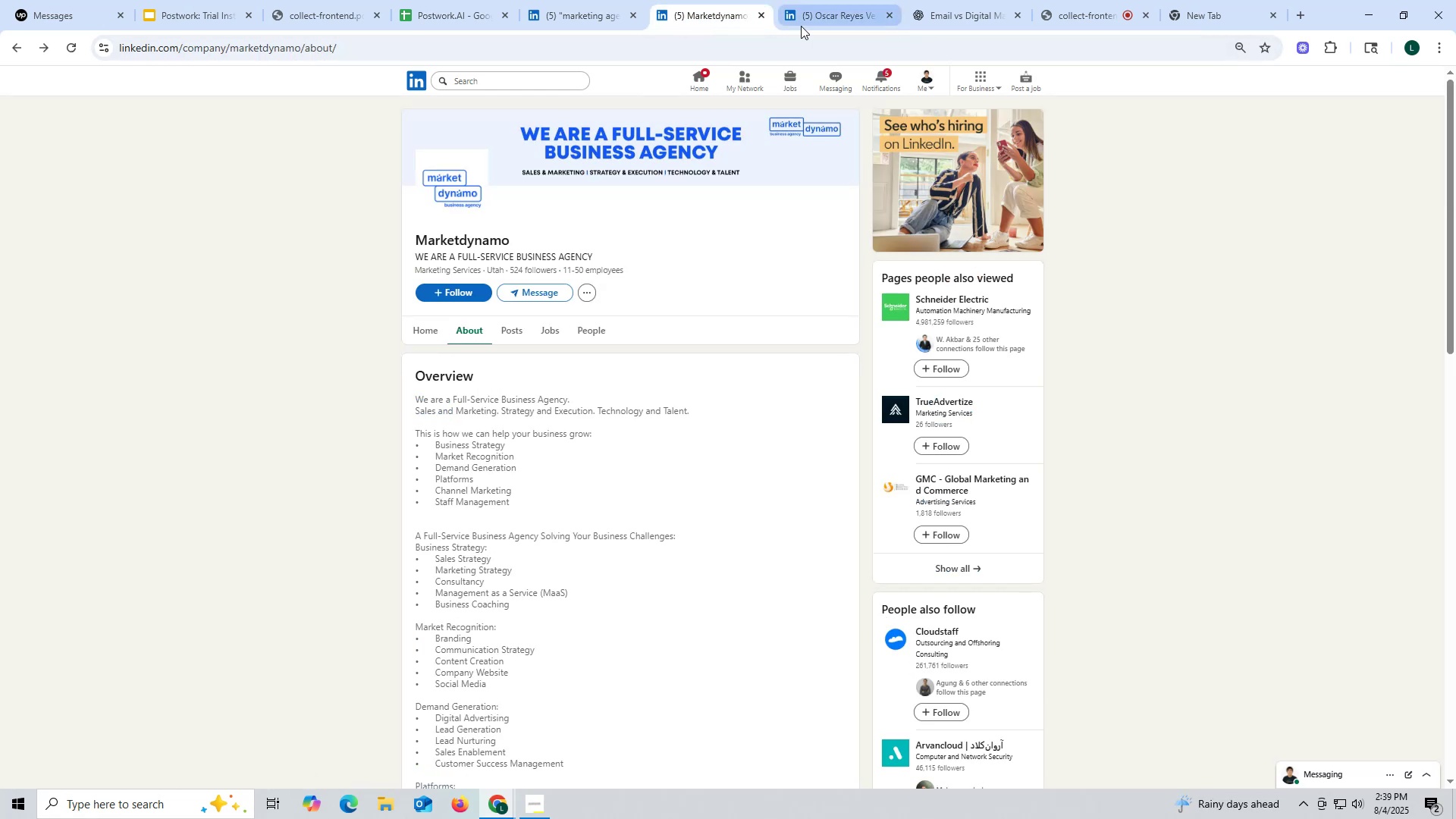 
left_click([829, 12])
 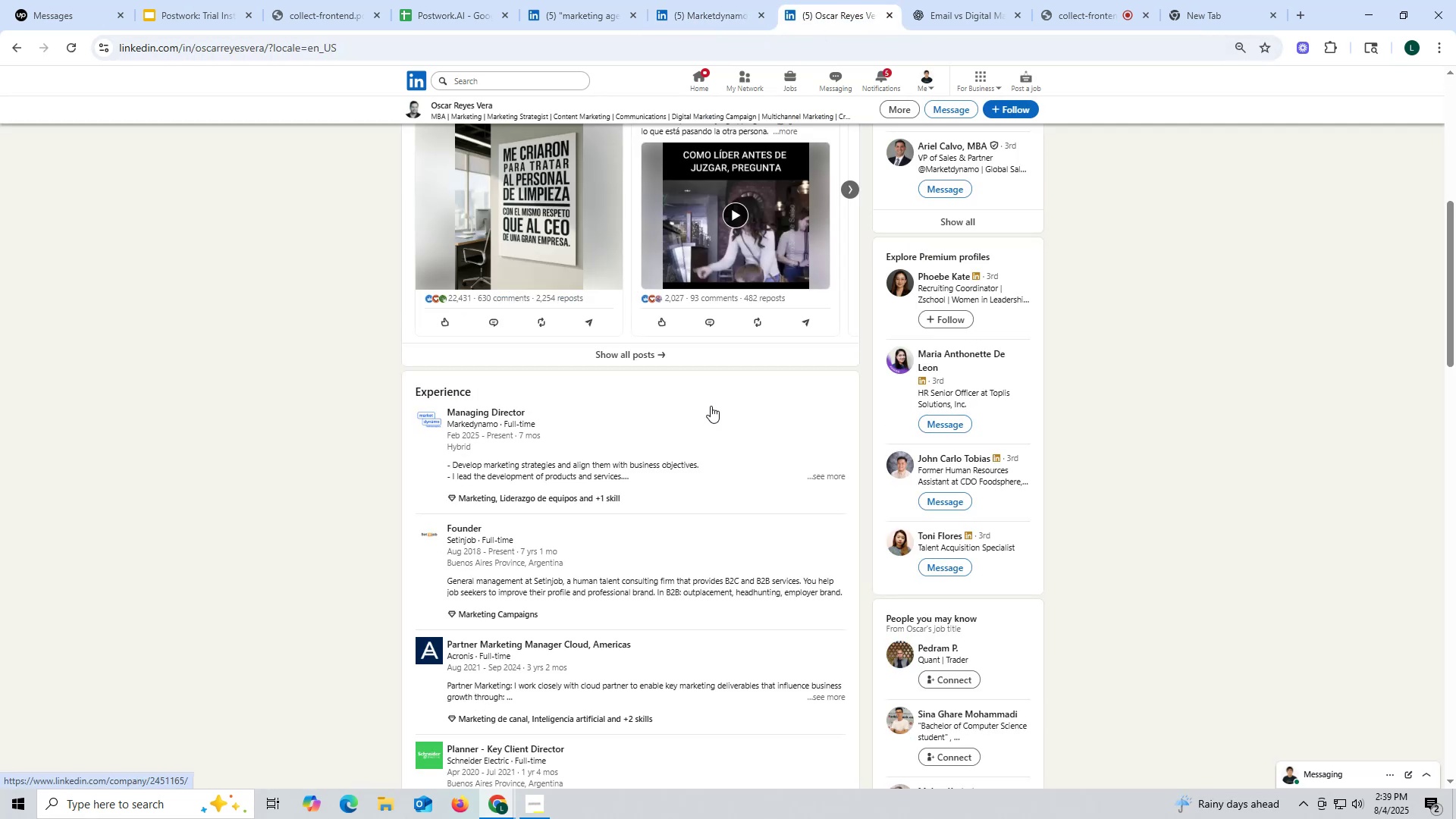 
scroll: coordinate [716, 381], scroll_direction: up, amount: 9.0
 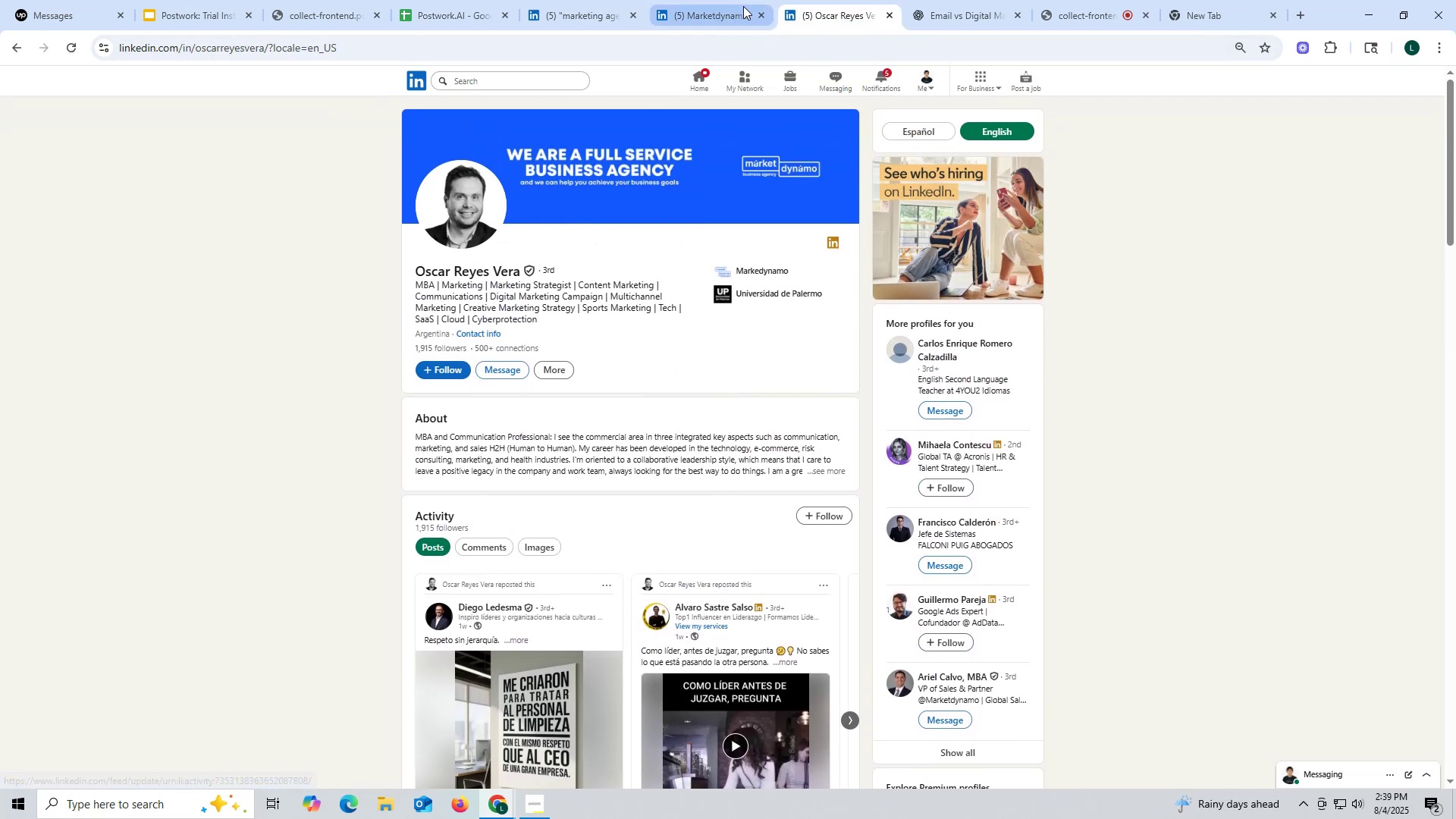 
left_click([724, 15])
 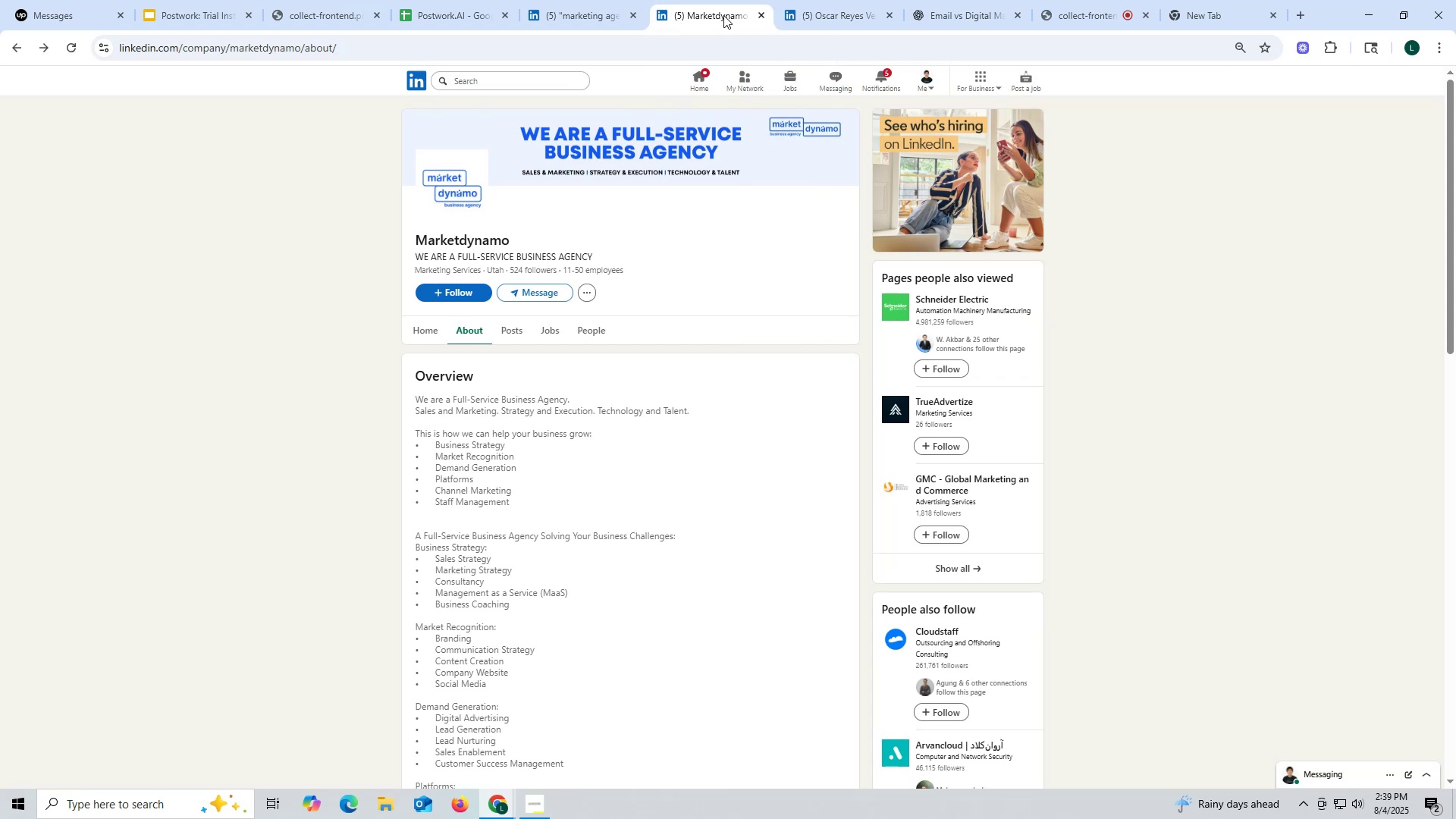 
left_click([817, 17])
 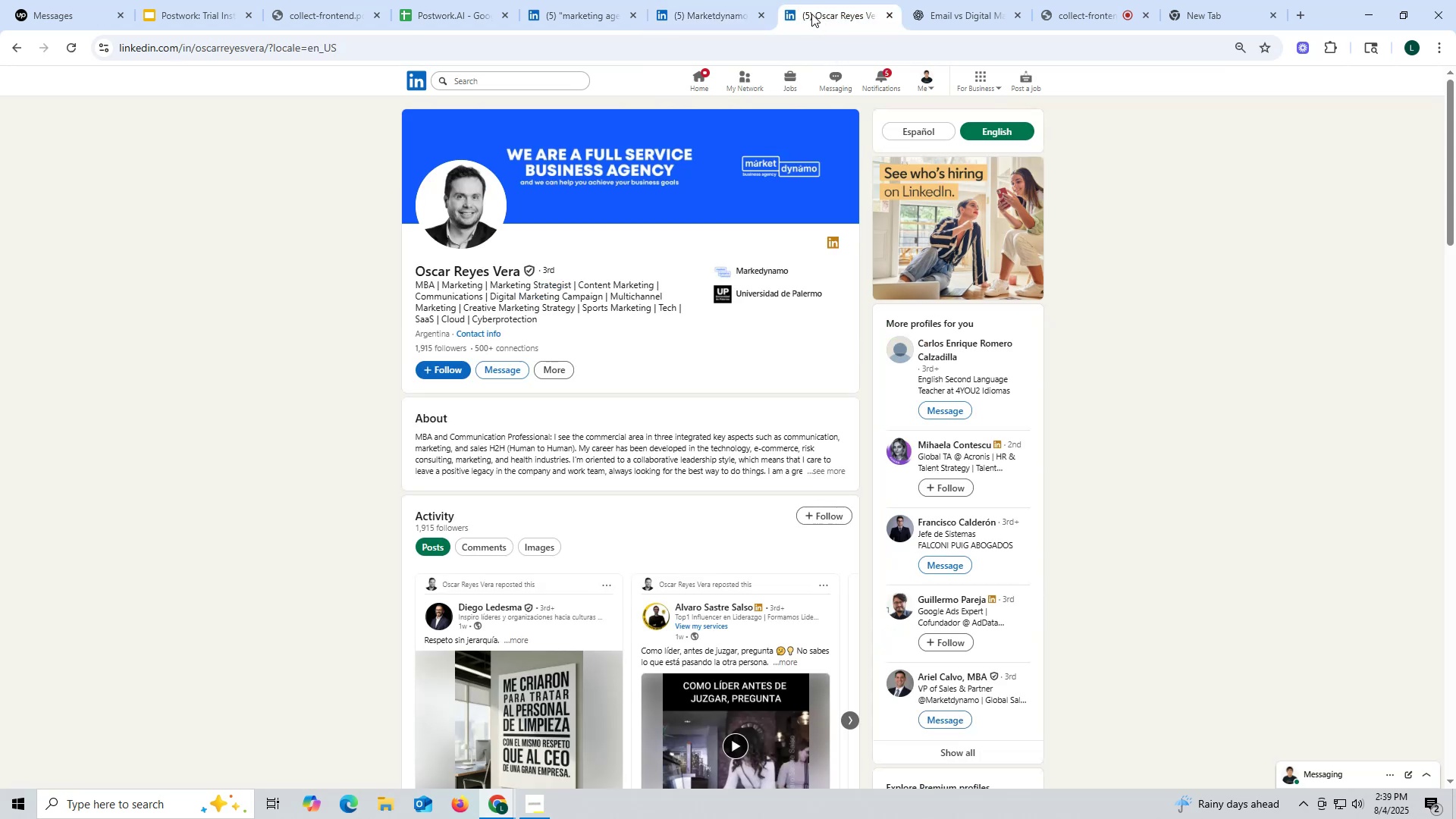 
scroll: coordinate [671, 290], scroll_direction: down, amount: 6.0
 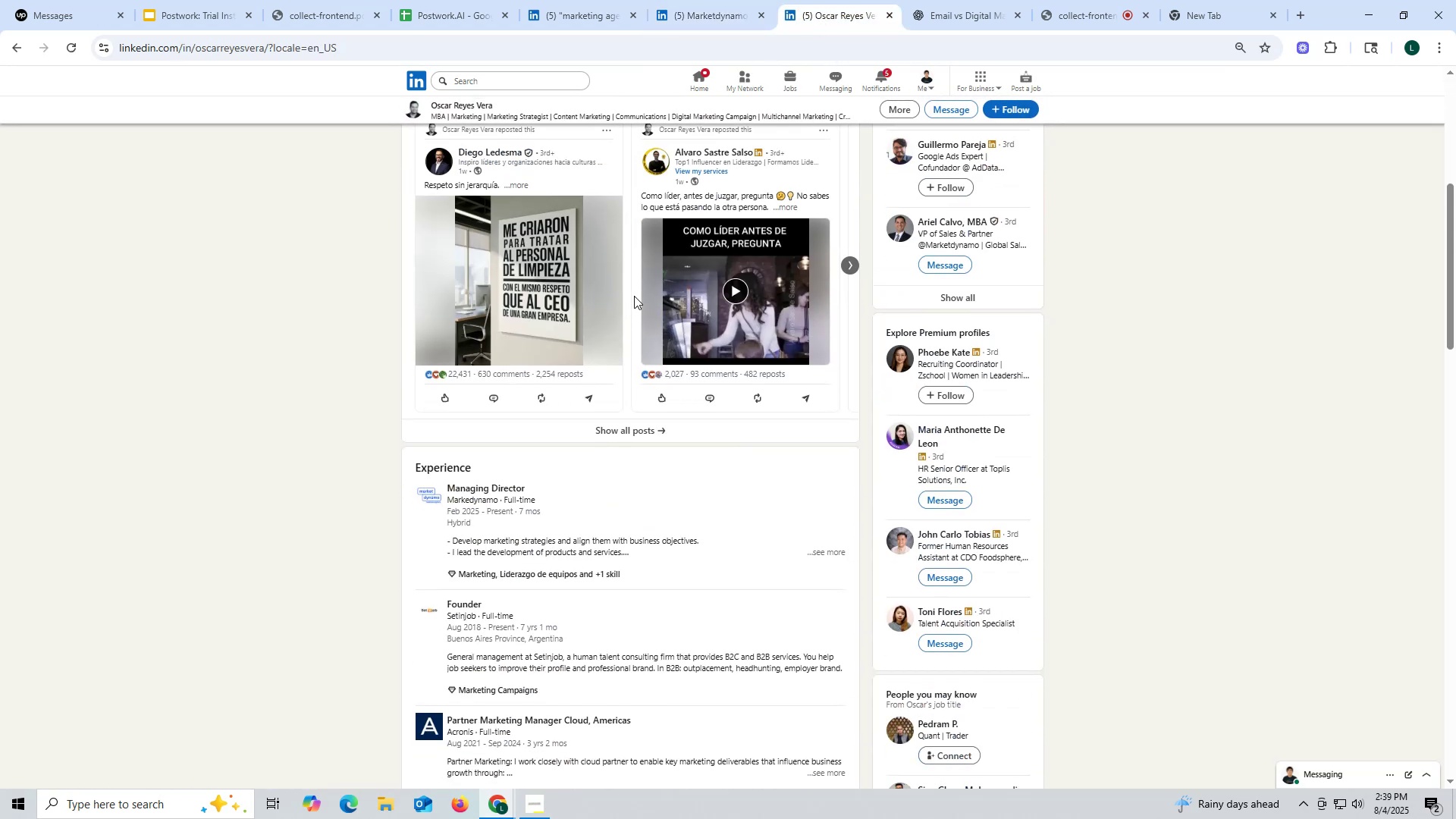 
scroll: coordinate [632, 302], scroll_direction: up, amount: 7.0
 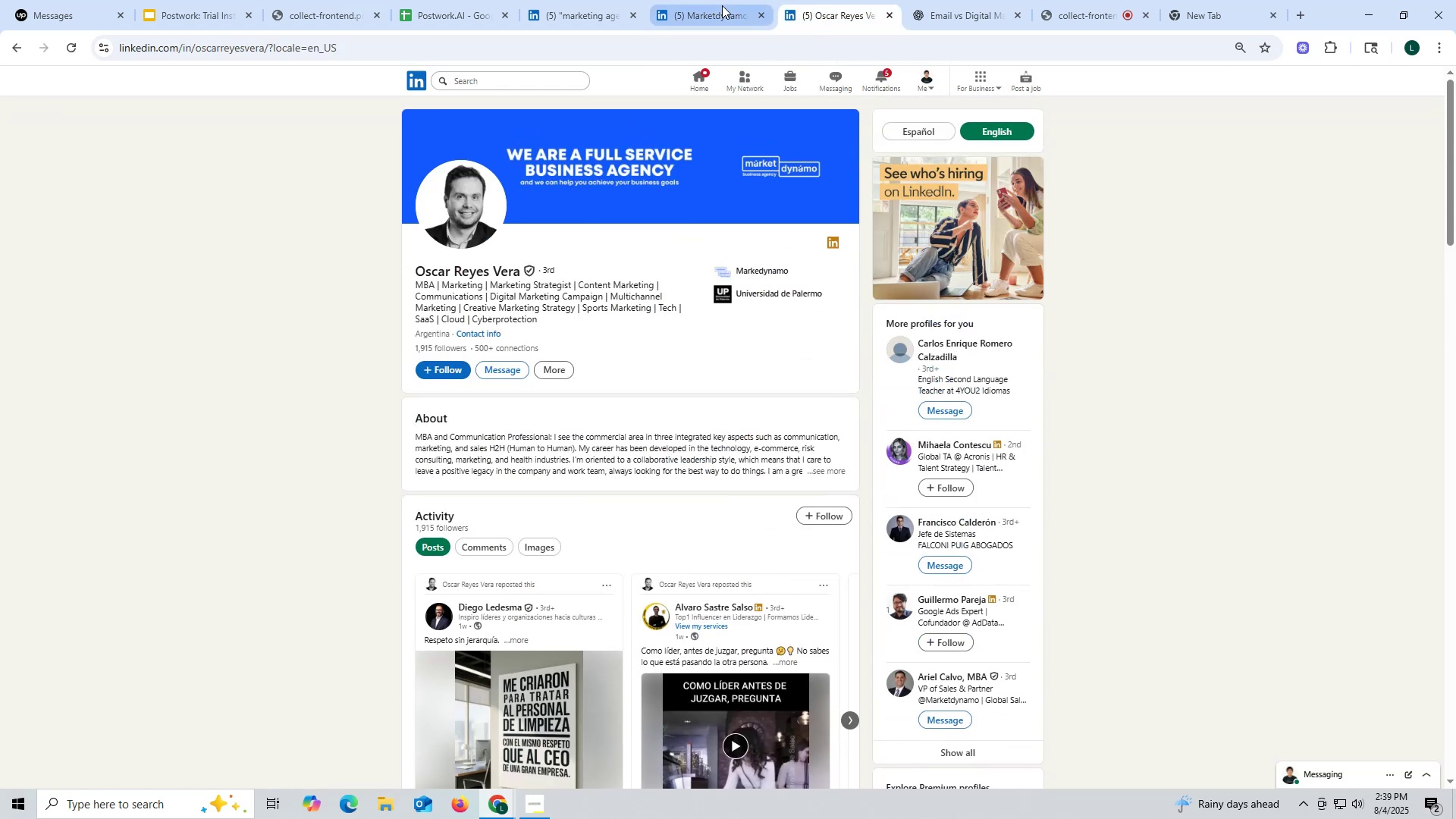 
left_click([726, 20])
 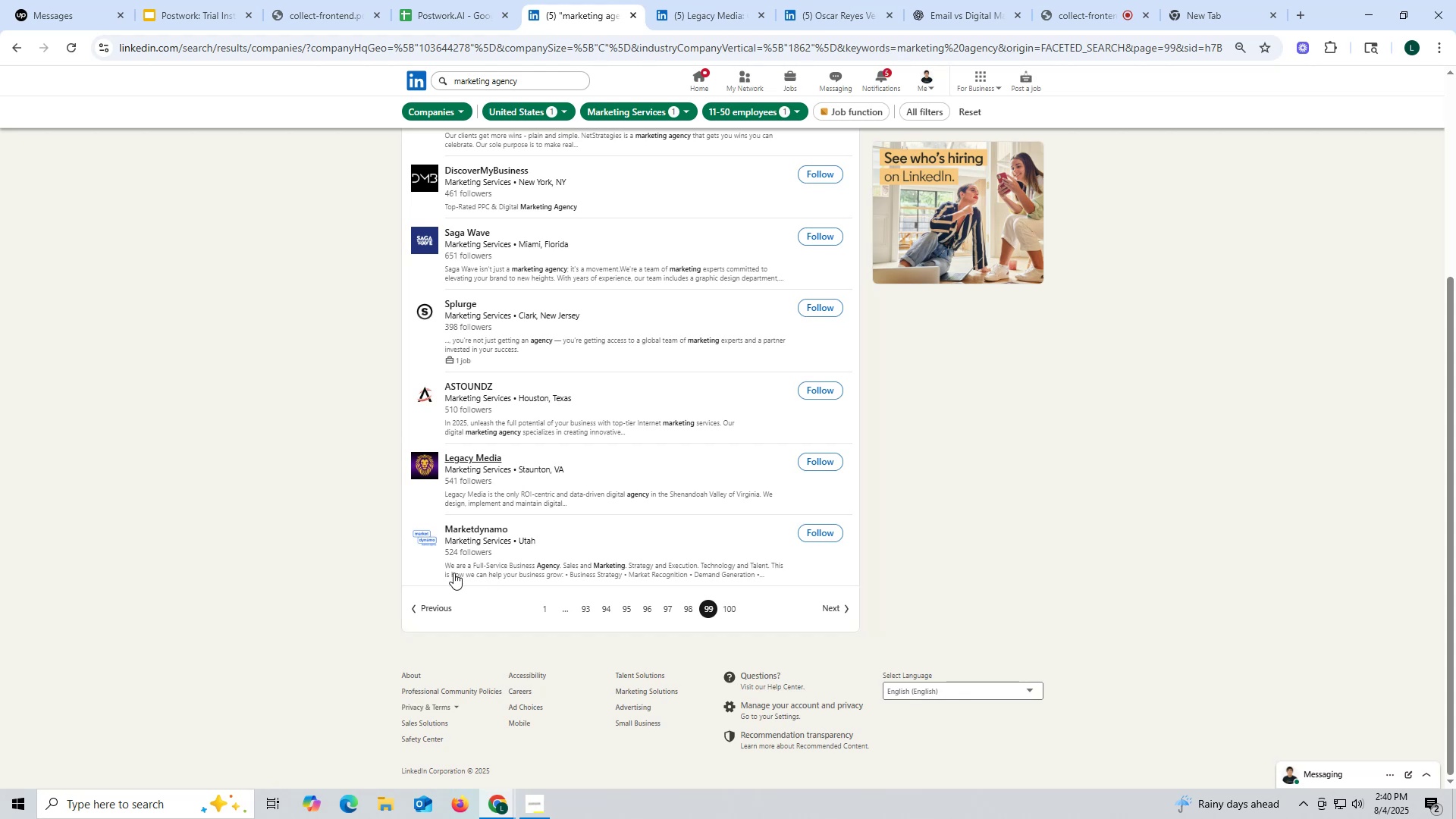 
wait(19.17)
 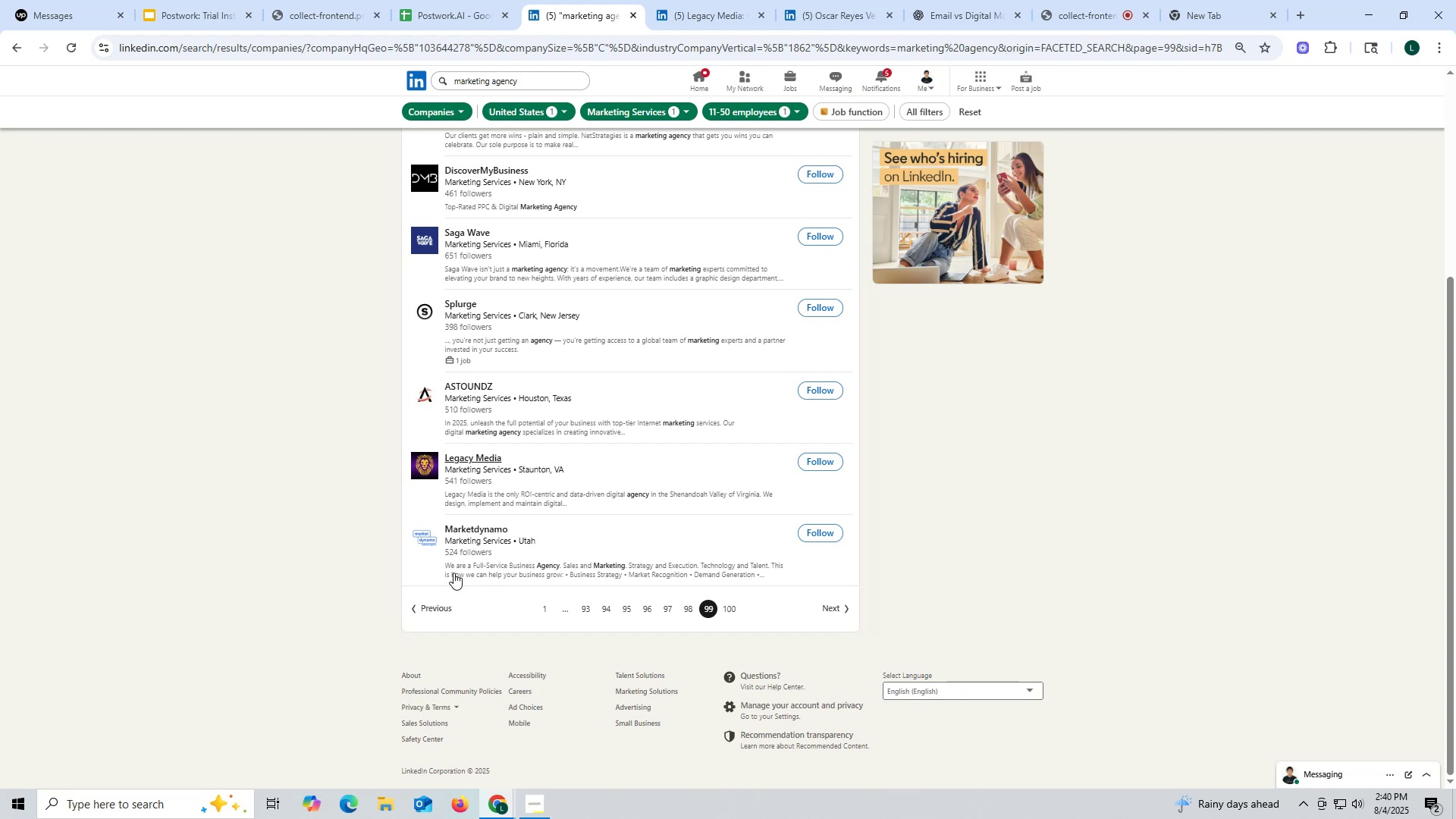 
left_click([706, 14])
 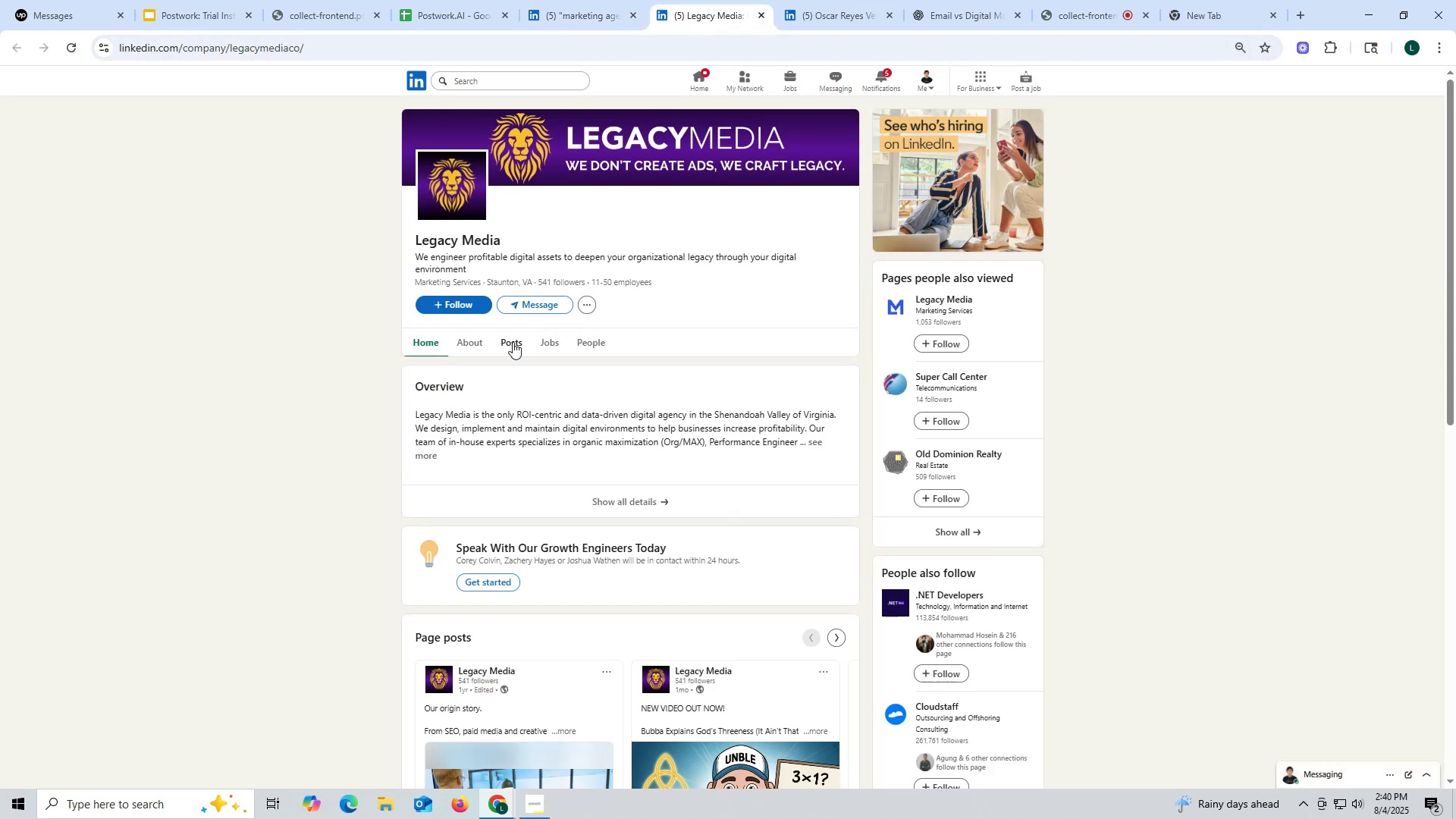 
left_click([513, 342])
 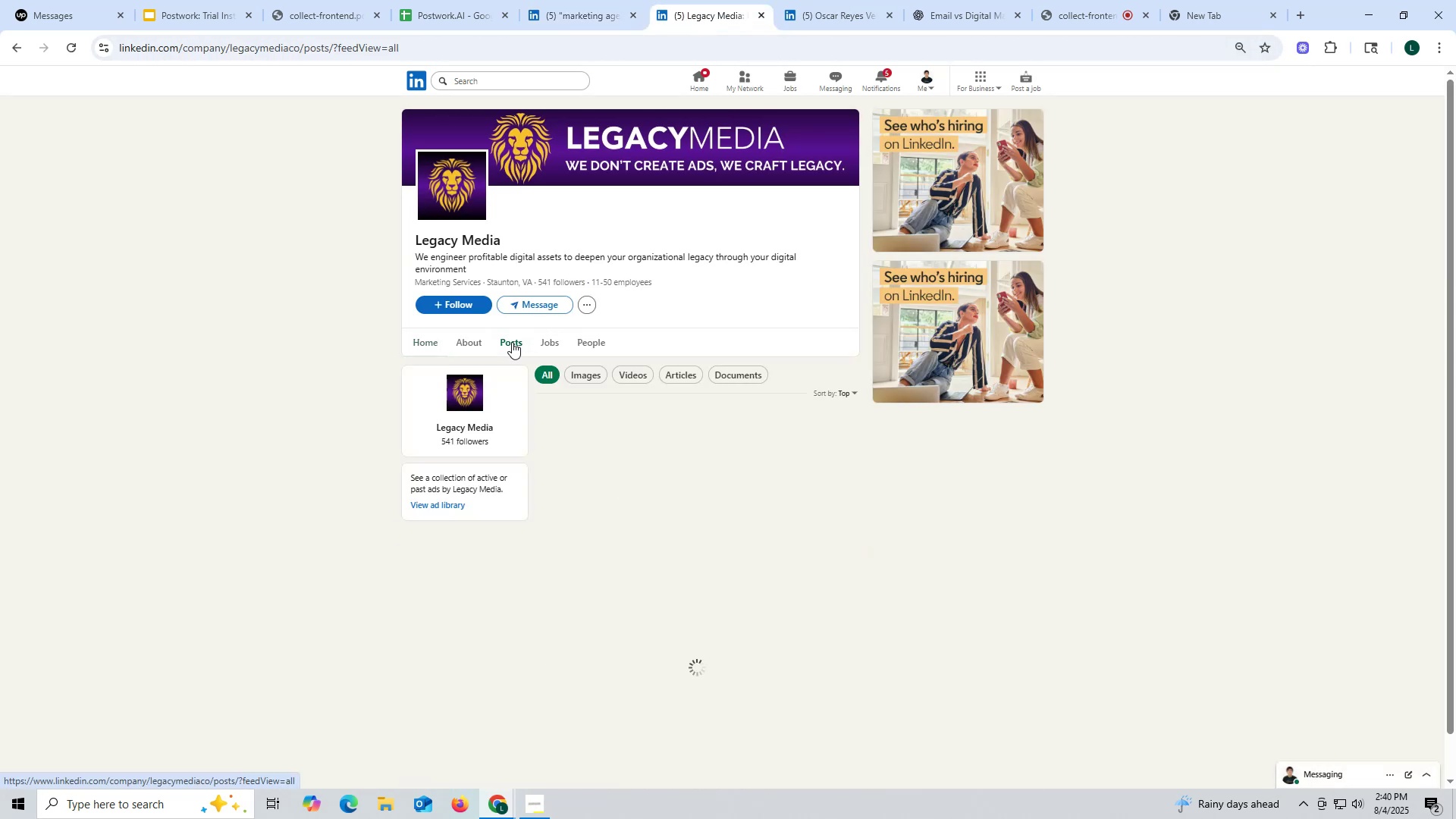 
mouse_move([512, 315])
 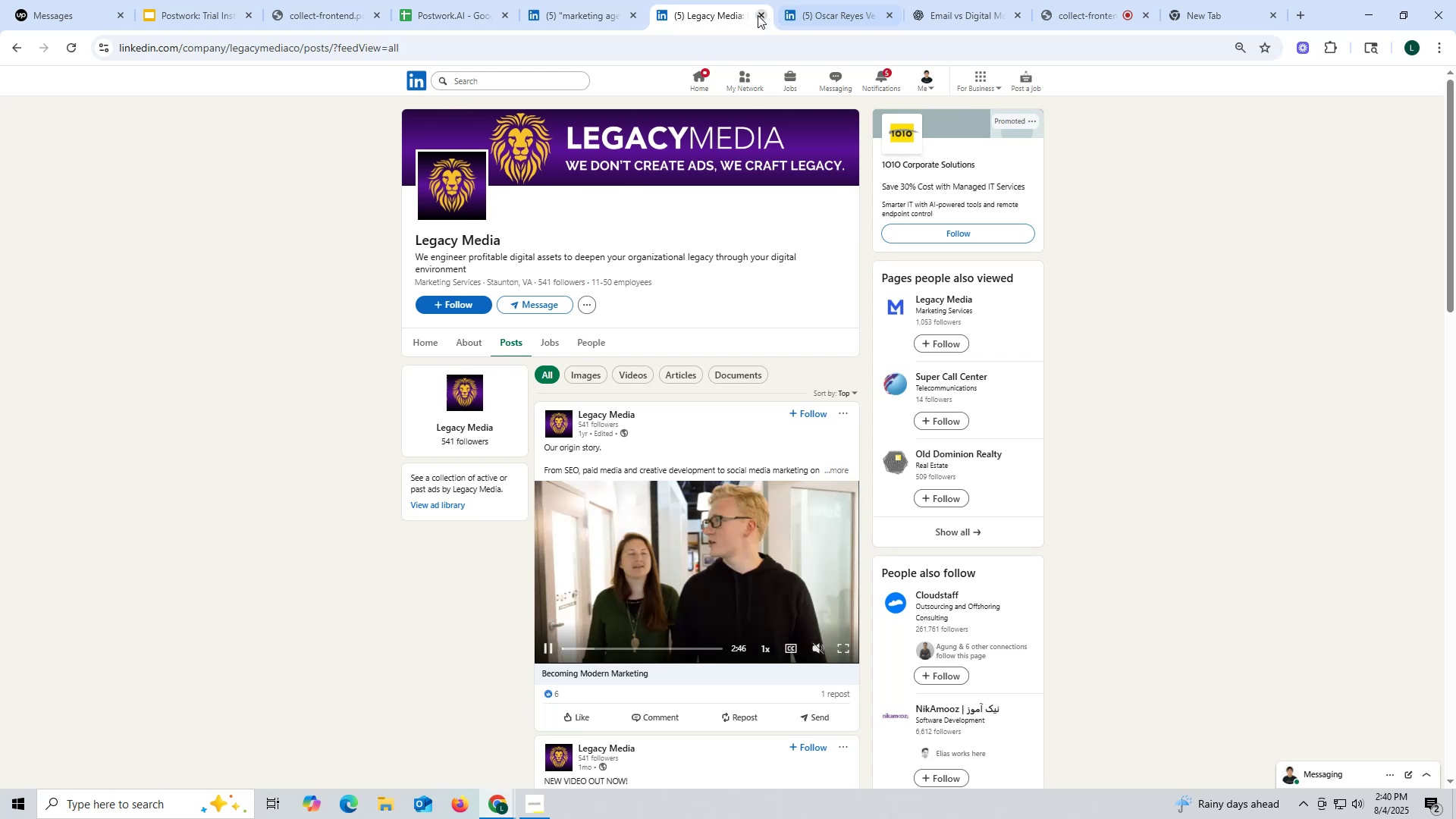 
left_click([760, 14])
 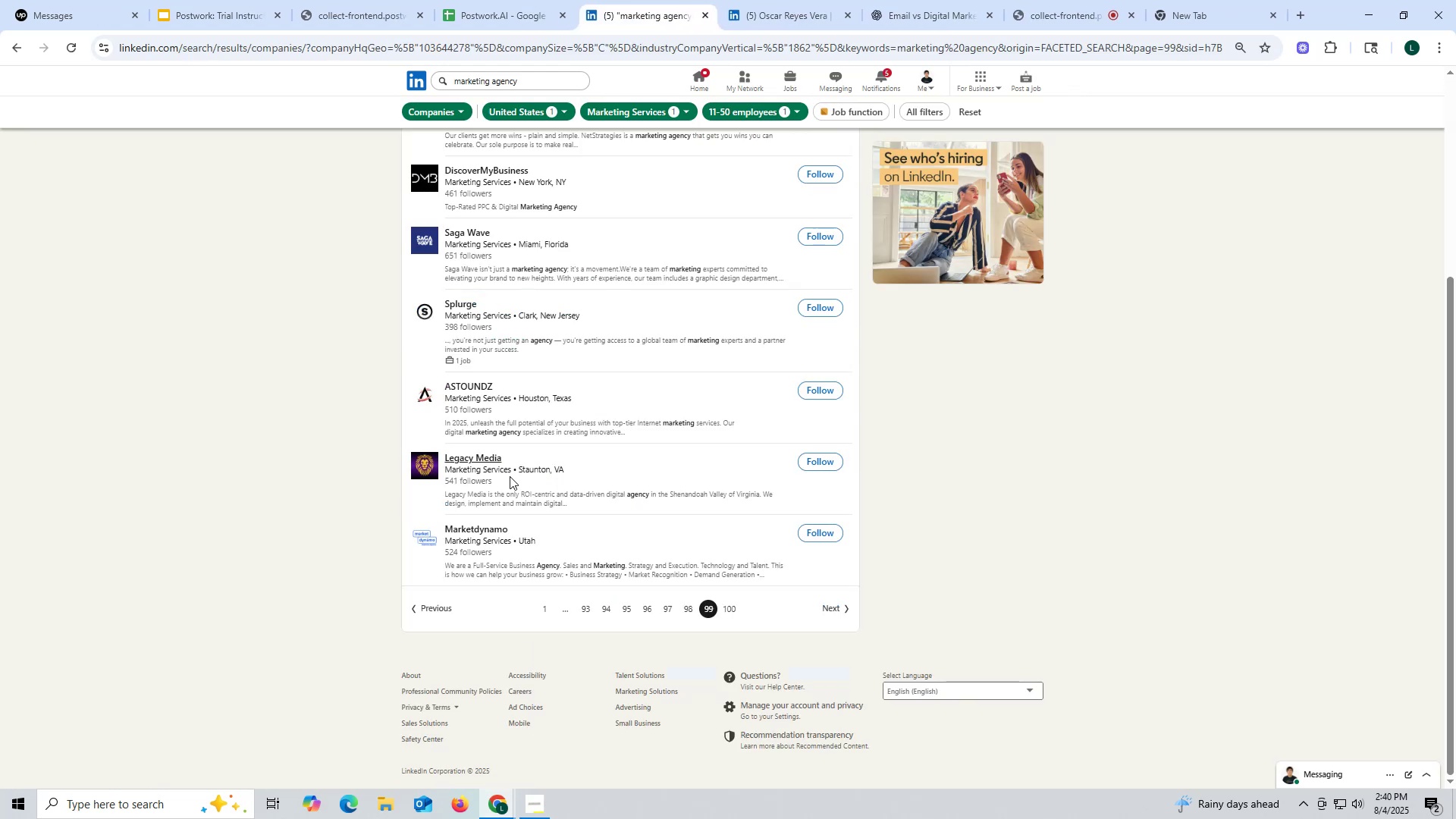 
scroll: coordinate [509, 476], scroll_direction: up, amount: 1.0
 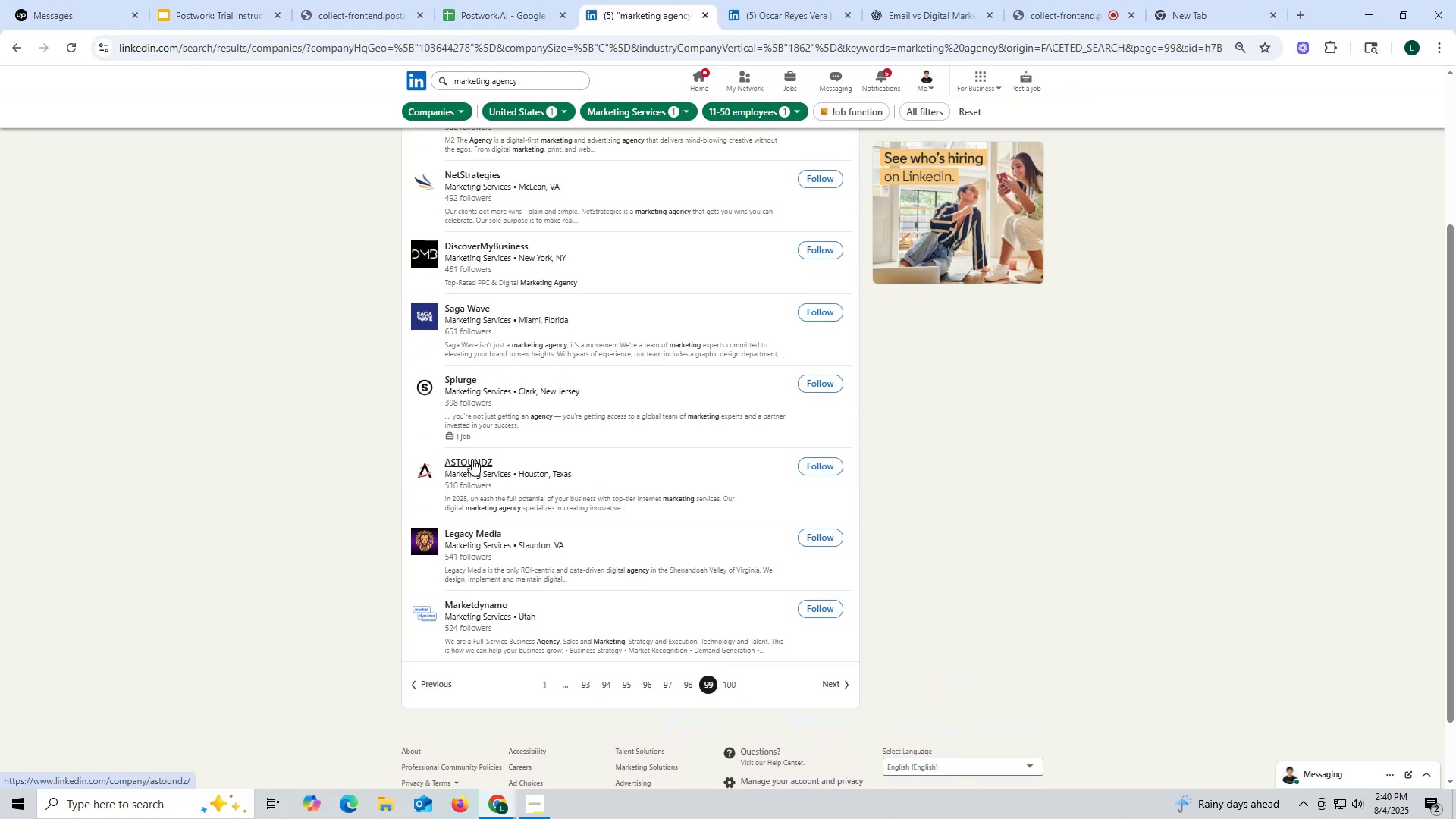 
right_click([472, 459])
 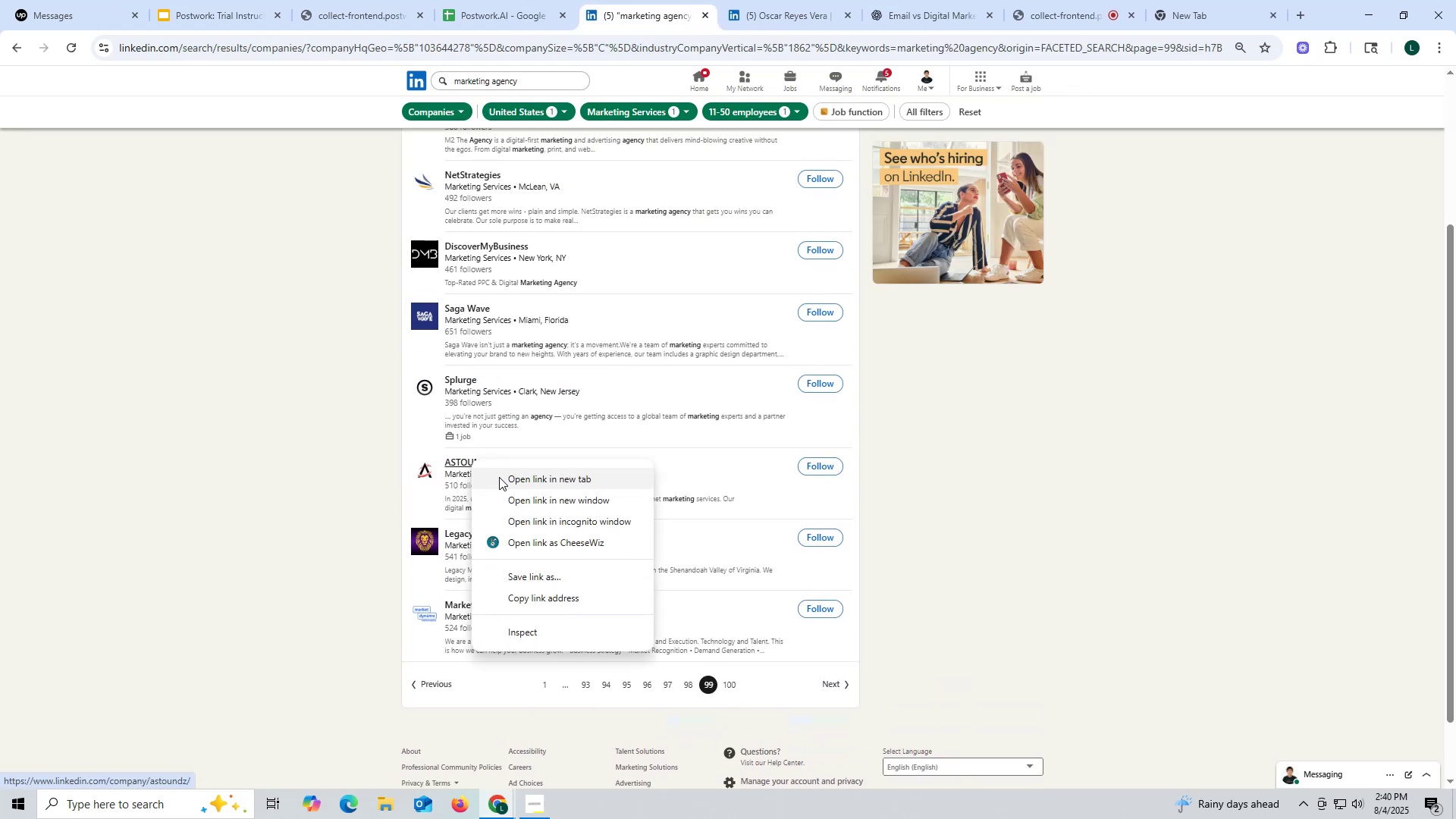 
left_click([499, 479])
 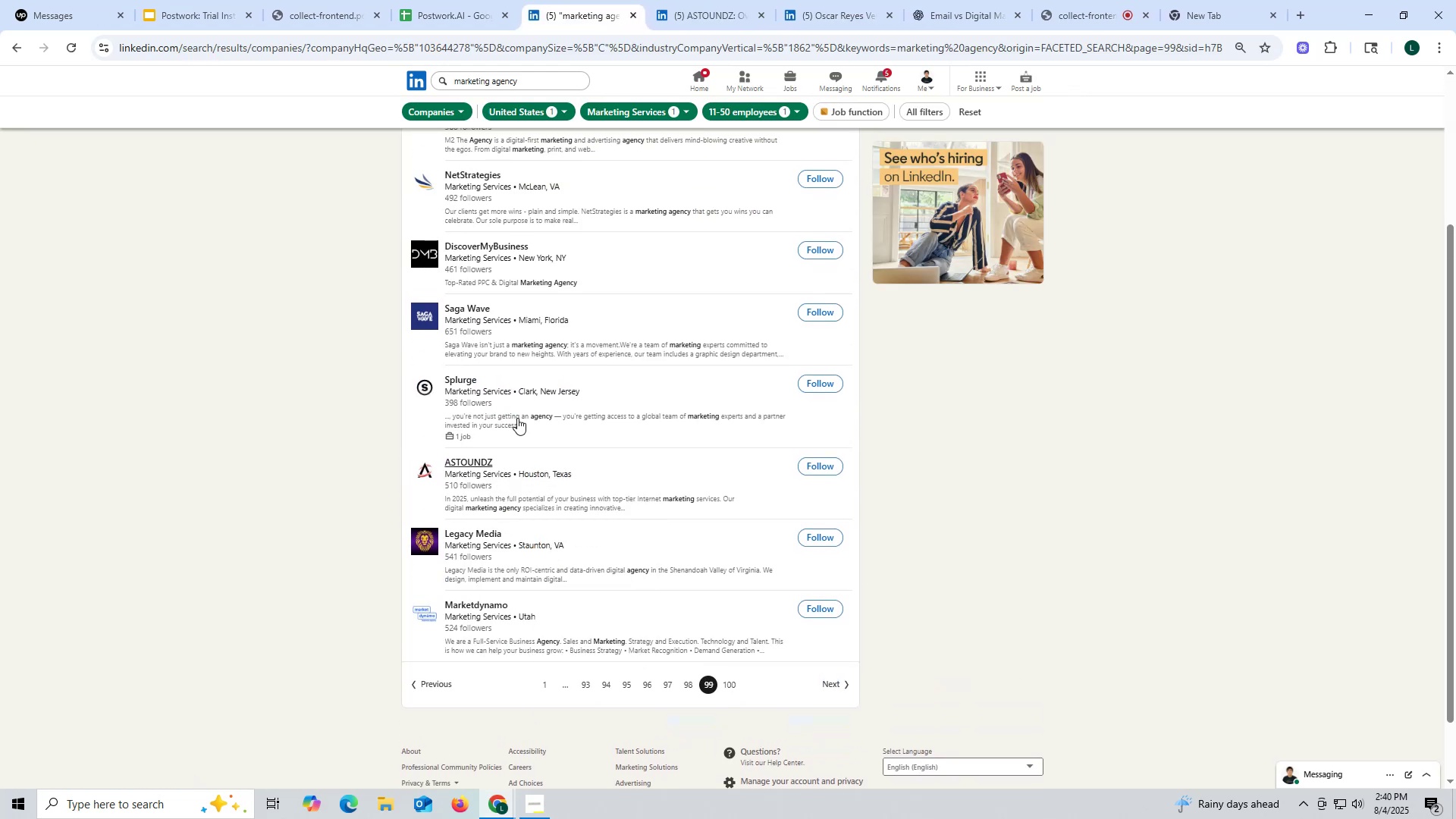 
left_click([711, 17])
 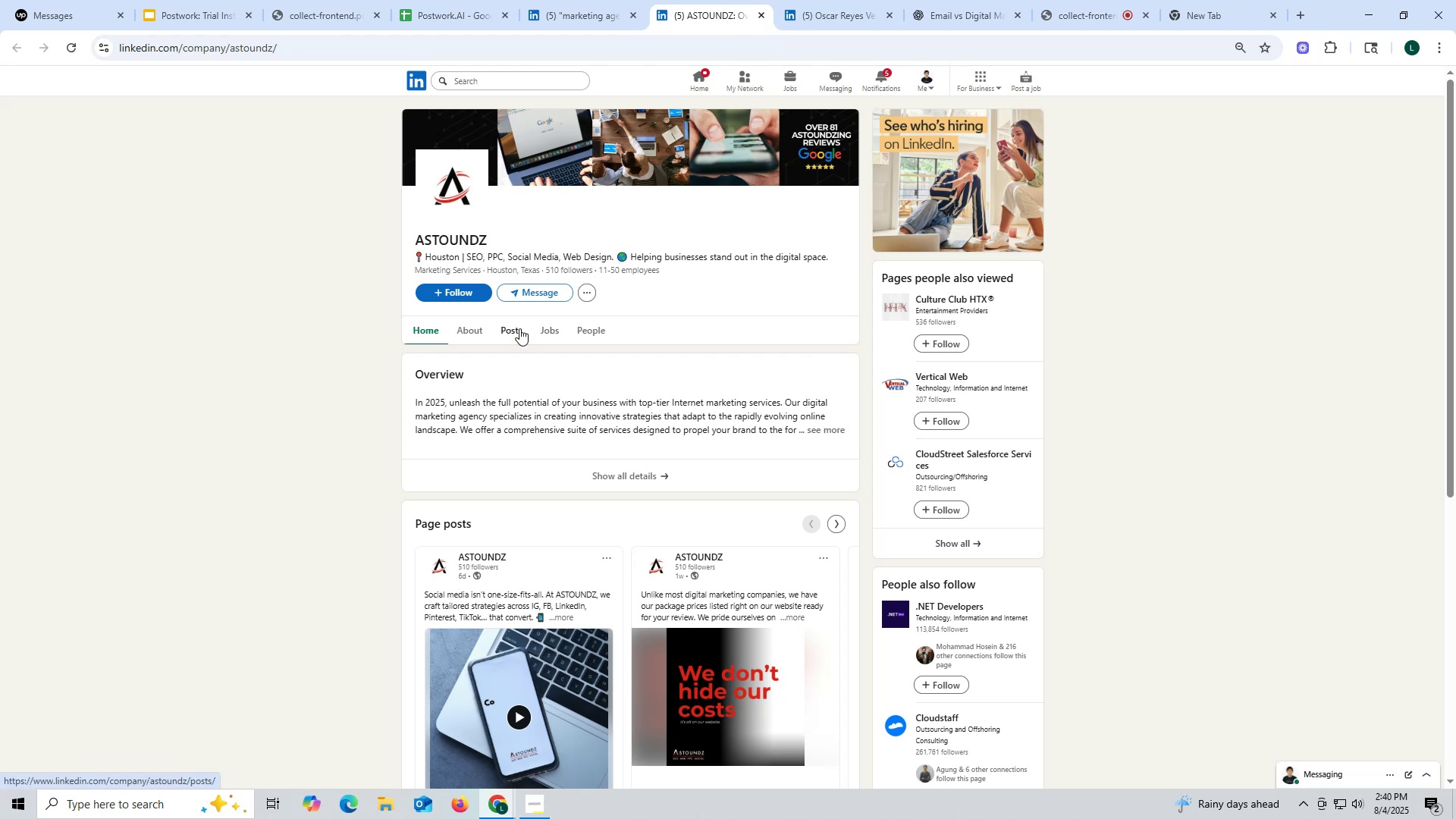 
left_click([518, 328])
 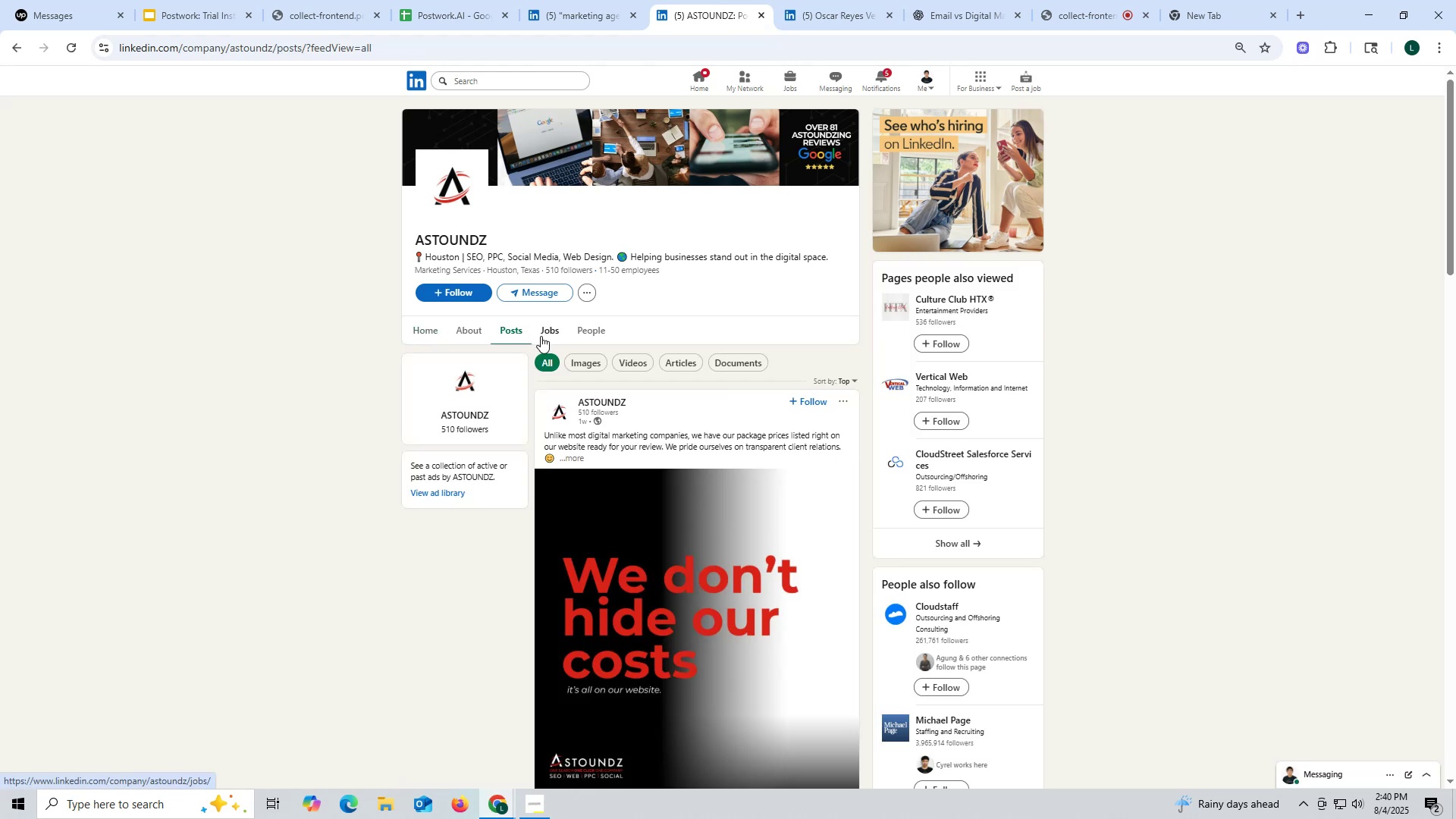 
wait(12.02)
 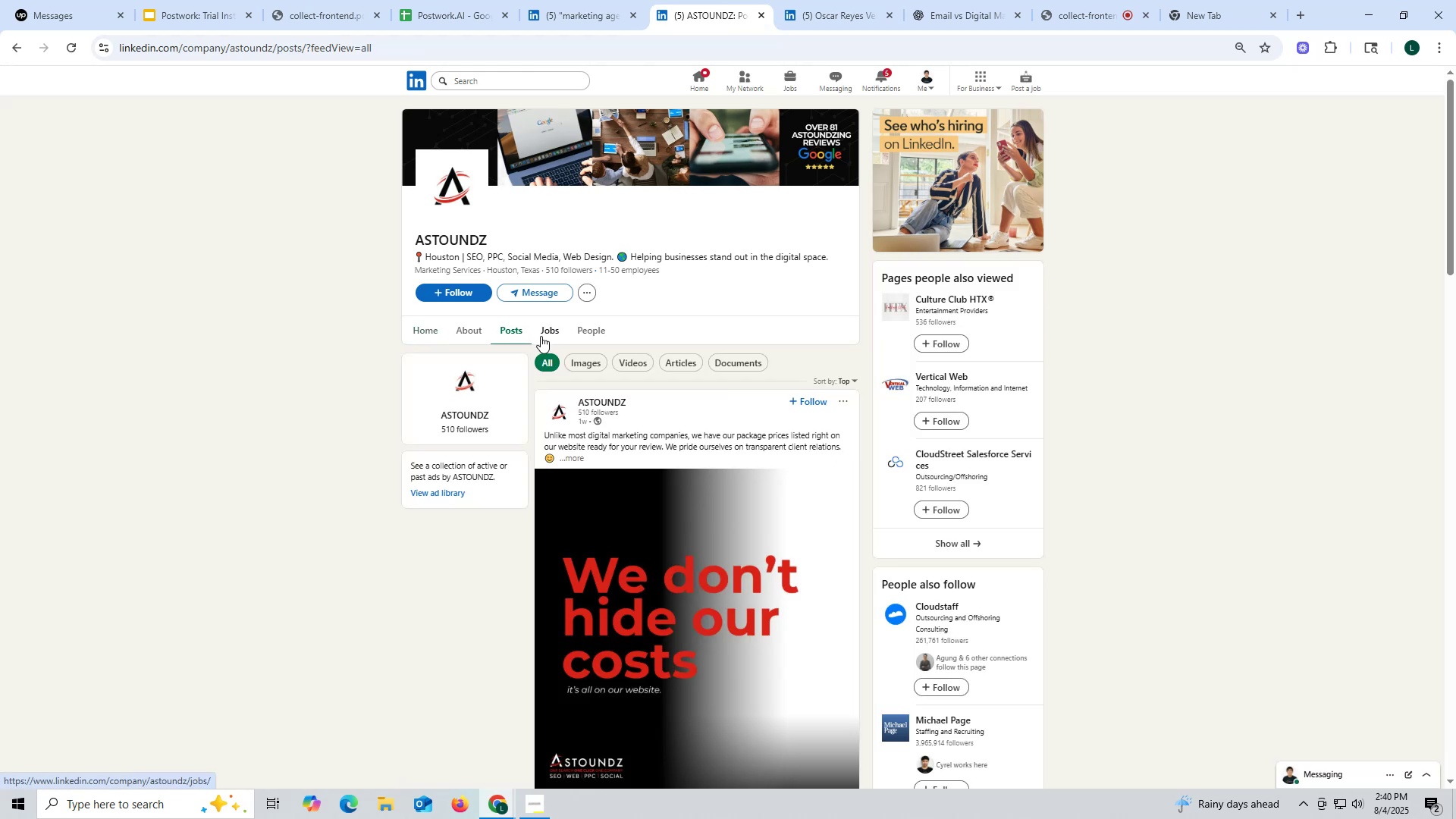 
left_click([469, 331])
 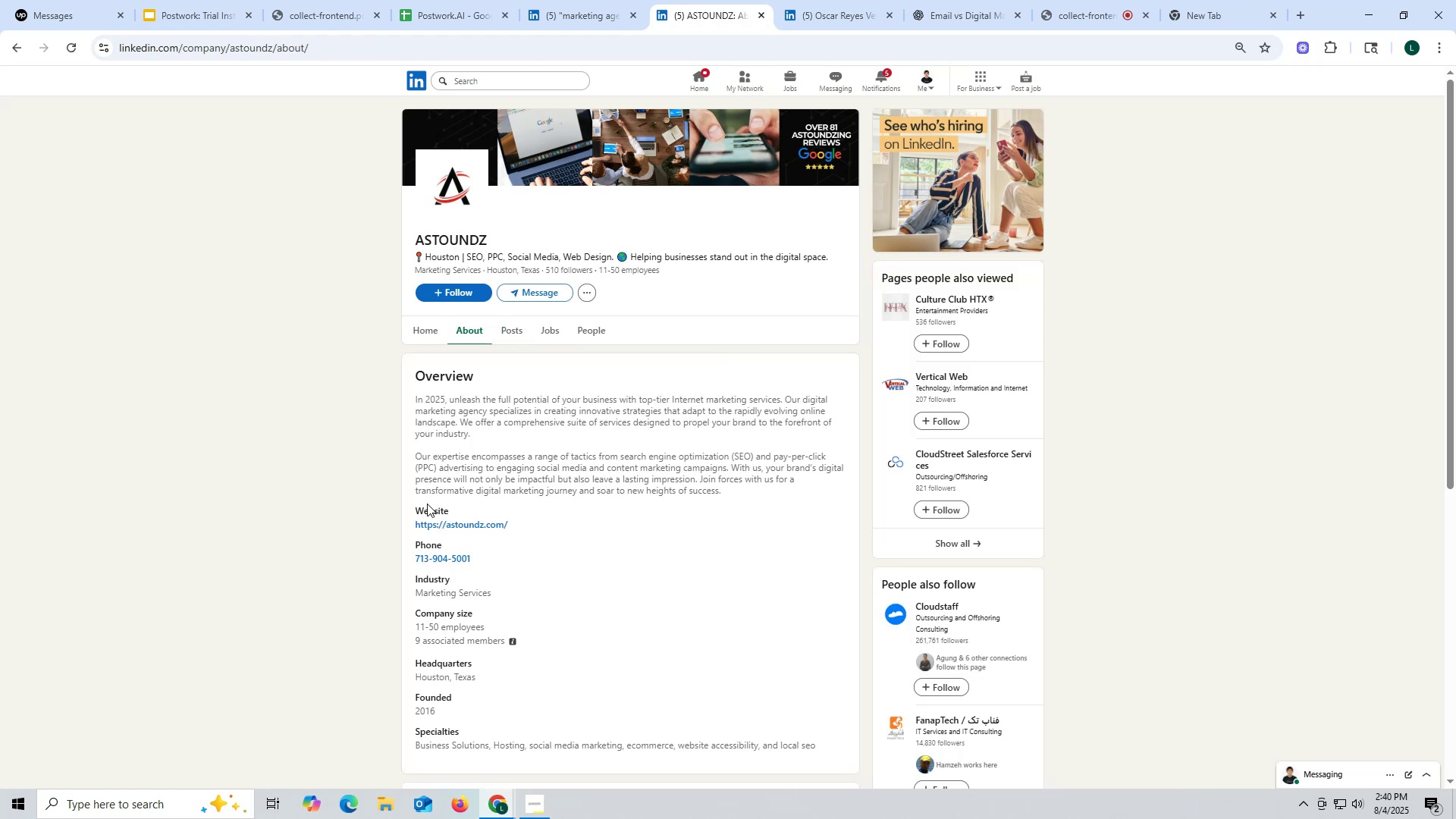 
left_click_drag(start_coordinate=[410, 526], to_coordinate=[533, 528])
 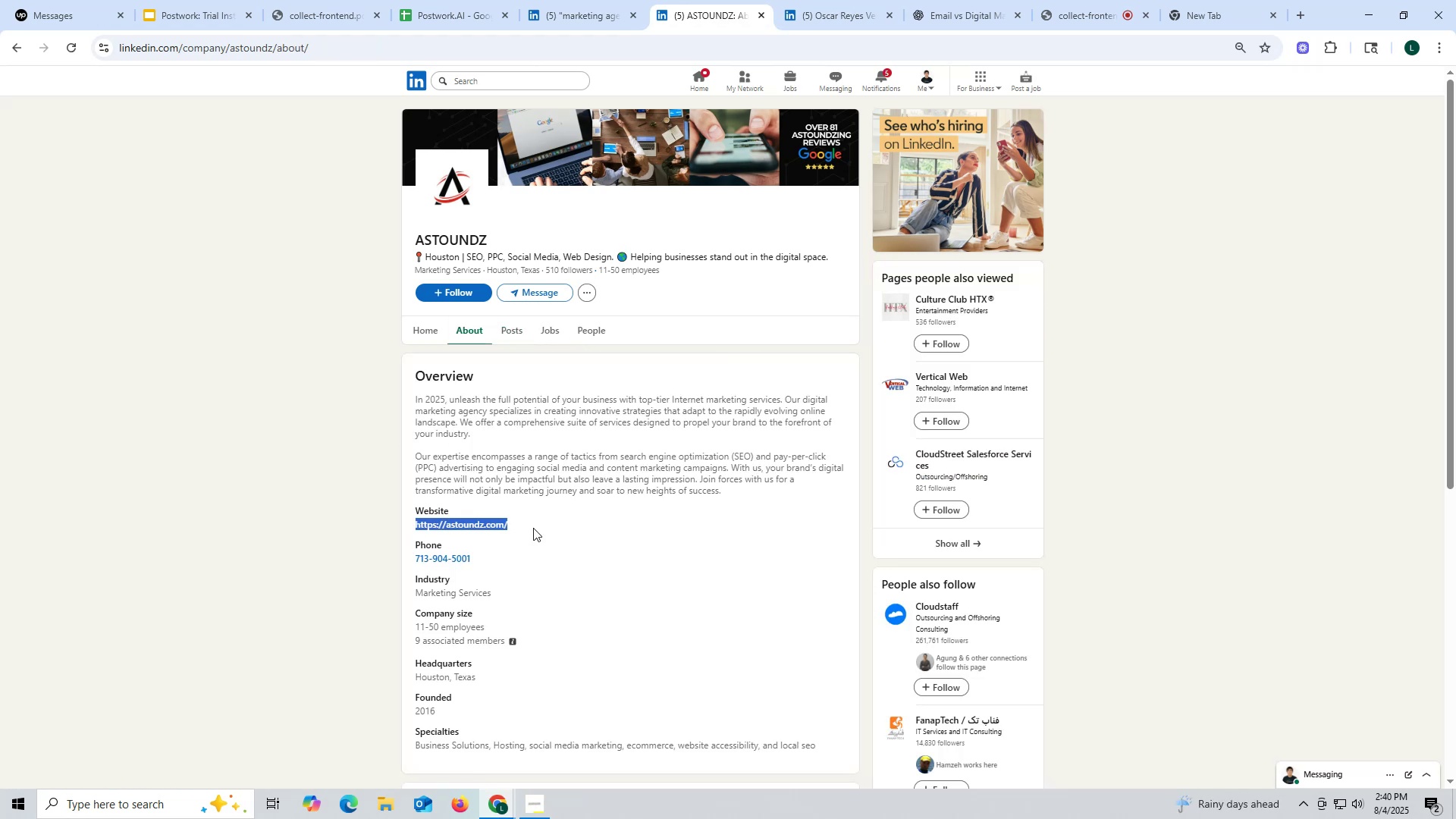 
key(Control+ControlLeft)
 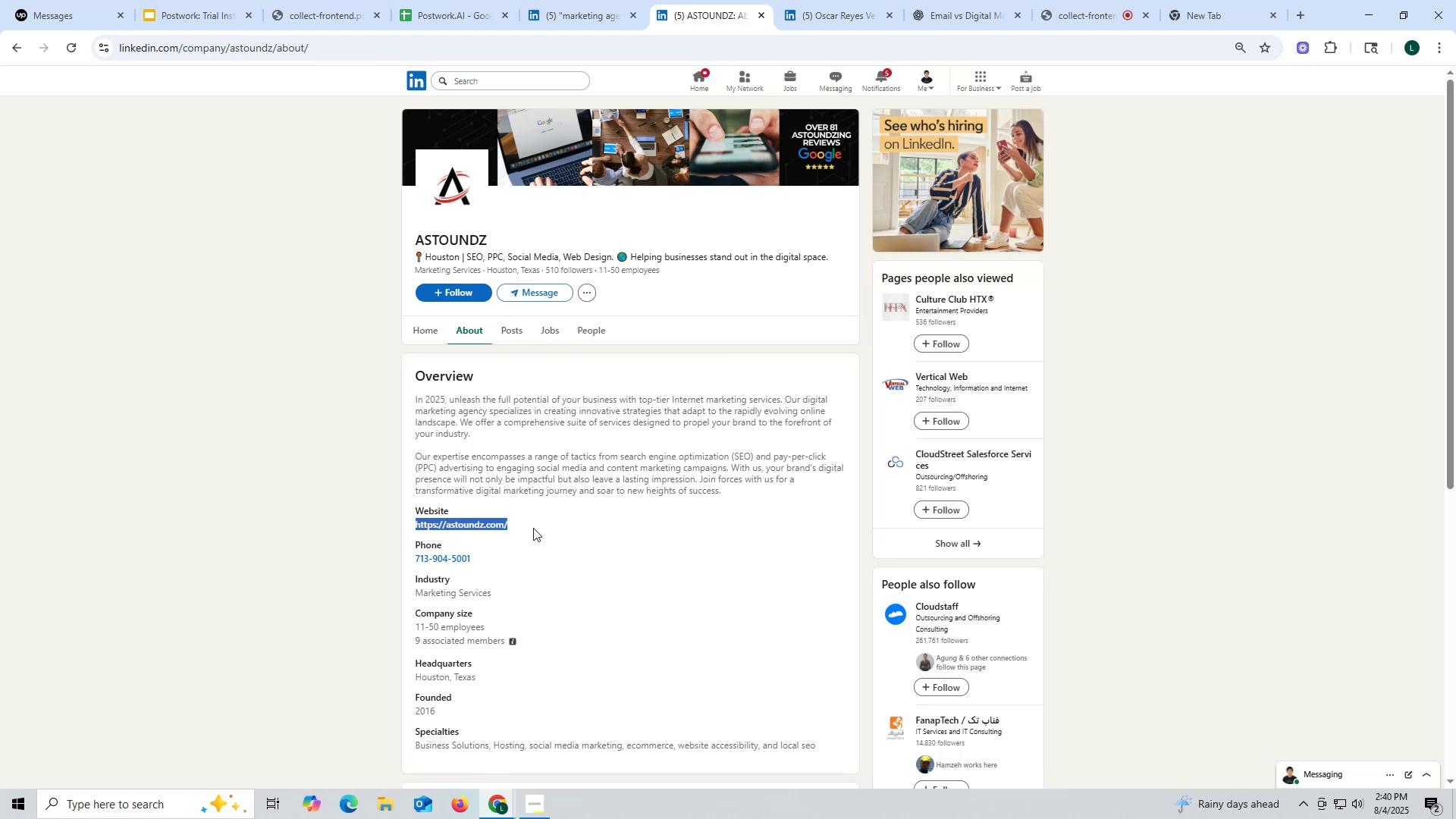 
key(Control+C)
 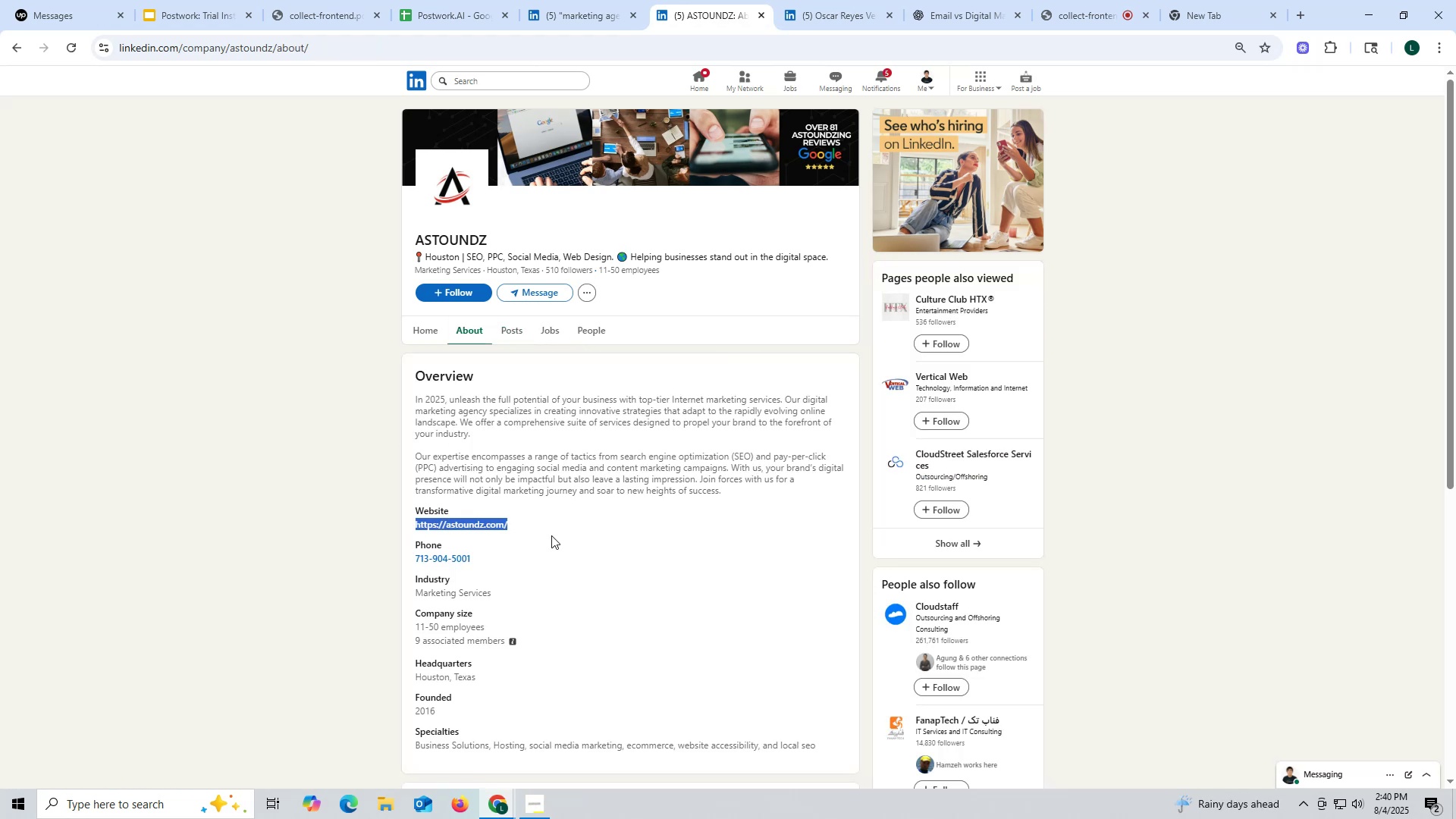 
key(Control+ControlLeft)
 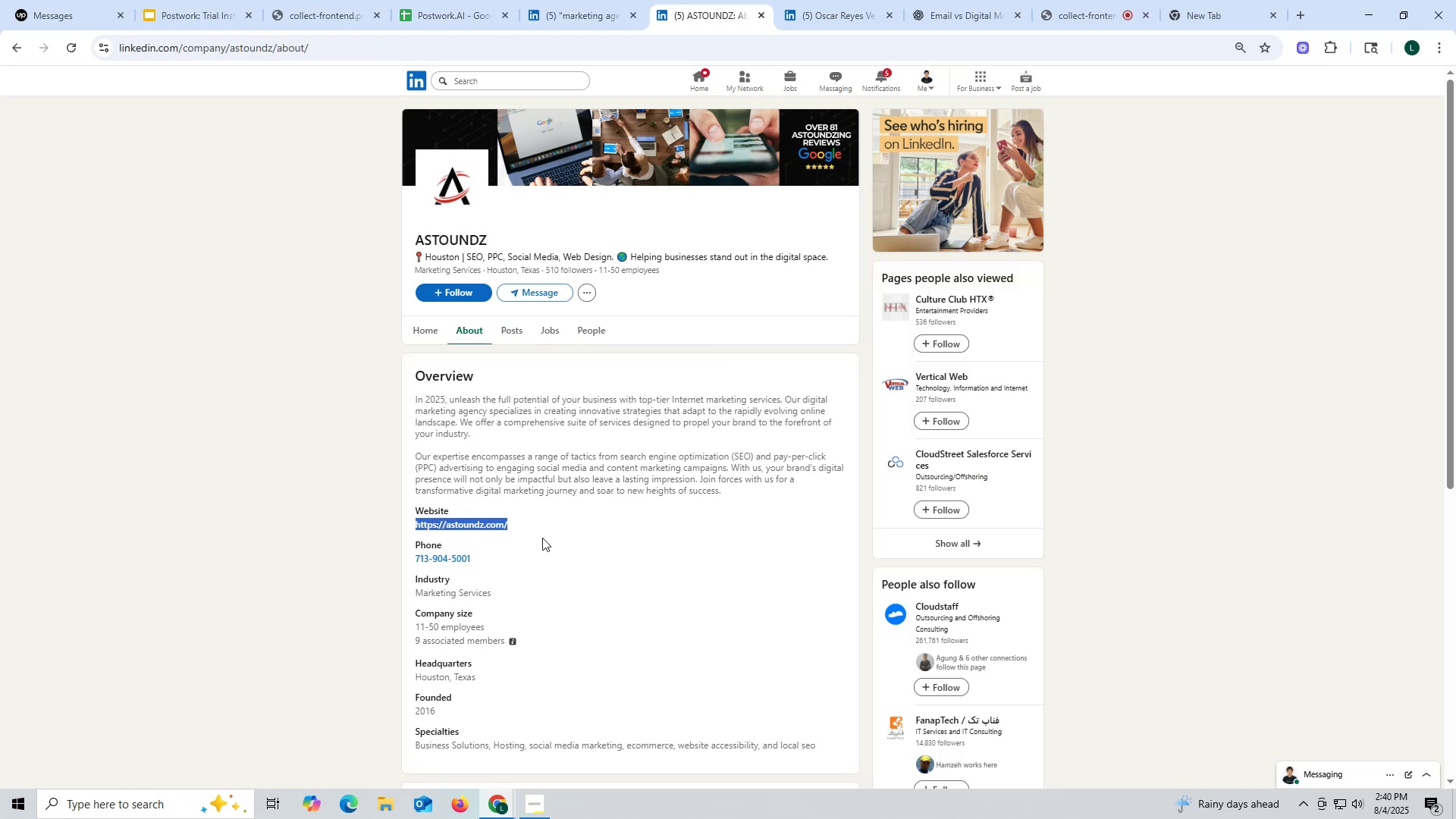 
key(Control+C)
 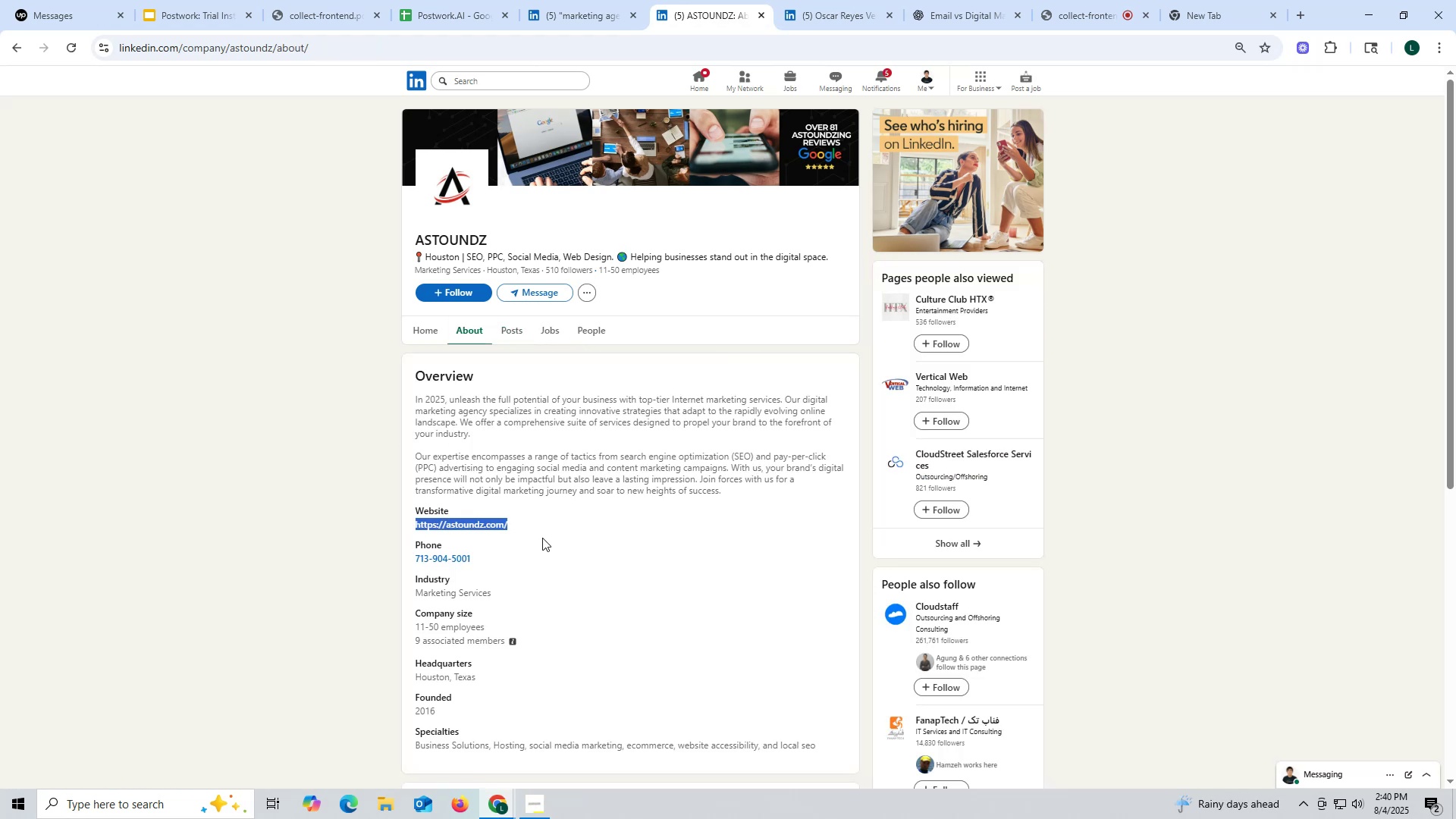 
key(Control+ControlLeft)
 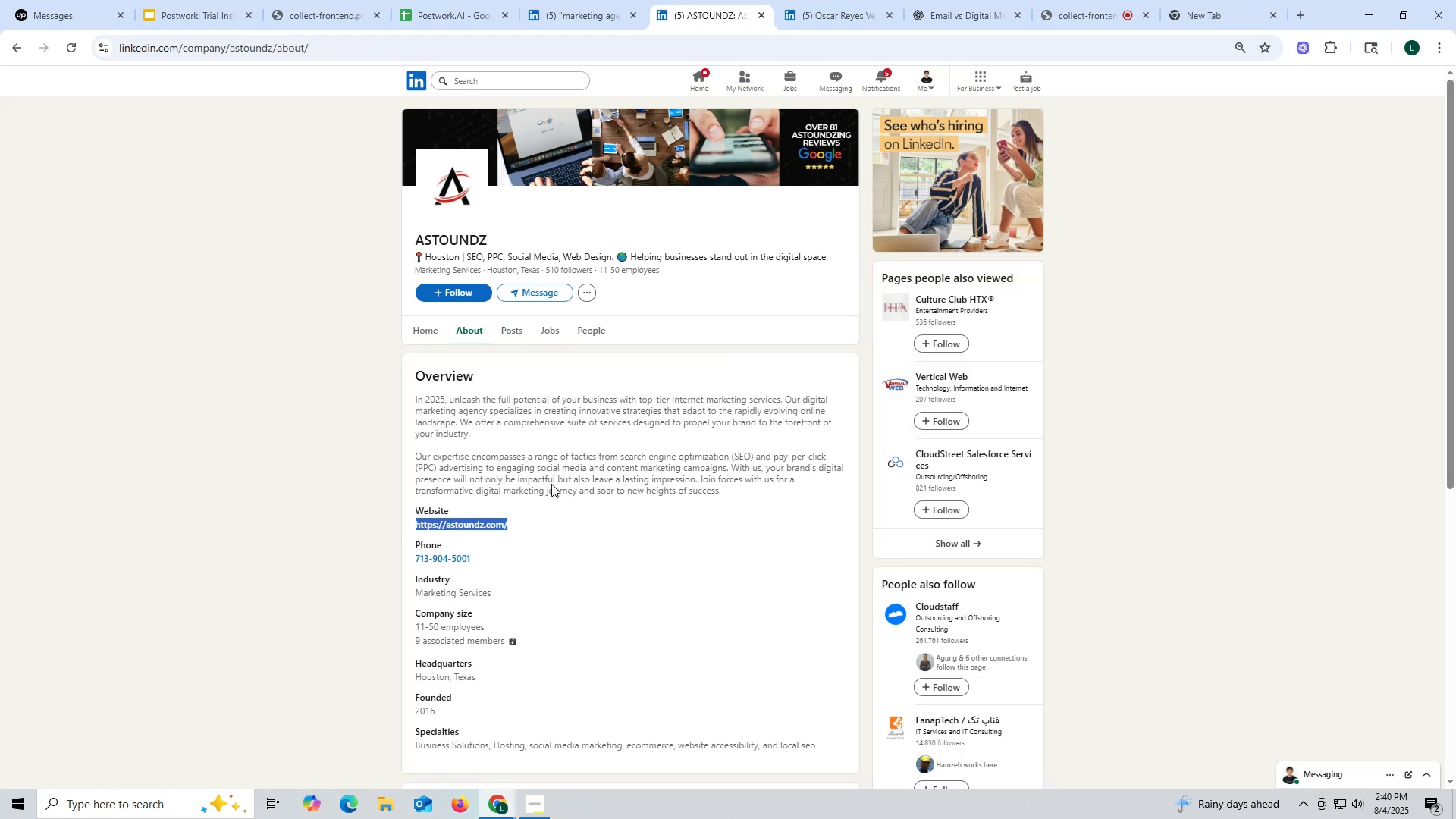 
key(Control+C)
 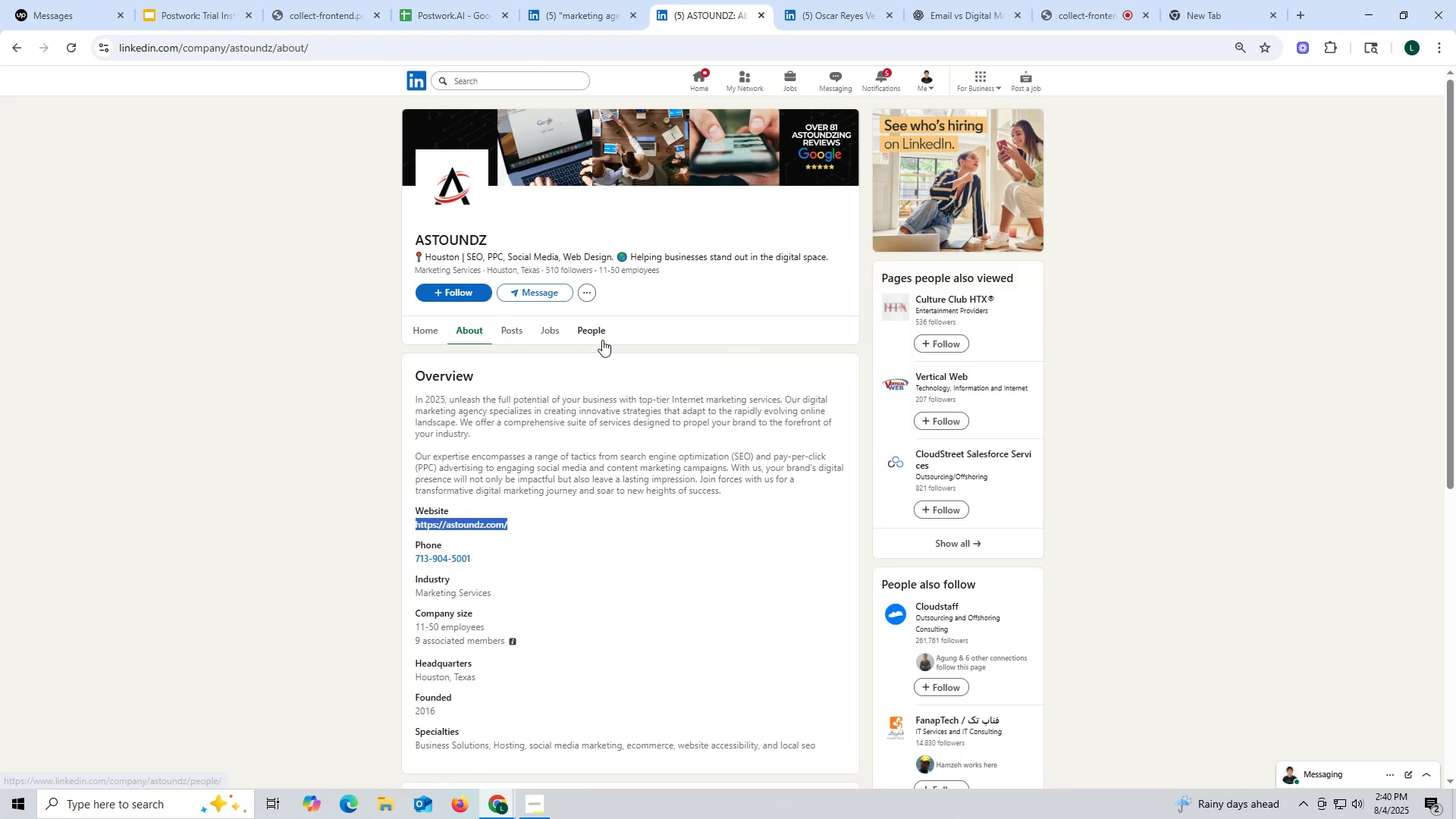 
key(Control+ControlLeft)
 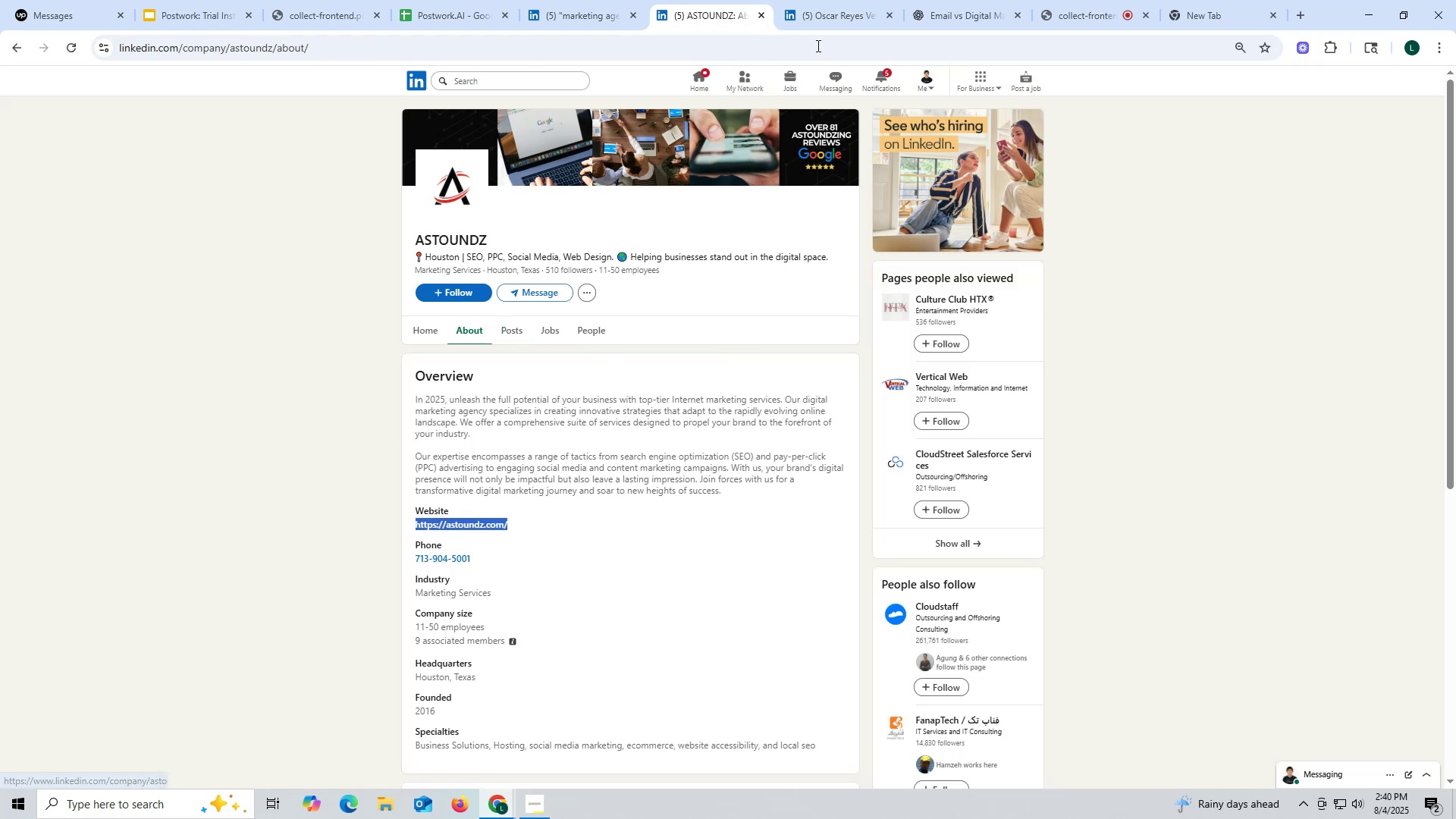 
key(Control+C)
 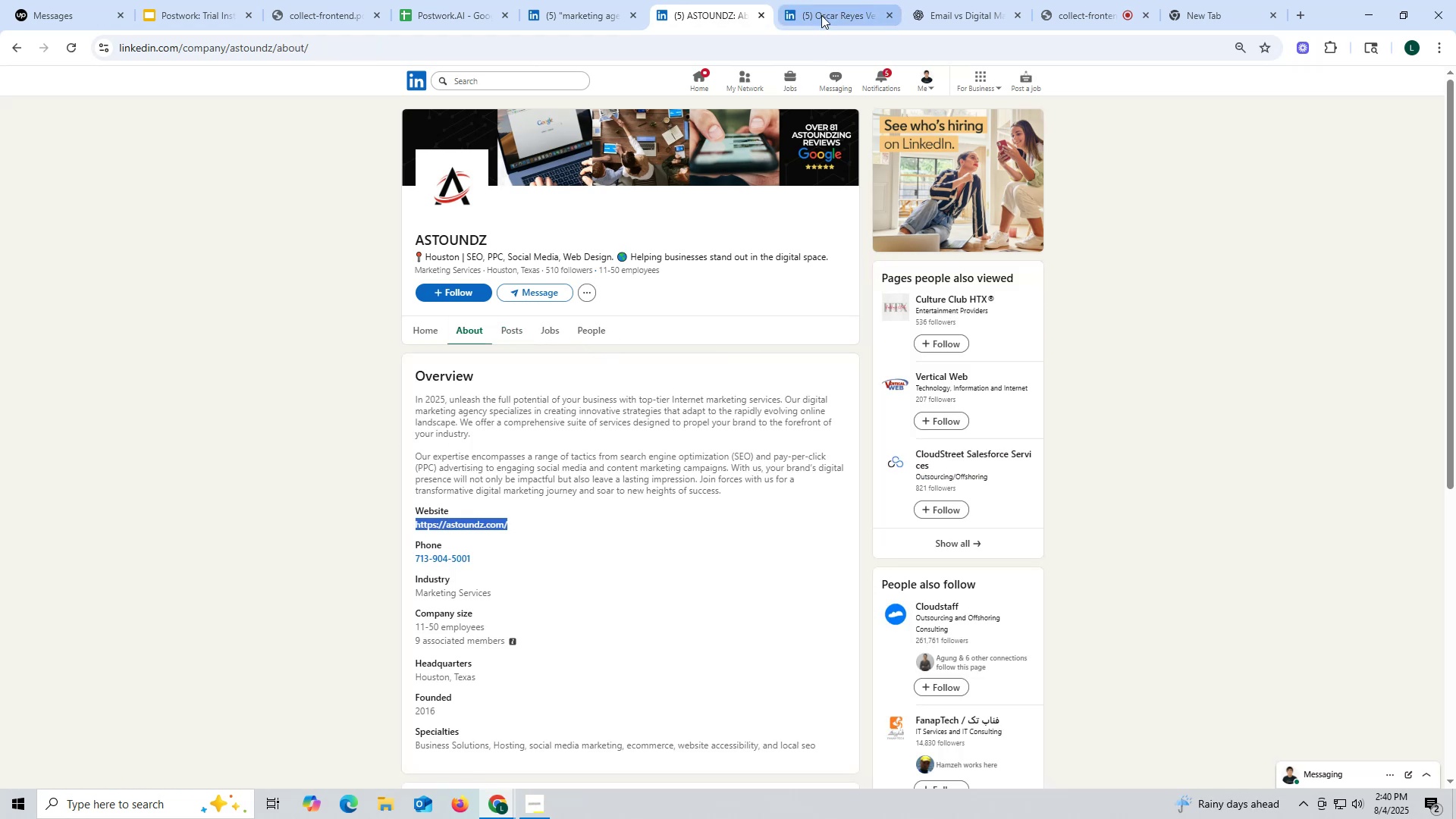 
left_click([824, 17])
 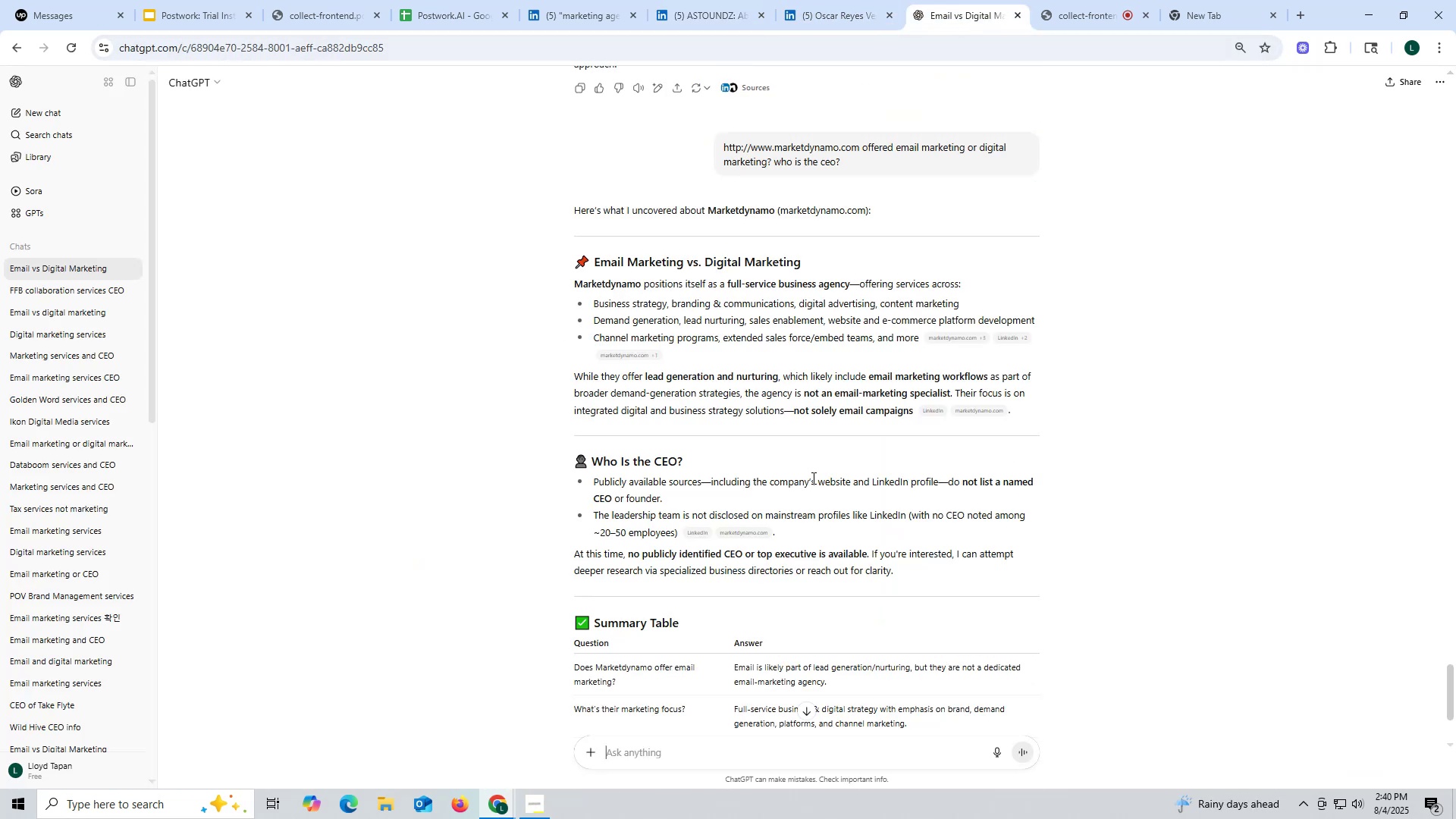 
key(Control+ControlLeft)
 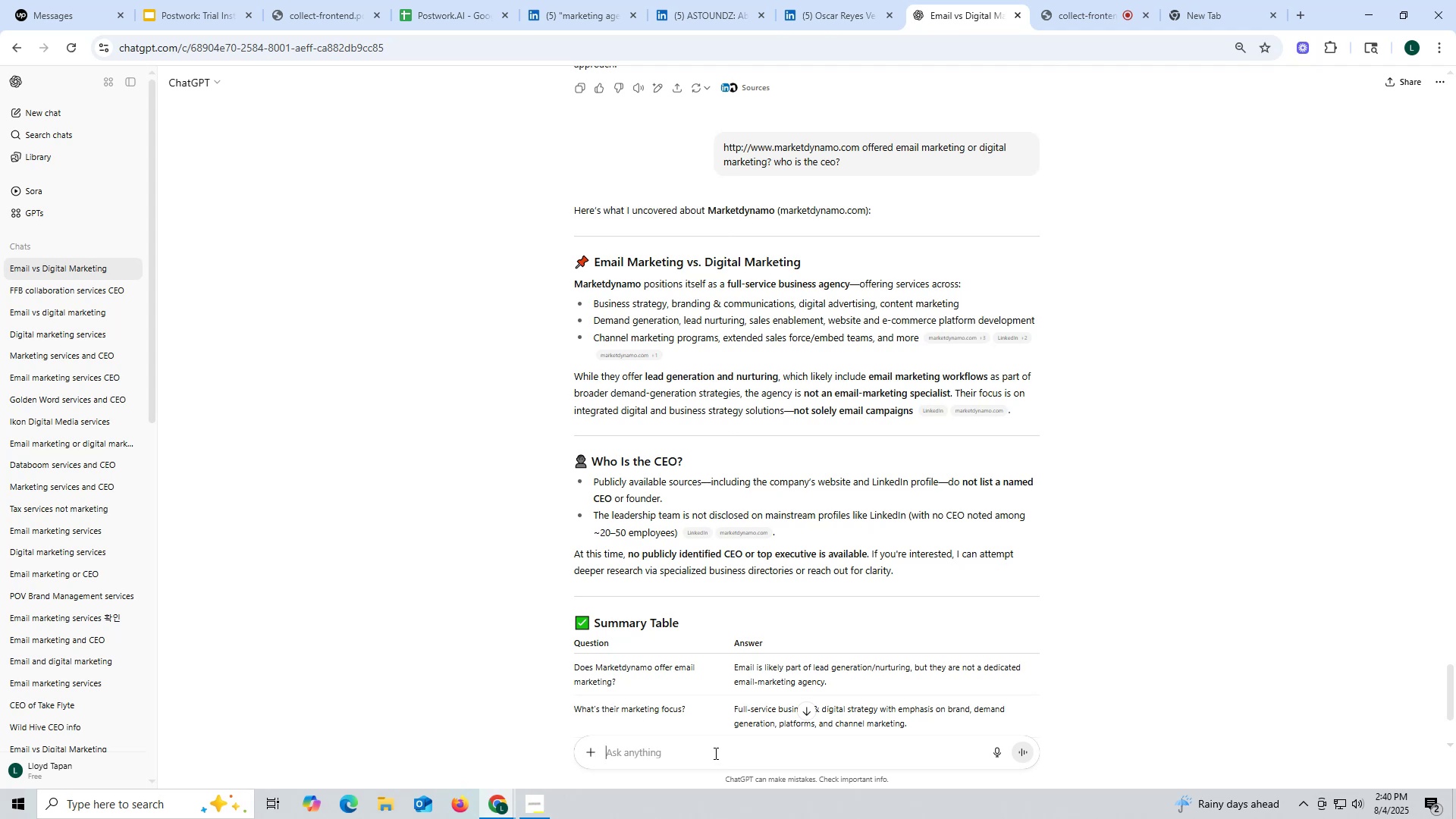 
left_click([714, 753])
 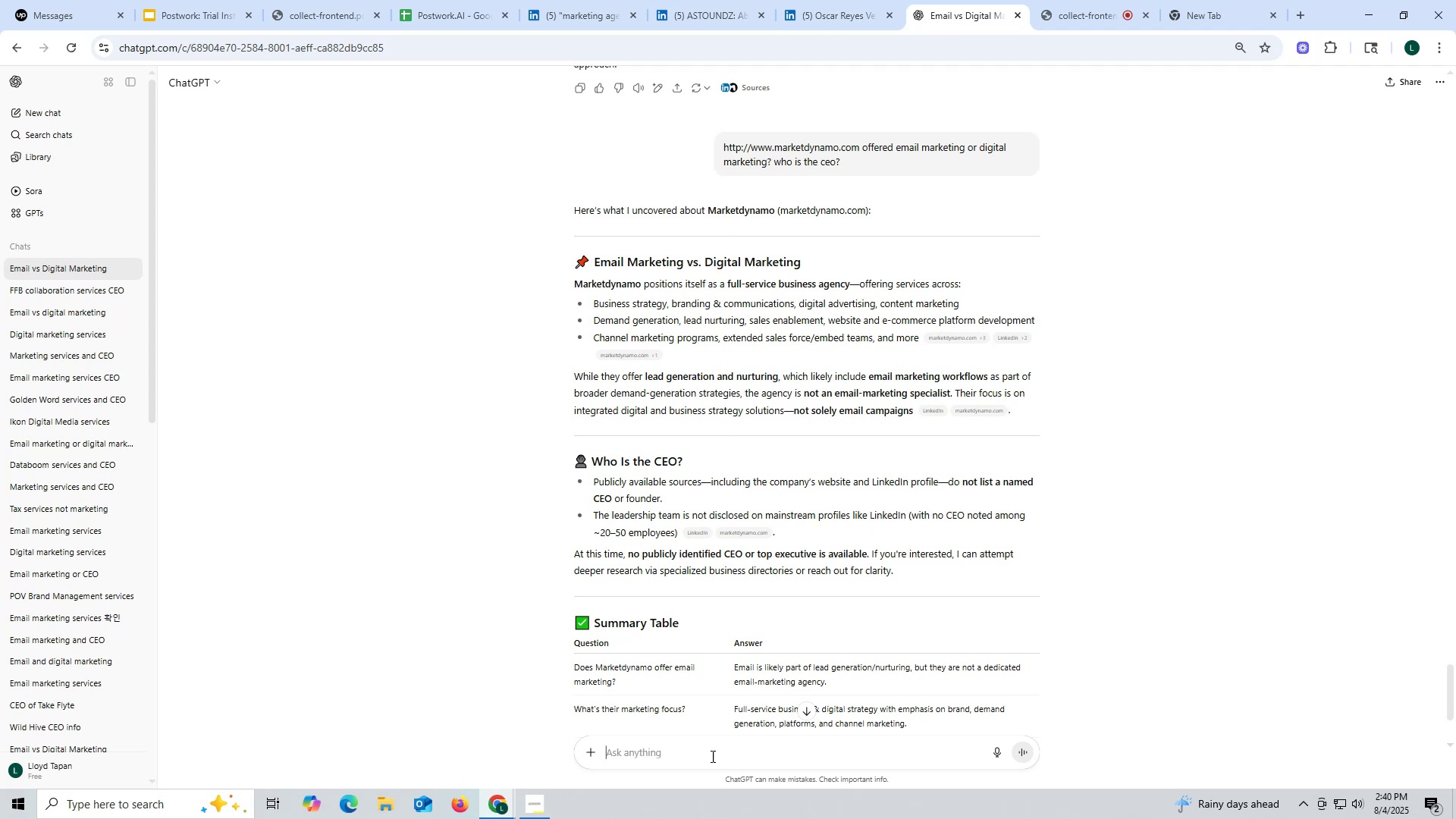 
key(Control+V)
 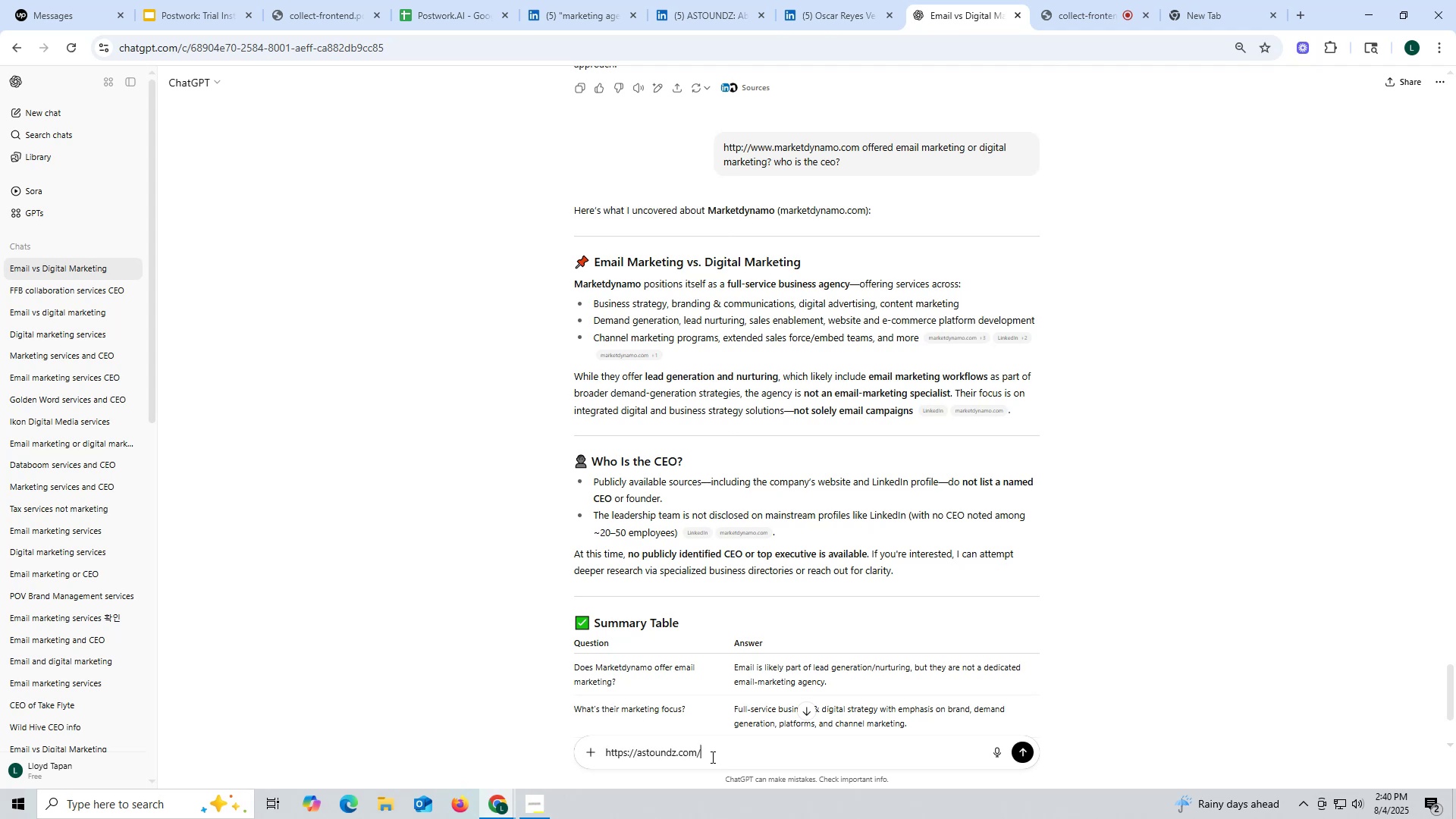 
key(Space)
 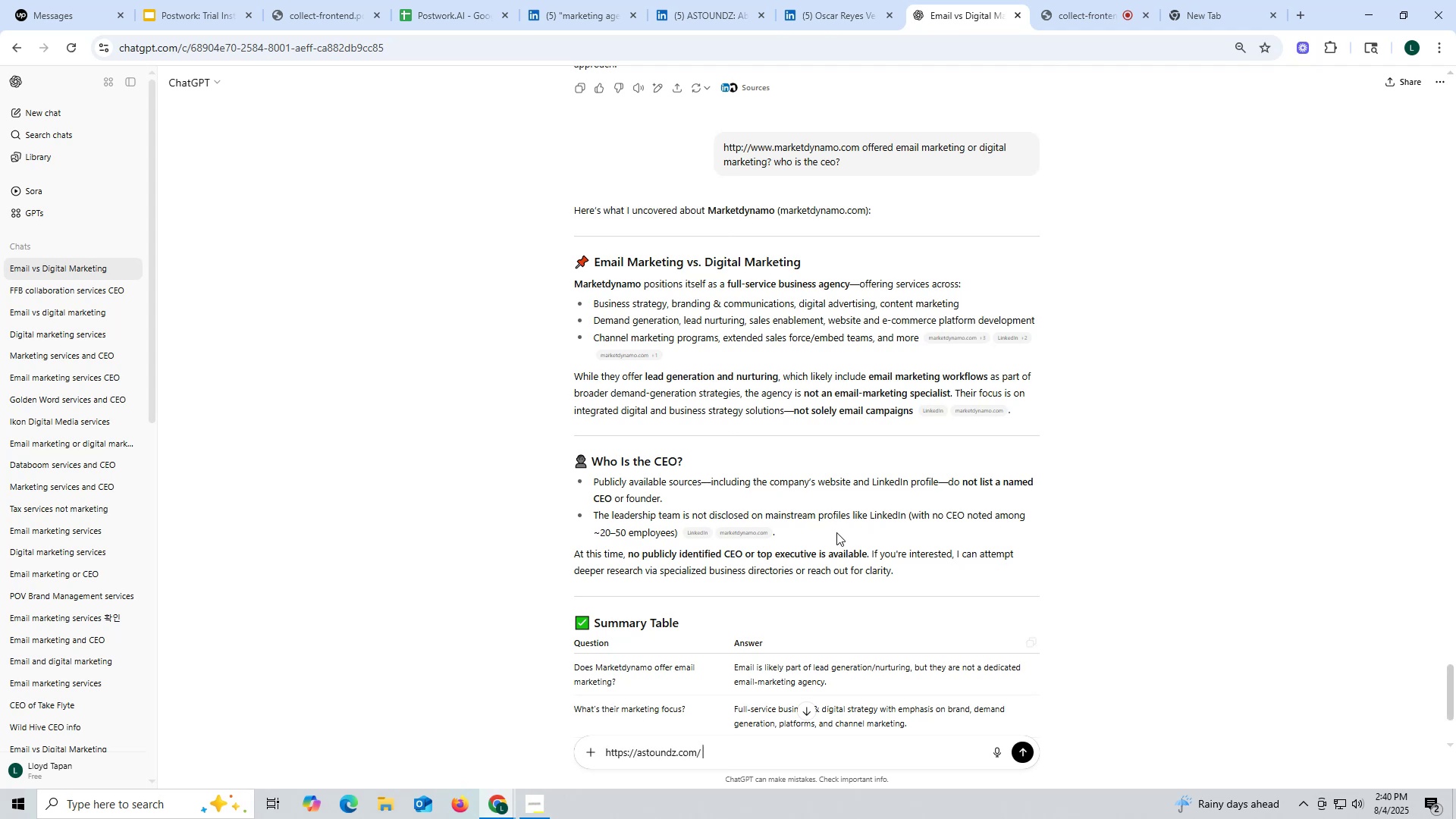 
scroll: coordinate [836, 532], scroll_direction: up, amount: 3.0
 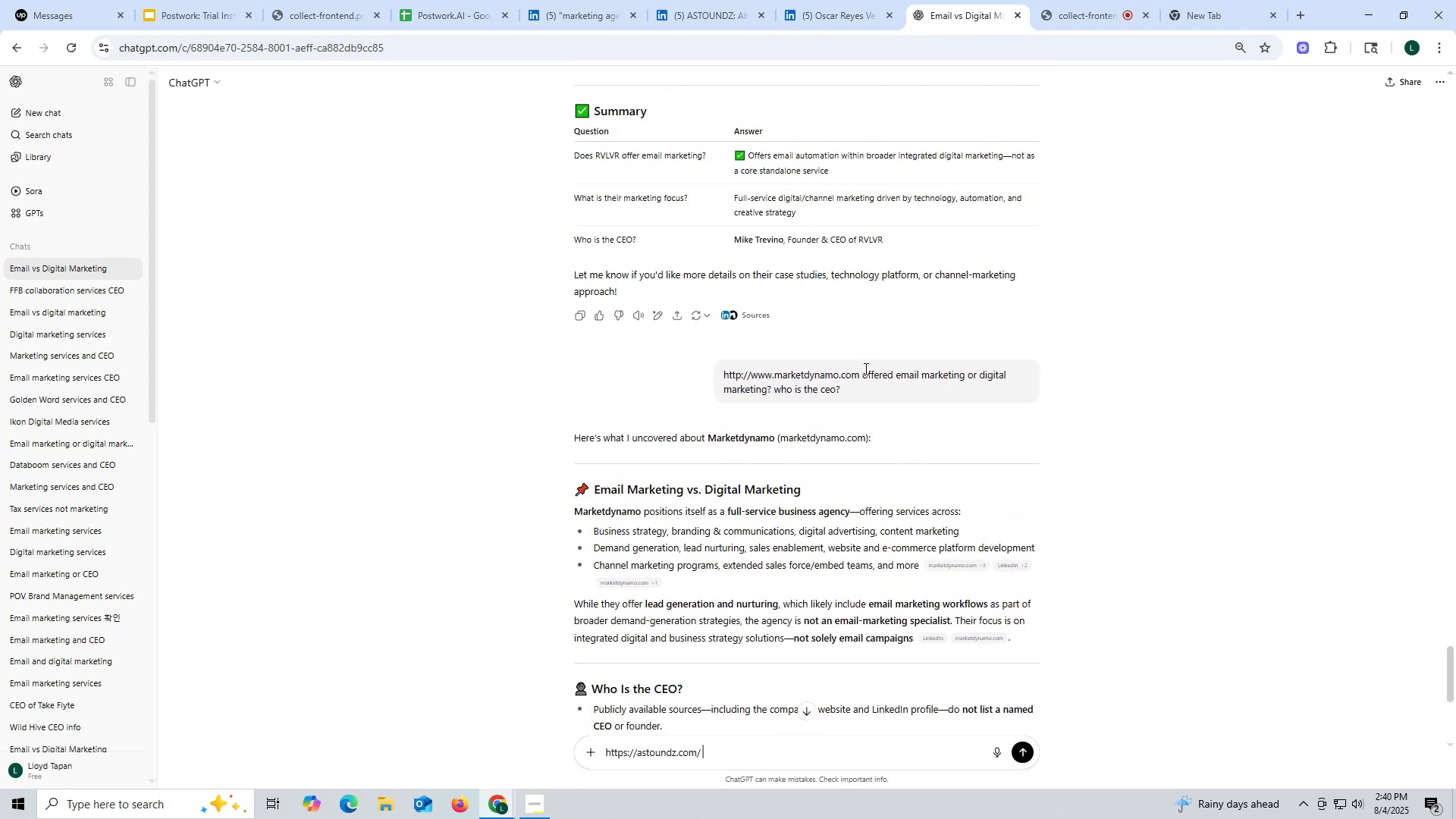 
left_click_drag(start_coordinate=[861, 369], to_coordinate=[899, 385])
 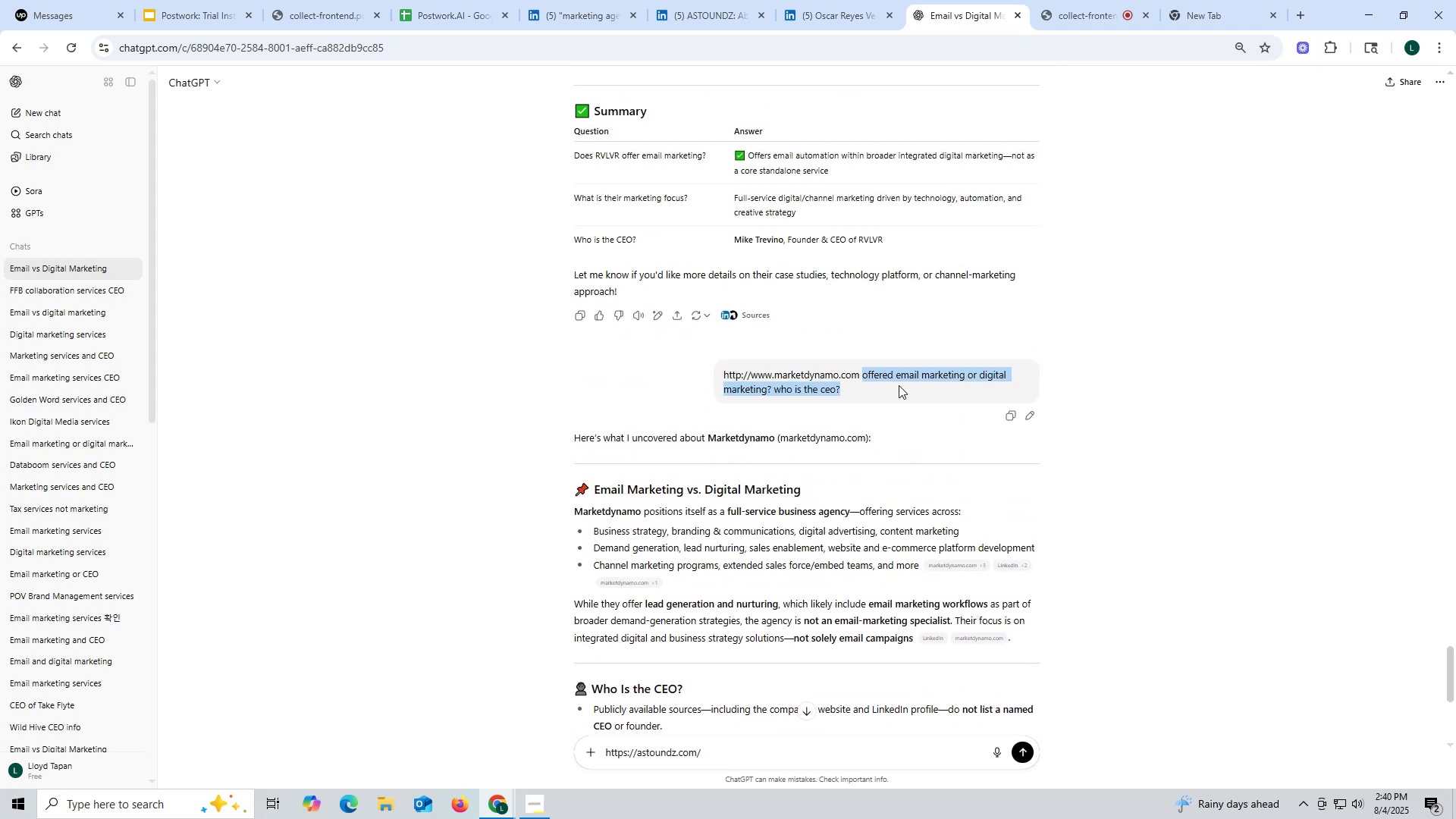 
key(Control+ControlLeft)
 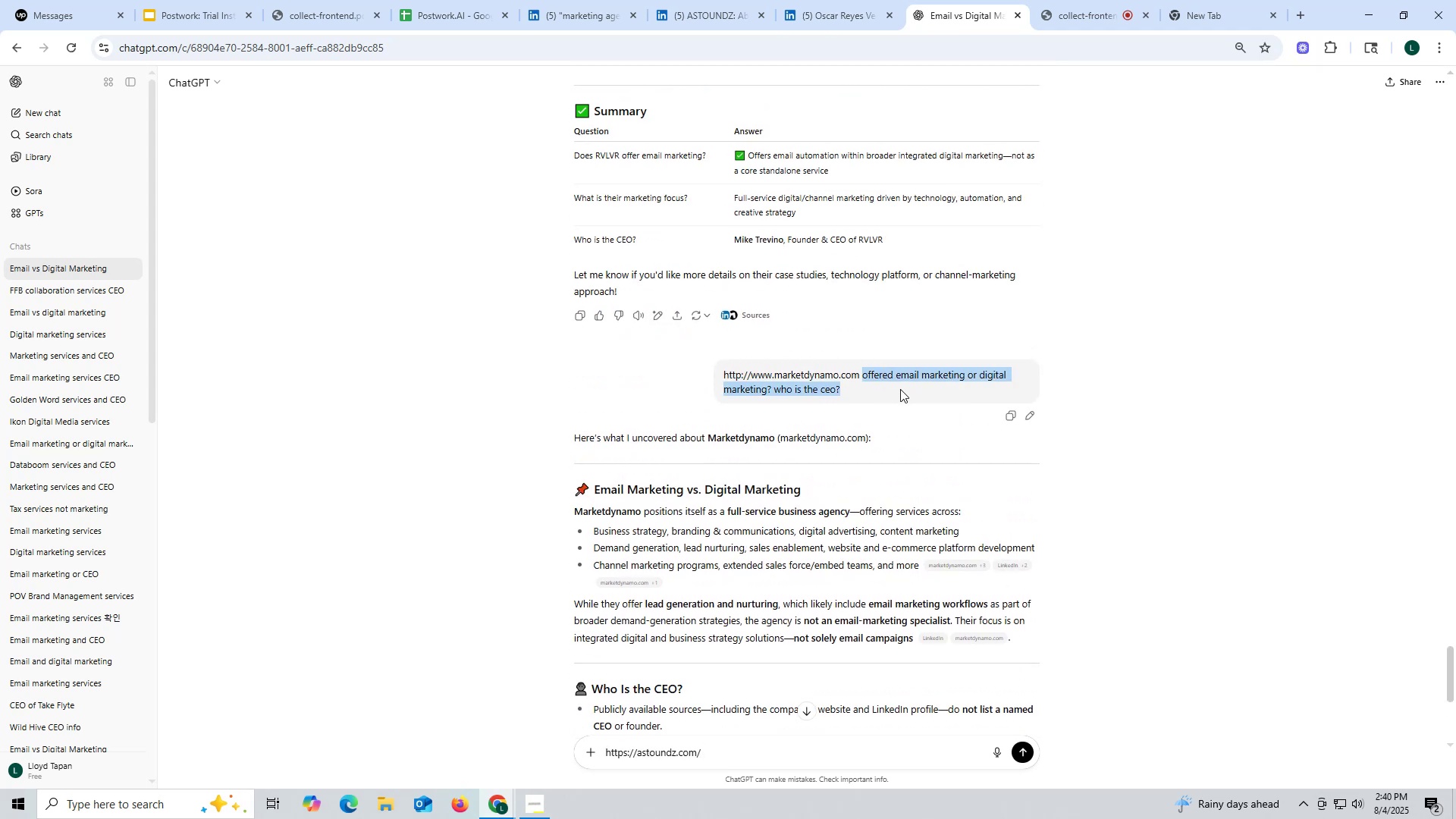 
key(Control+C)
 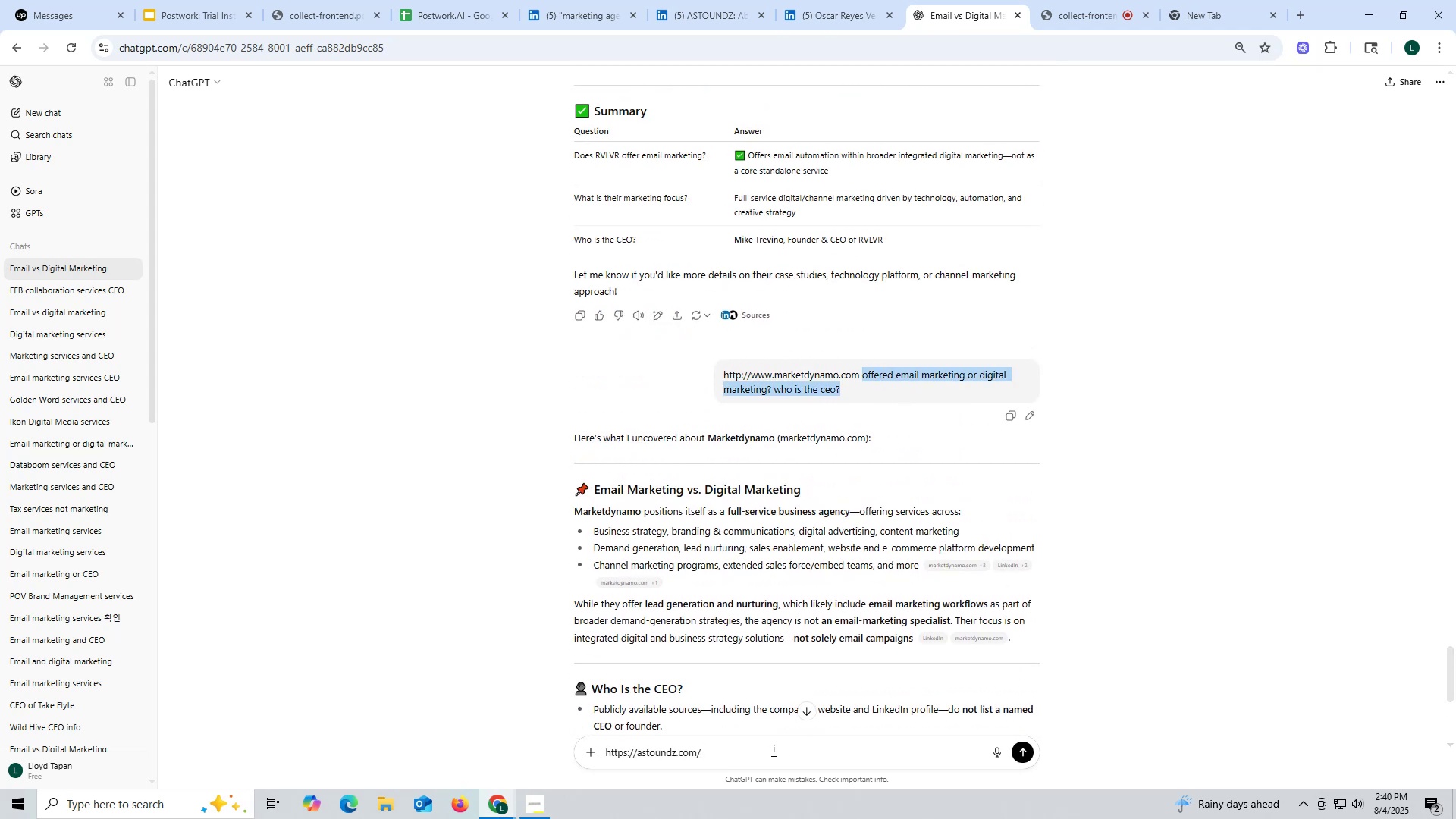 
left_click([772, 750])
 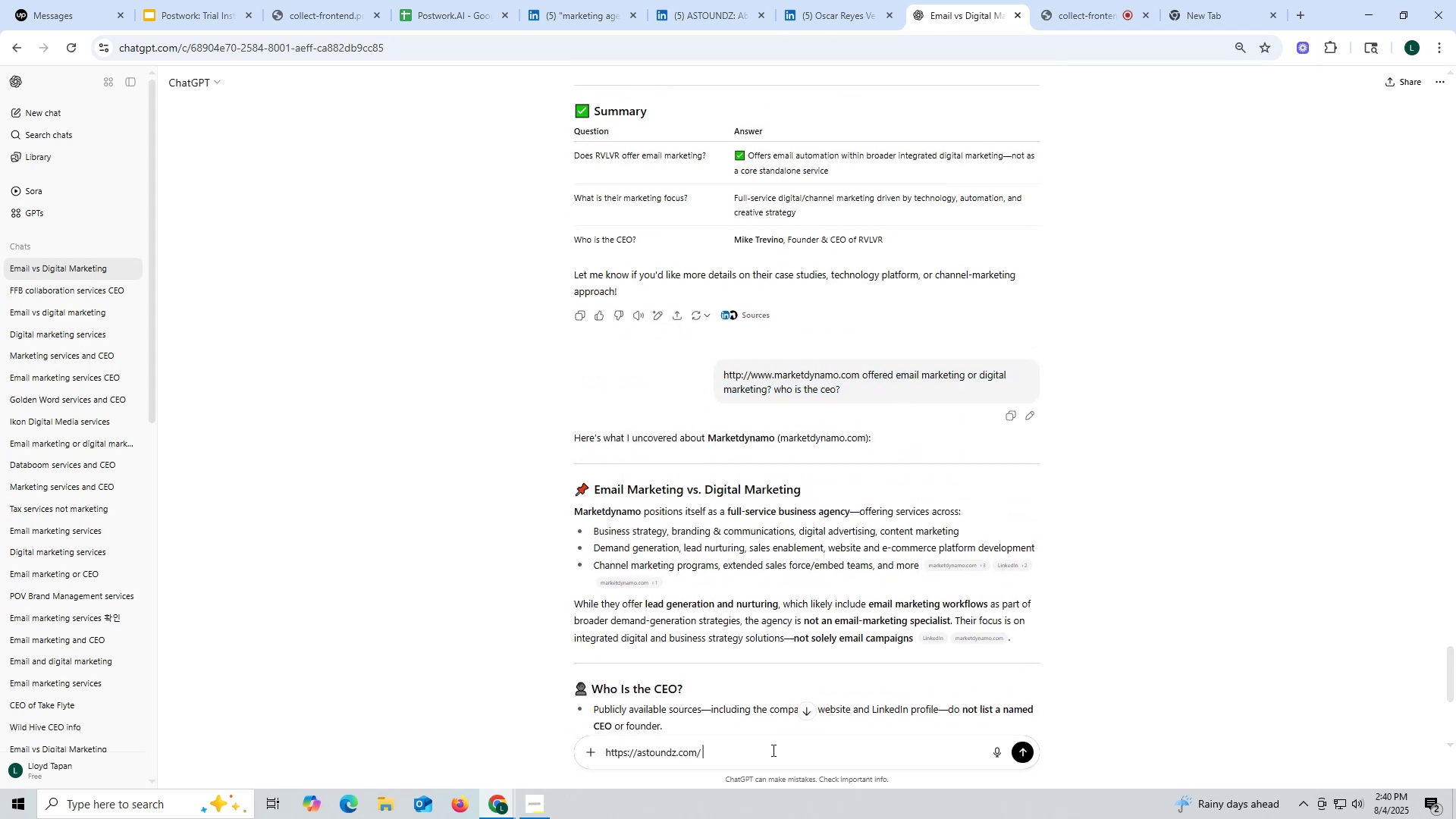 
key(Control+ControlLeft)
 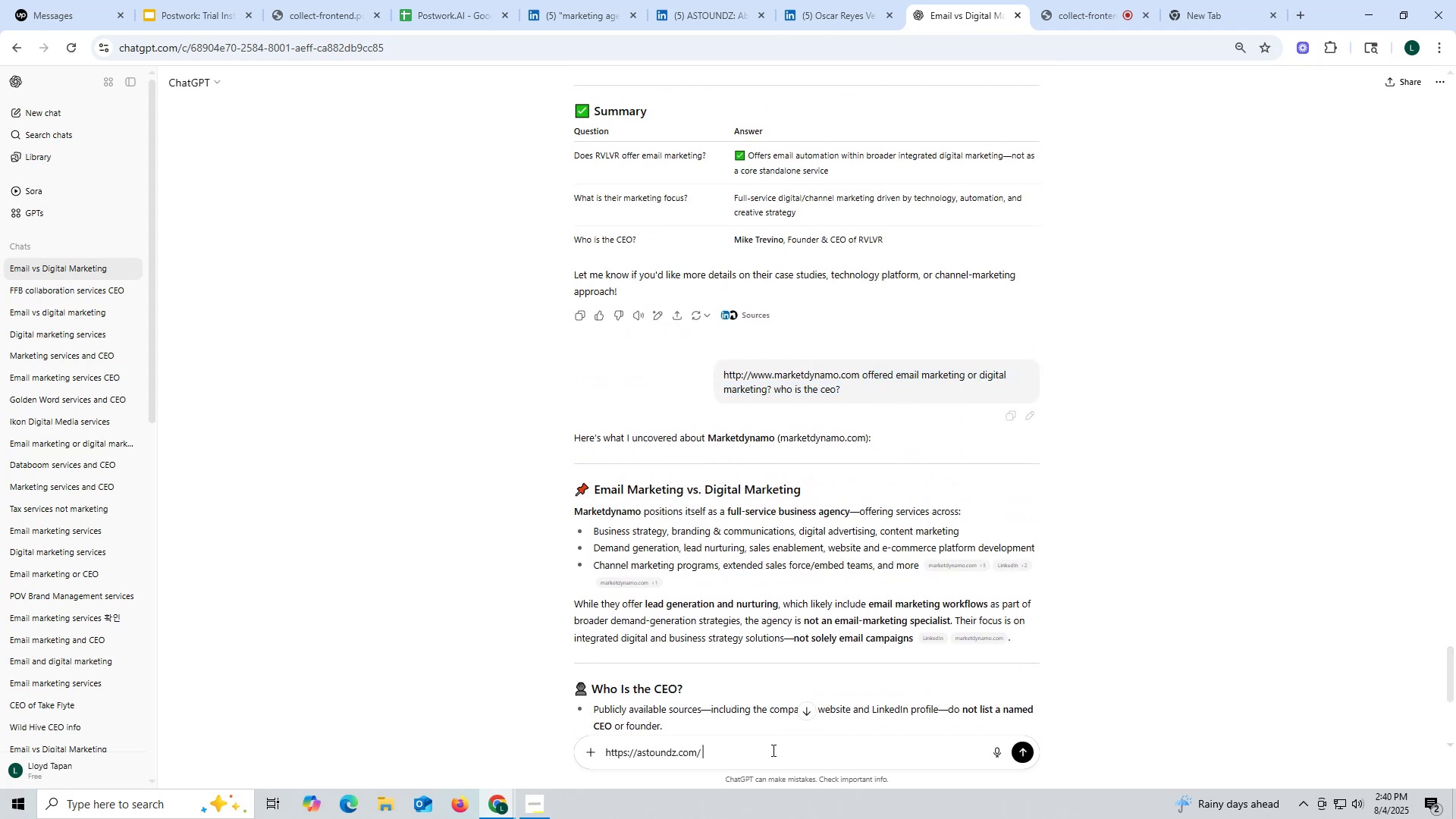 
key(Control+V)
 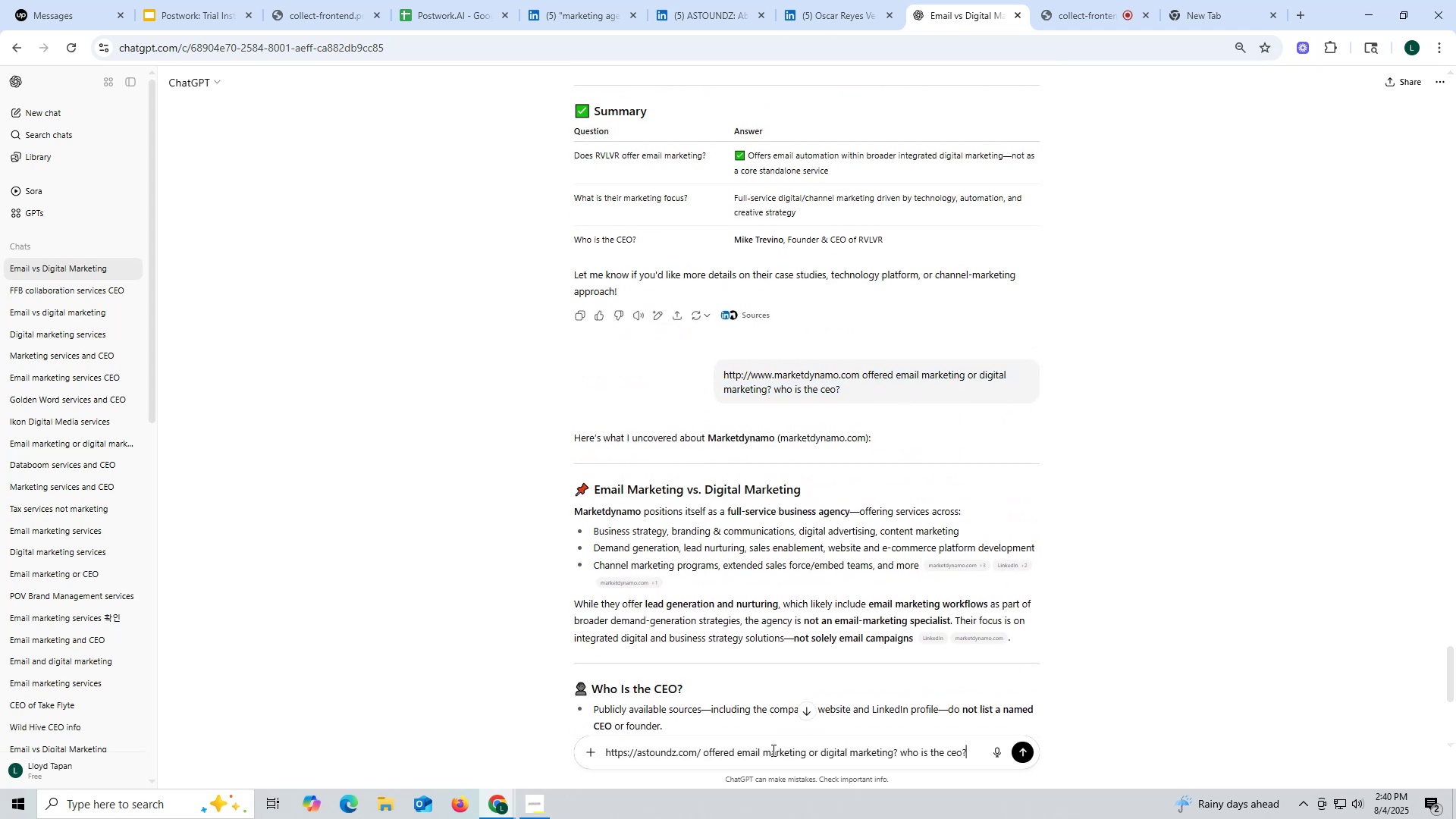 
key(Enter)
 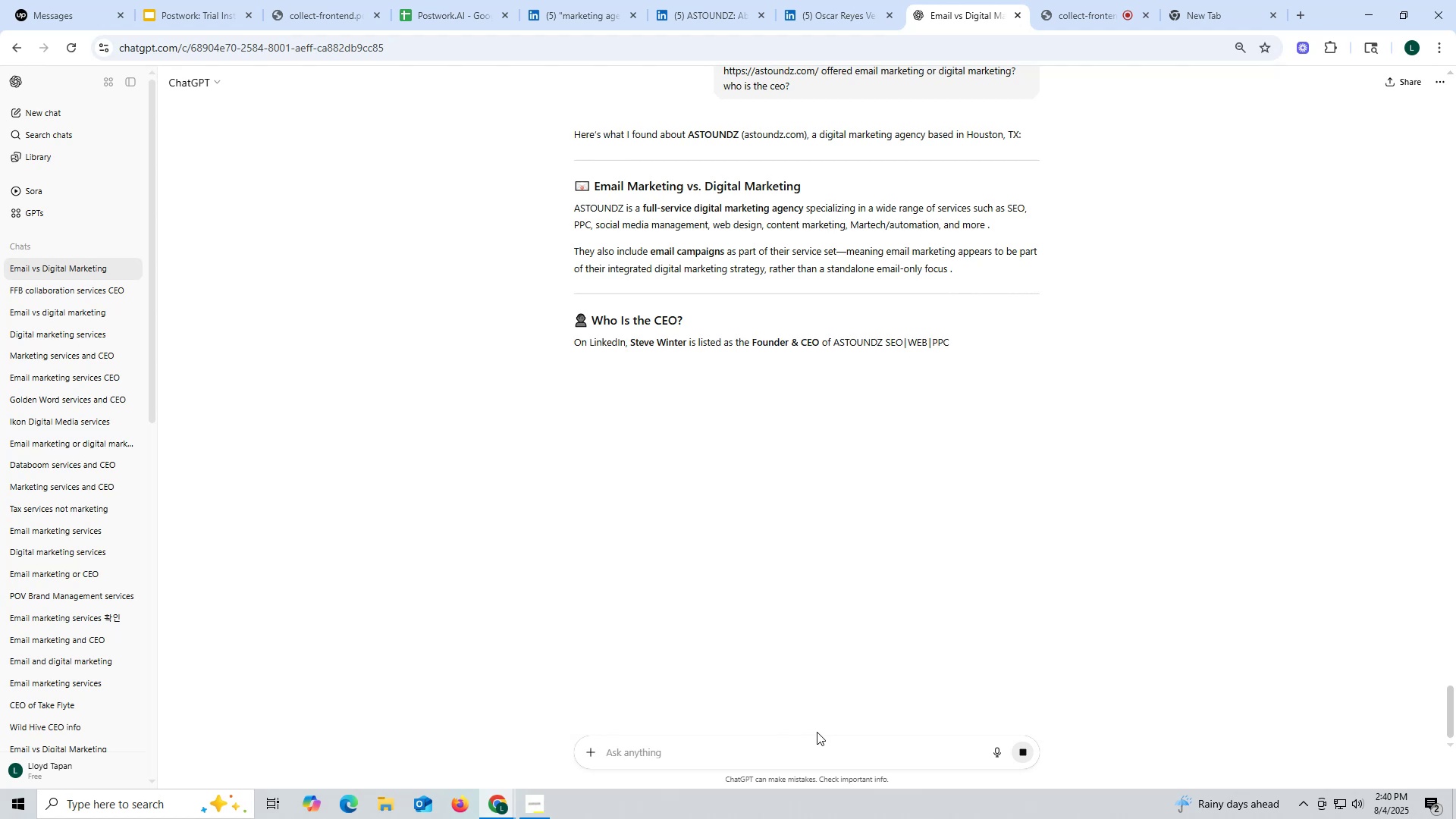 
wait(10.24)
 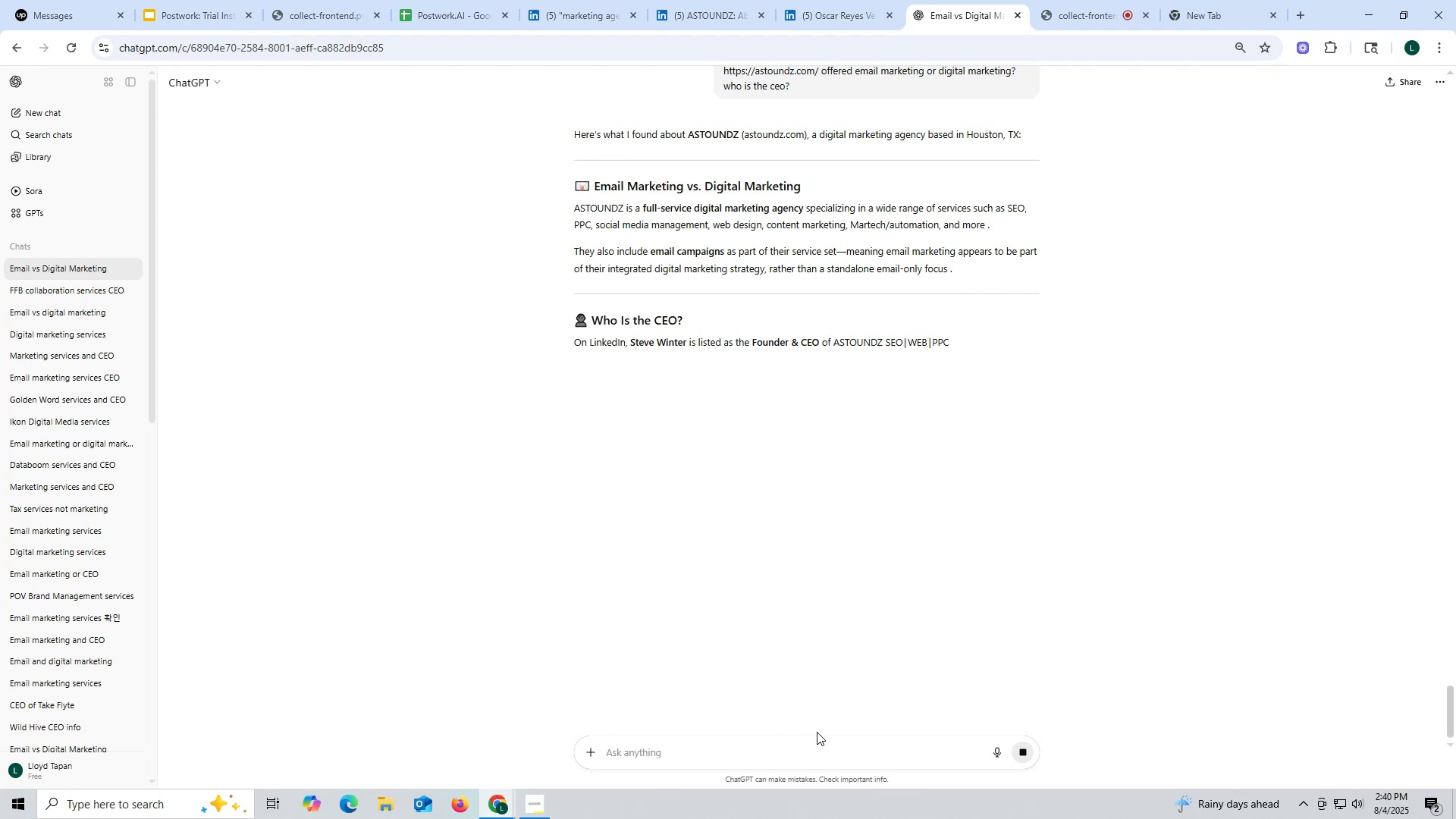 
left_click_drag(start_coordinate=[628, 375], to_coordinate=[686, 374])
 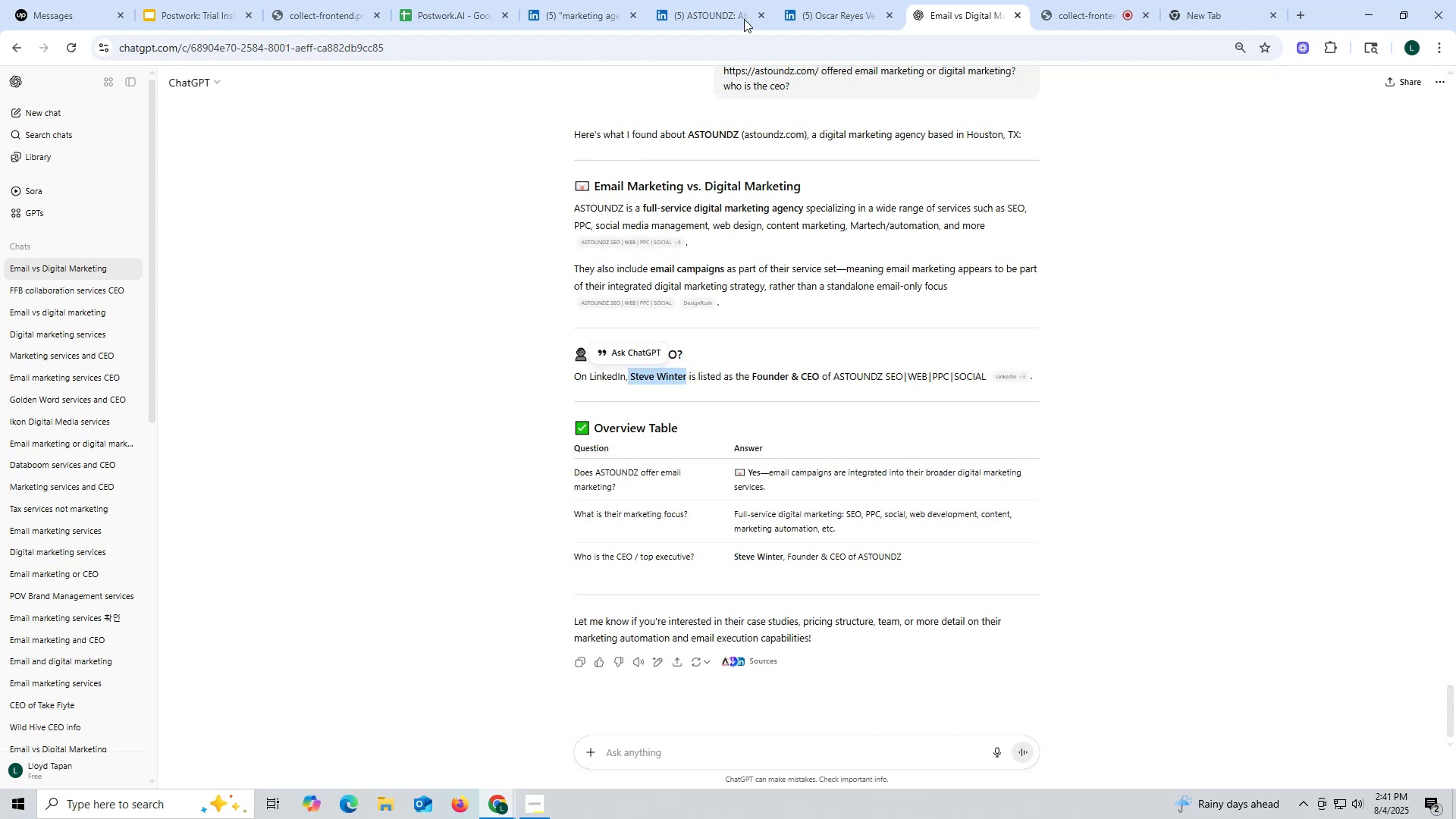 
key(Control+ControlLeft)
 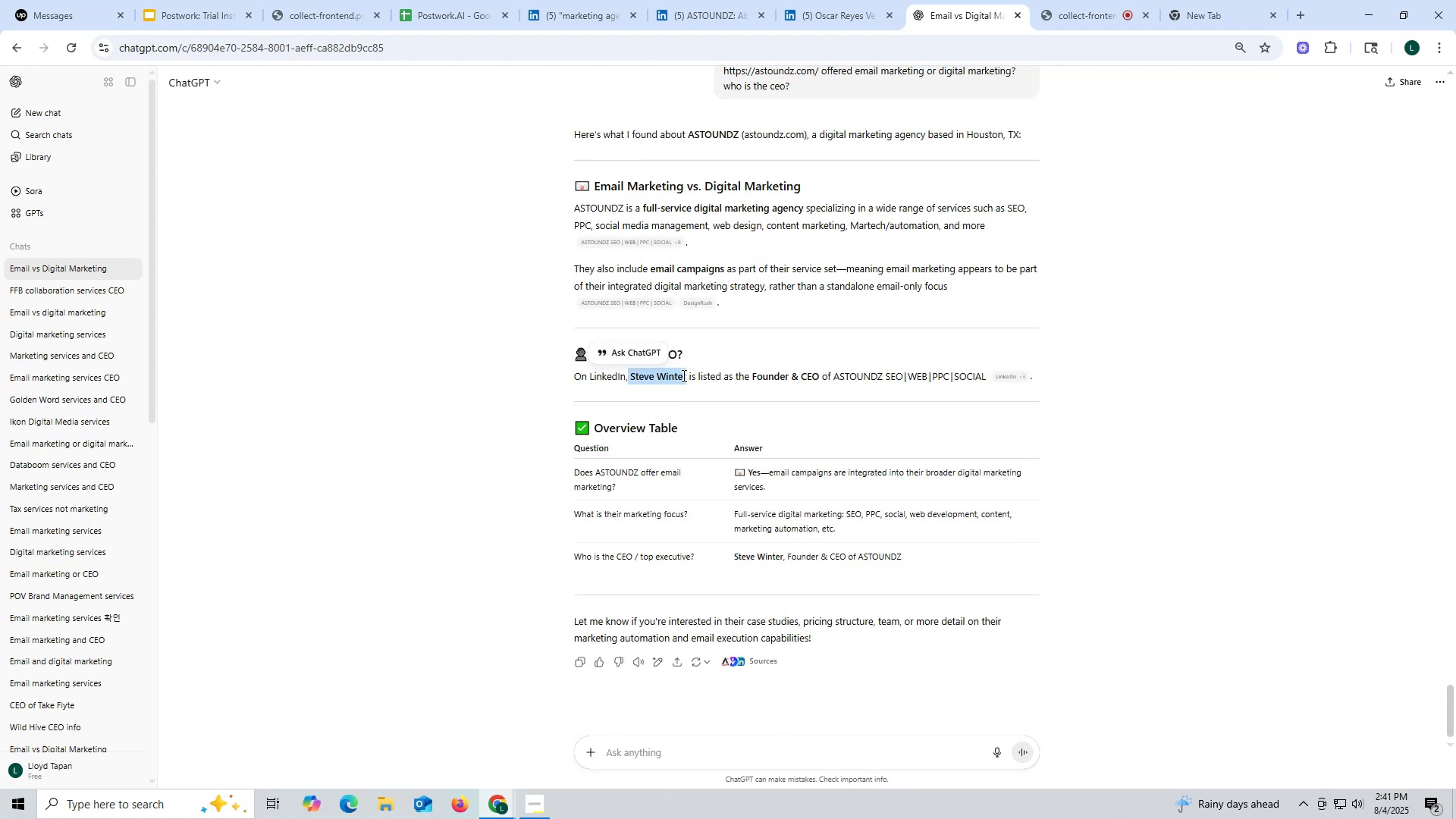 
key(Control+C)
 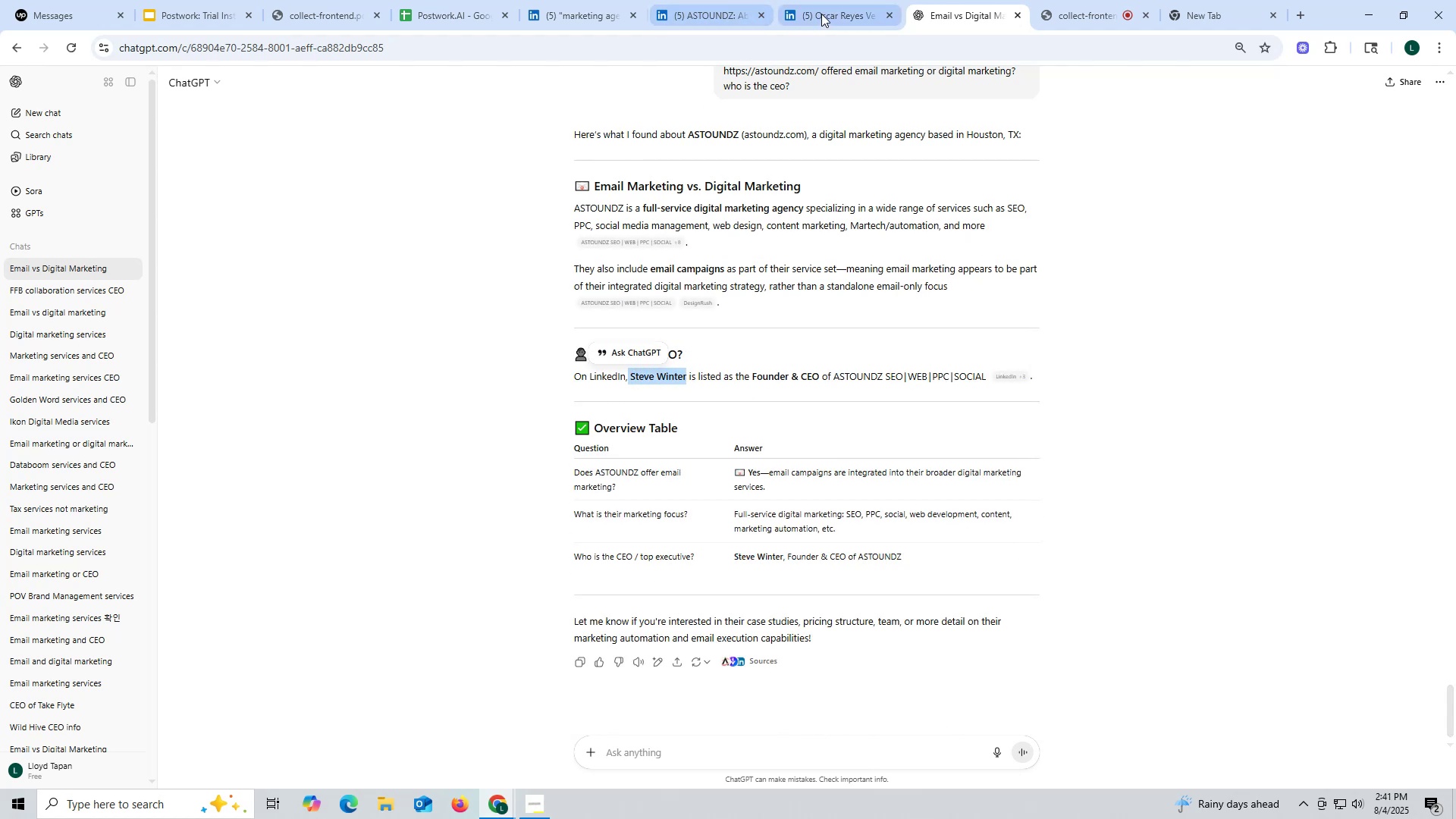 
left_click([822, 12])
 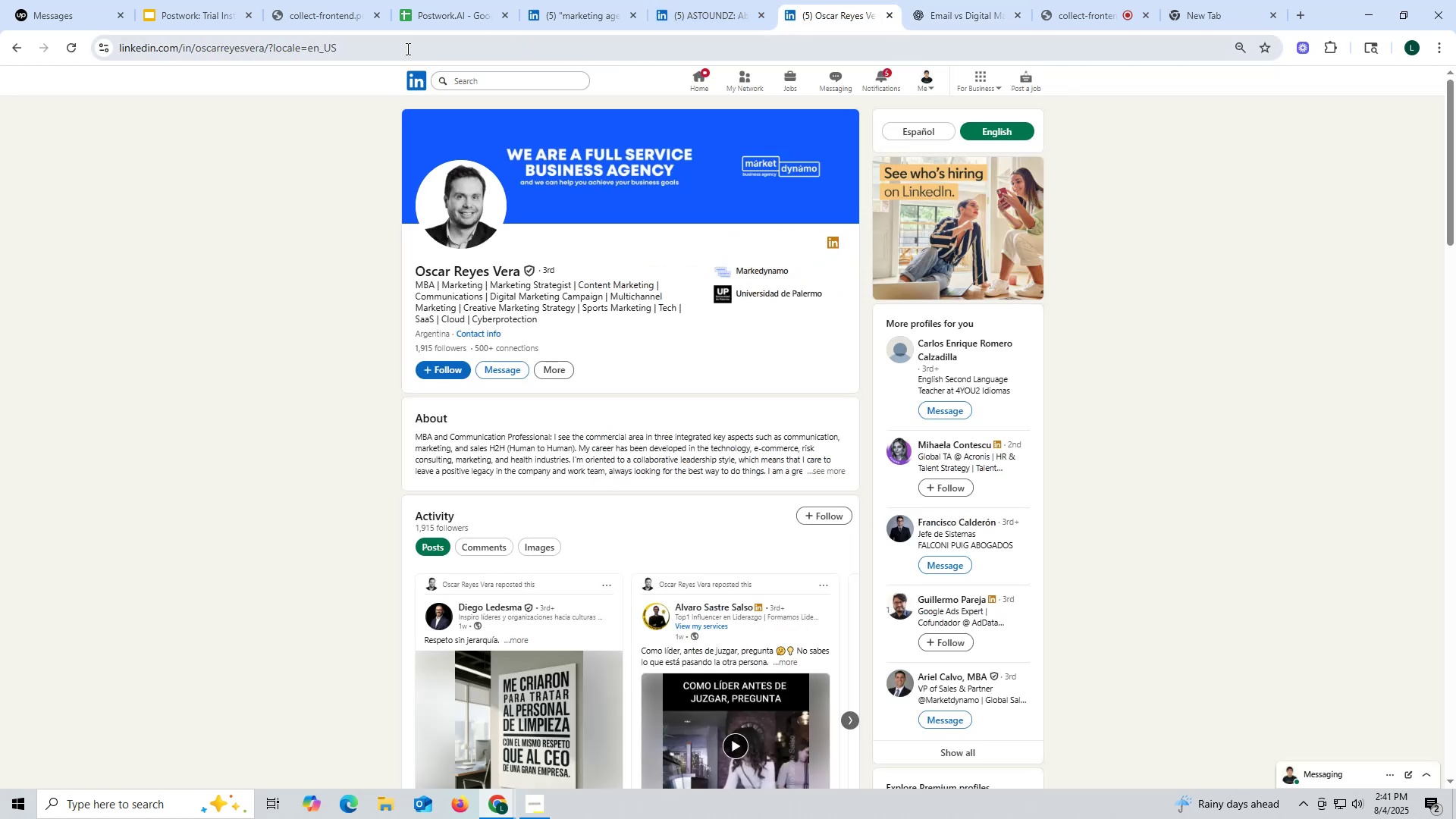 
left_click([406, 49])
 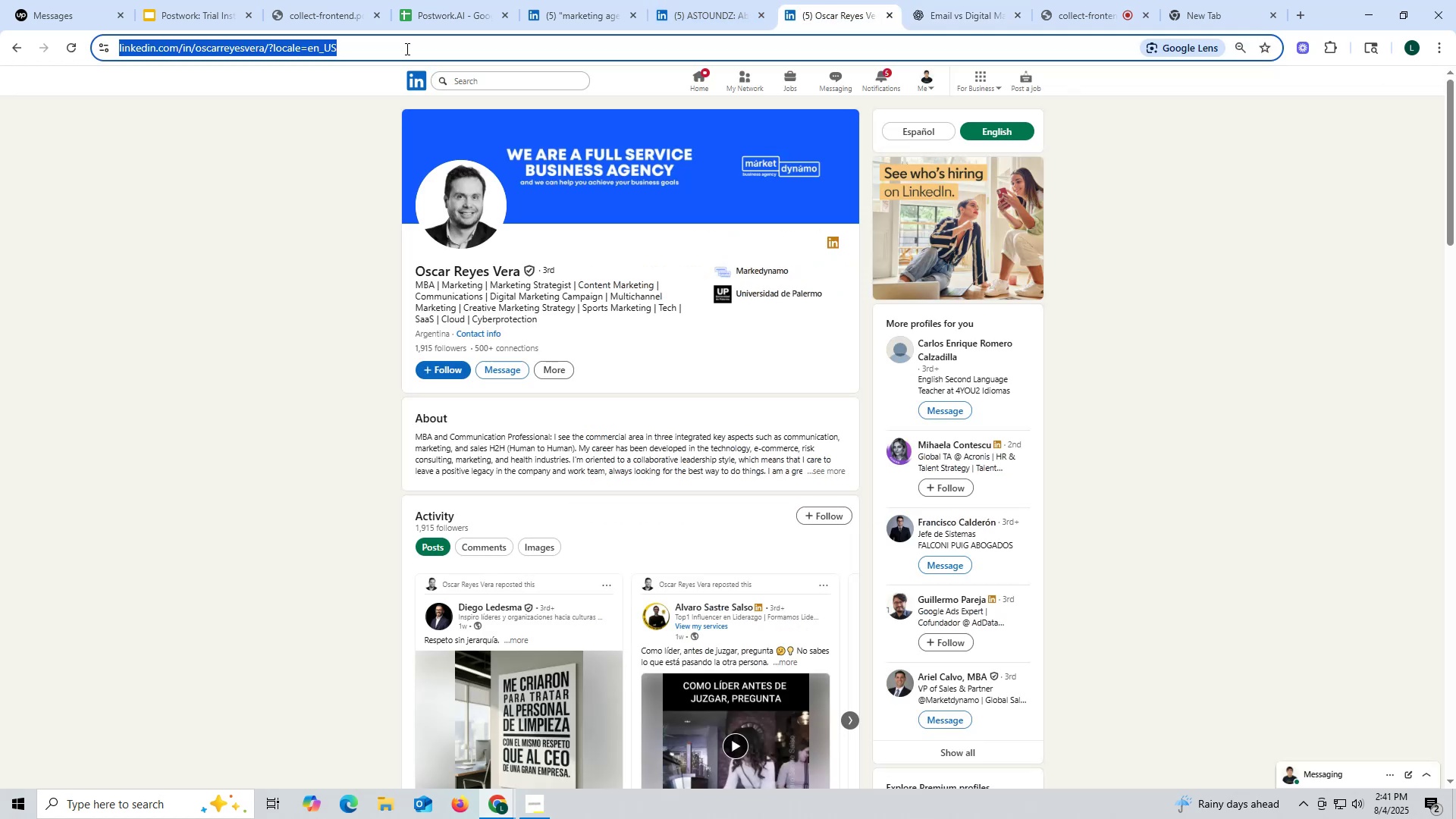 
key(Control+ControlLeft)
 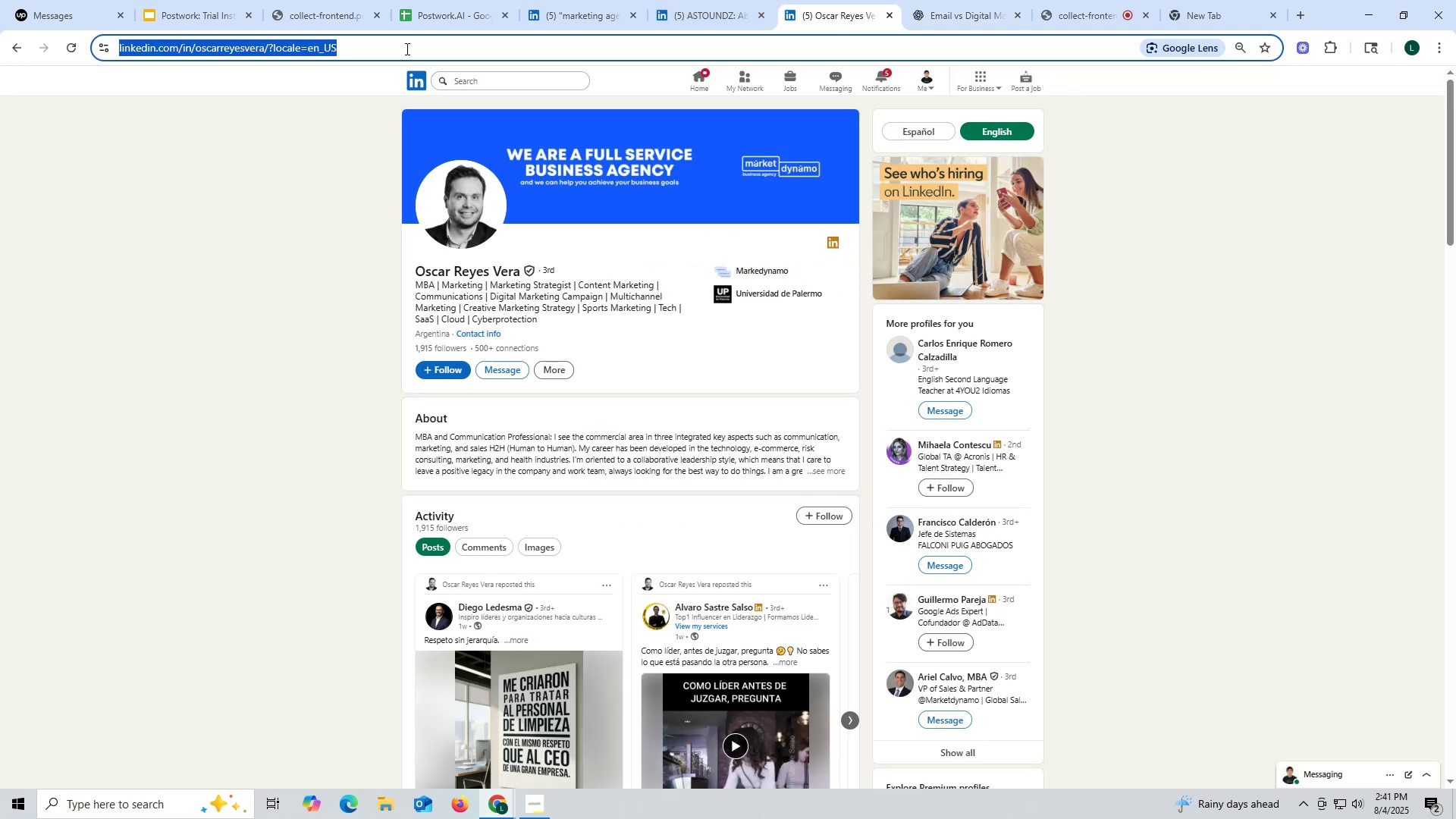 
key(Control+V)
 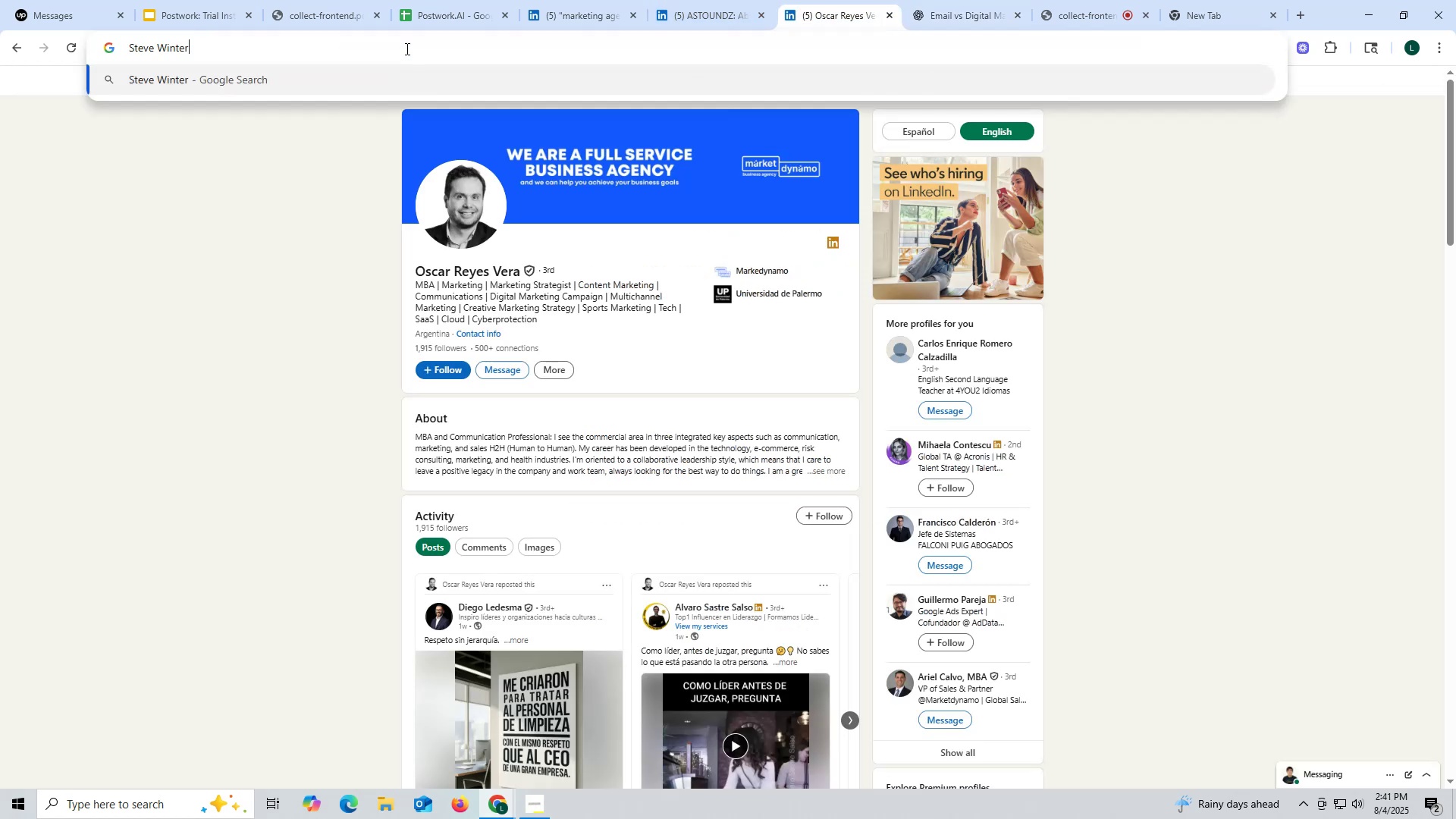 
key(Space)
 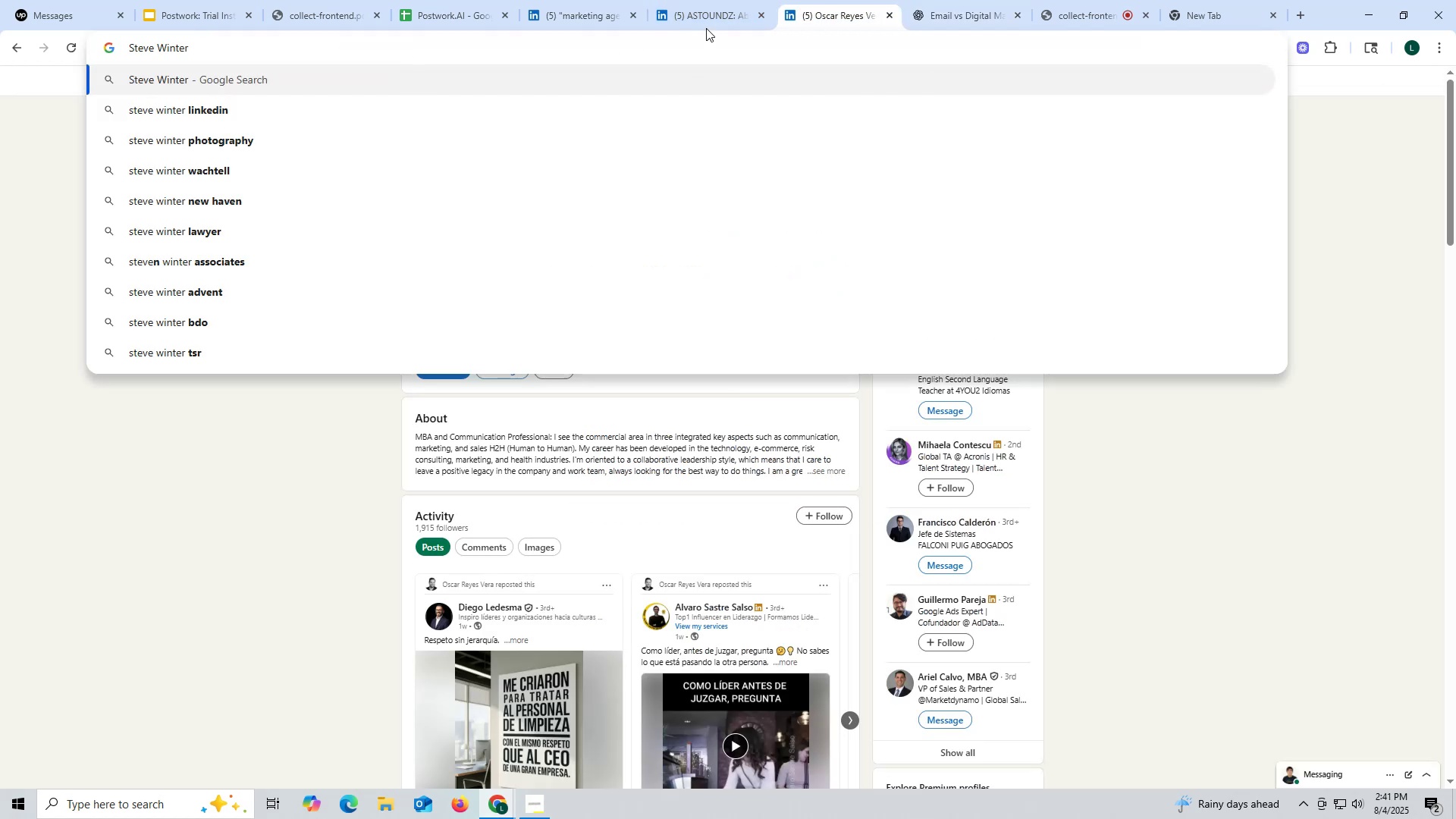 
left_click([710, 17])
 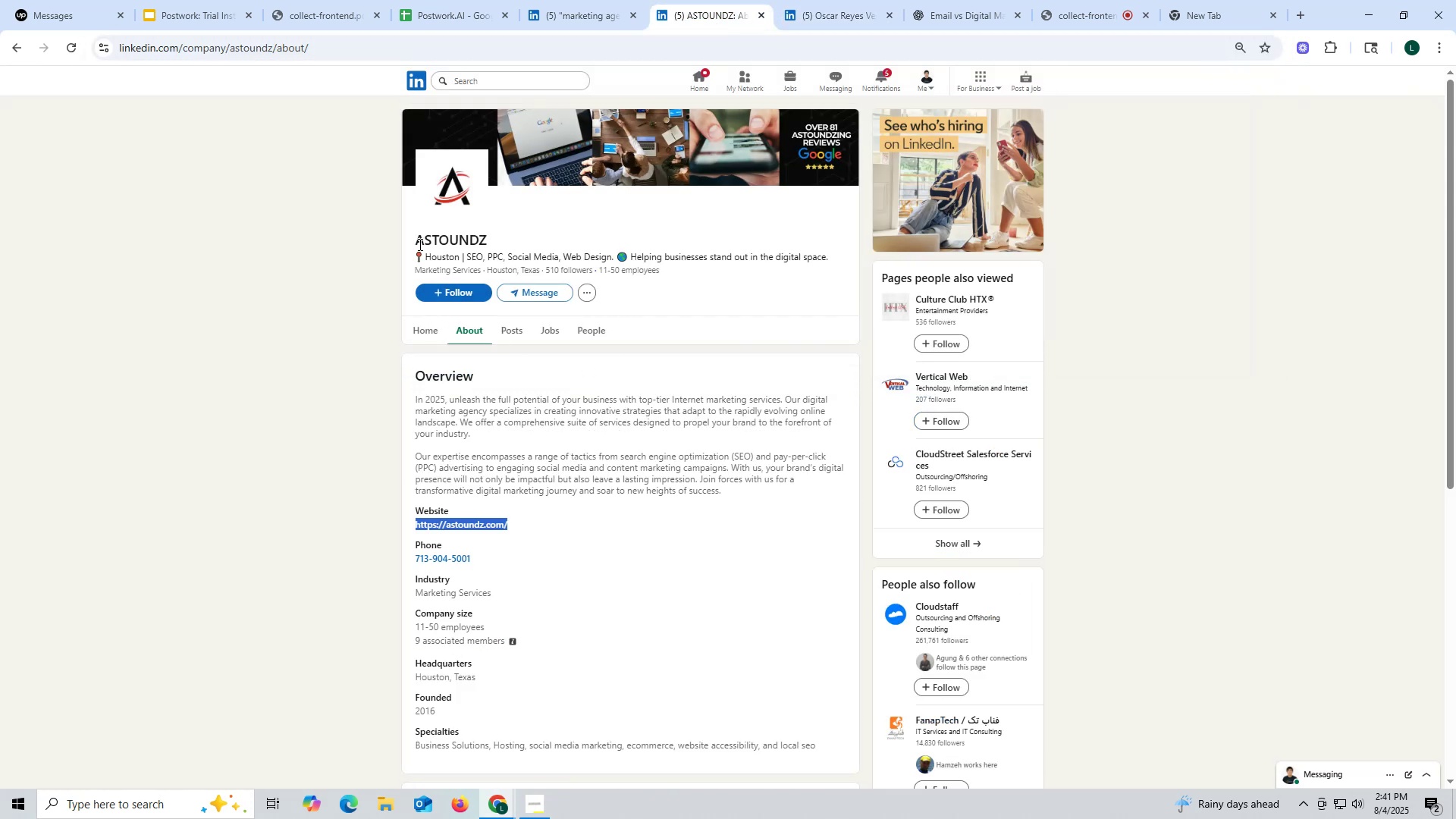 
left_click_drag(start_coordinate=[407, 237], to_coordinate=[527, 234])
 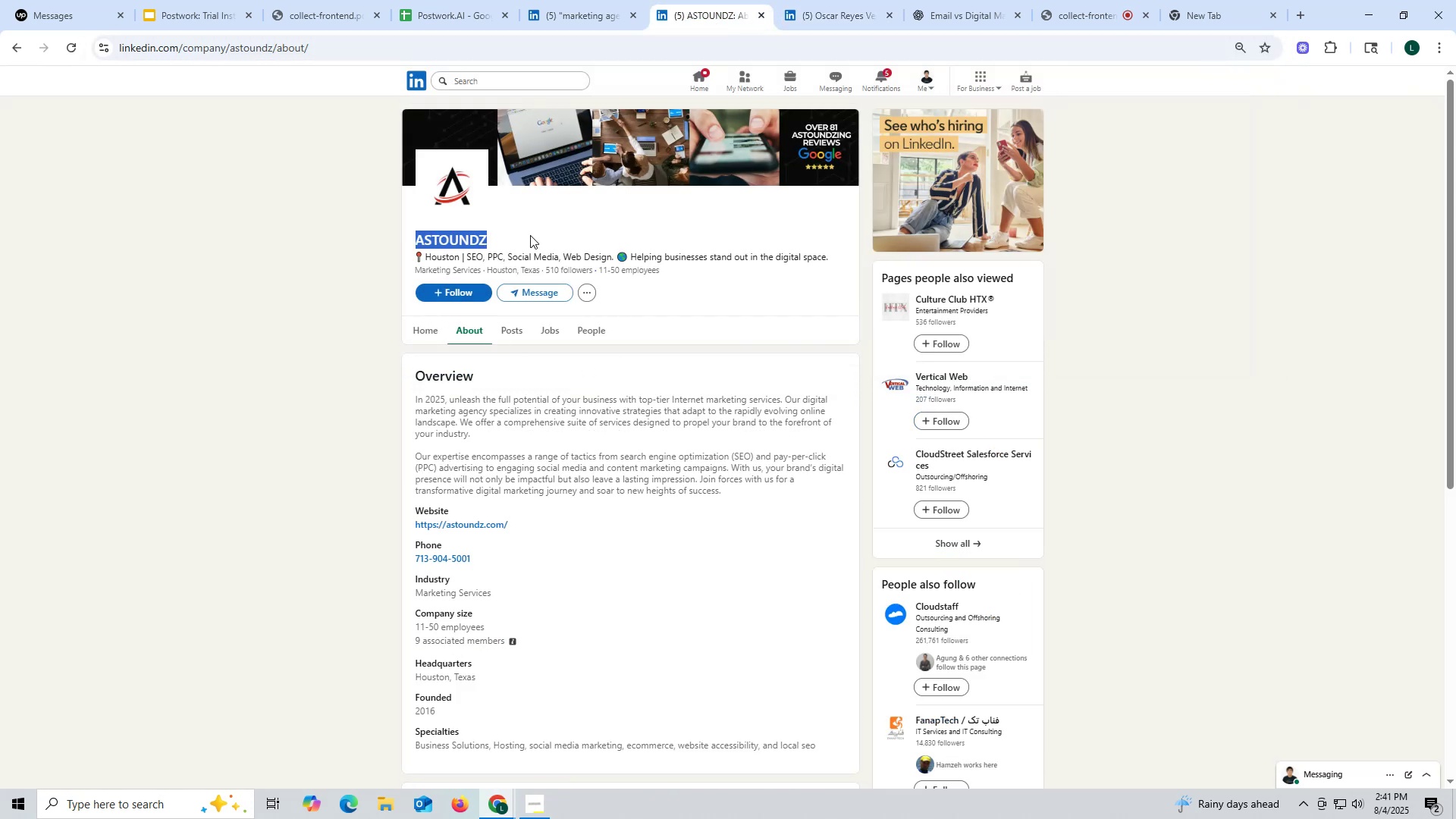 
key(Control+ControlLeft)
 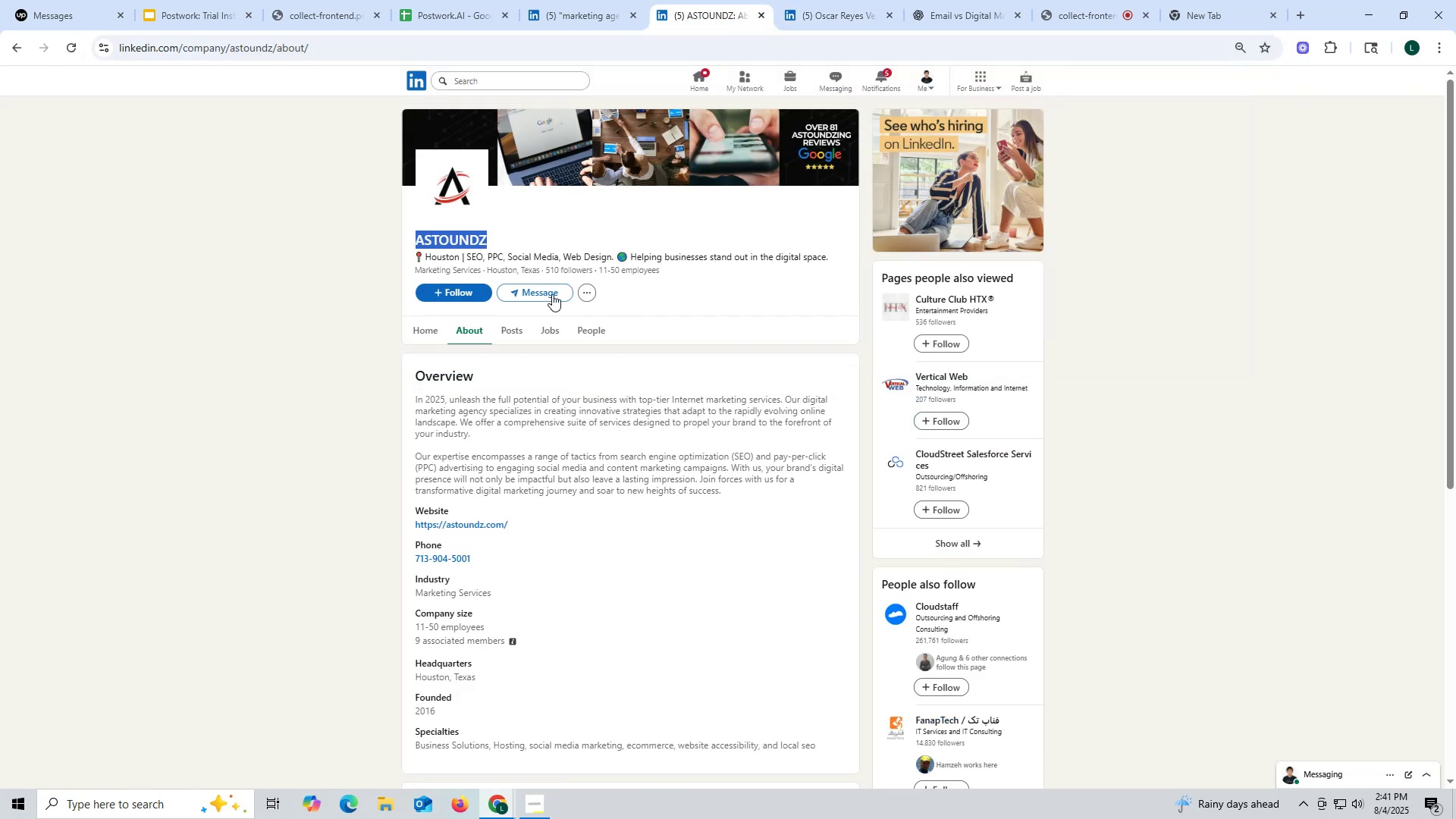 
key(Control+C)
 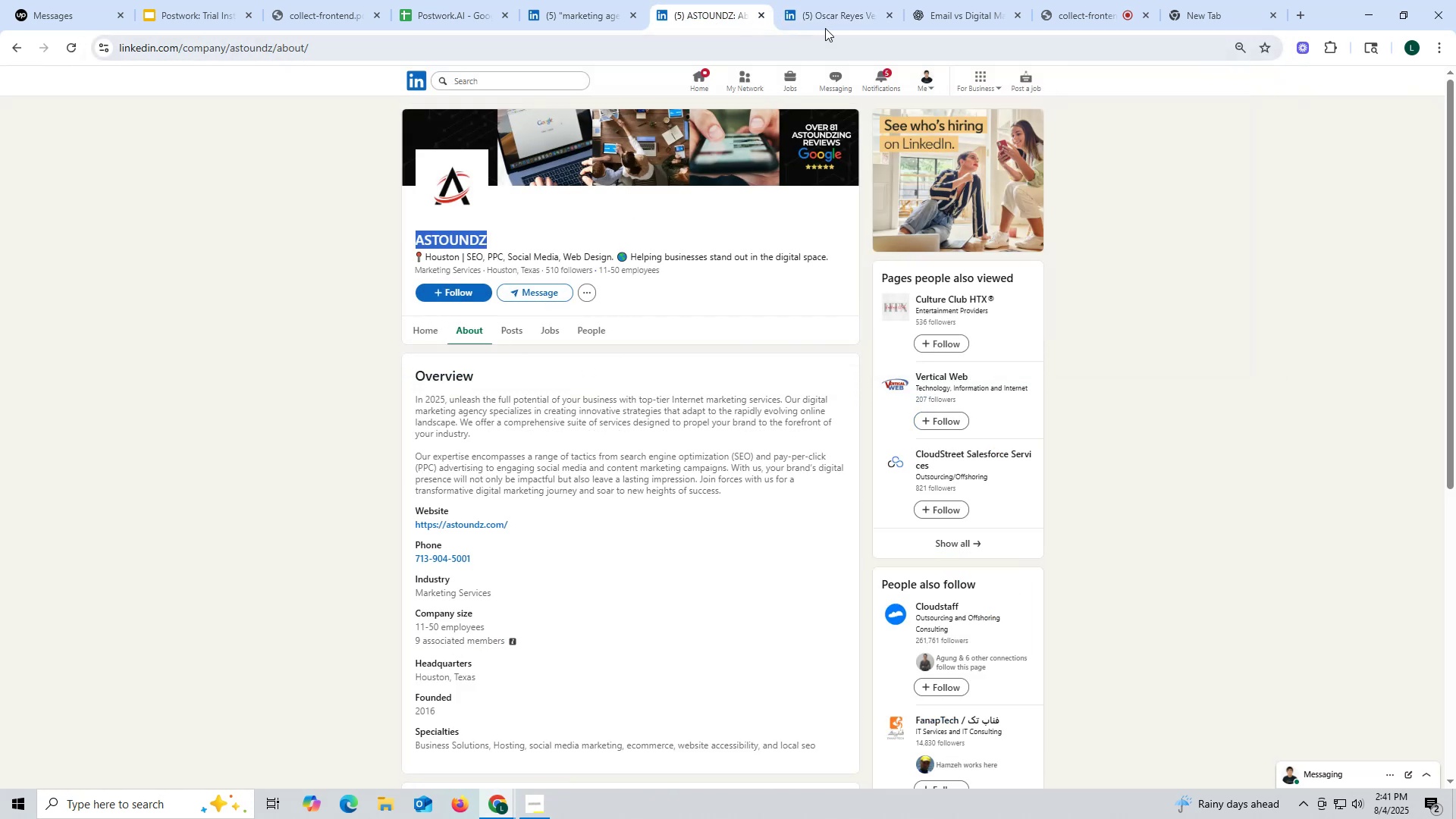 
left_click([826, 24])
 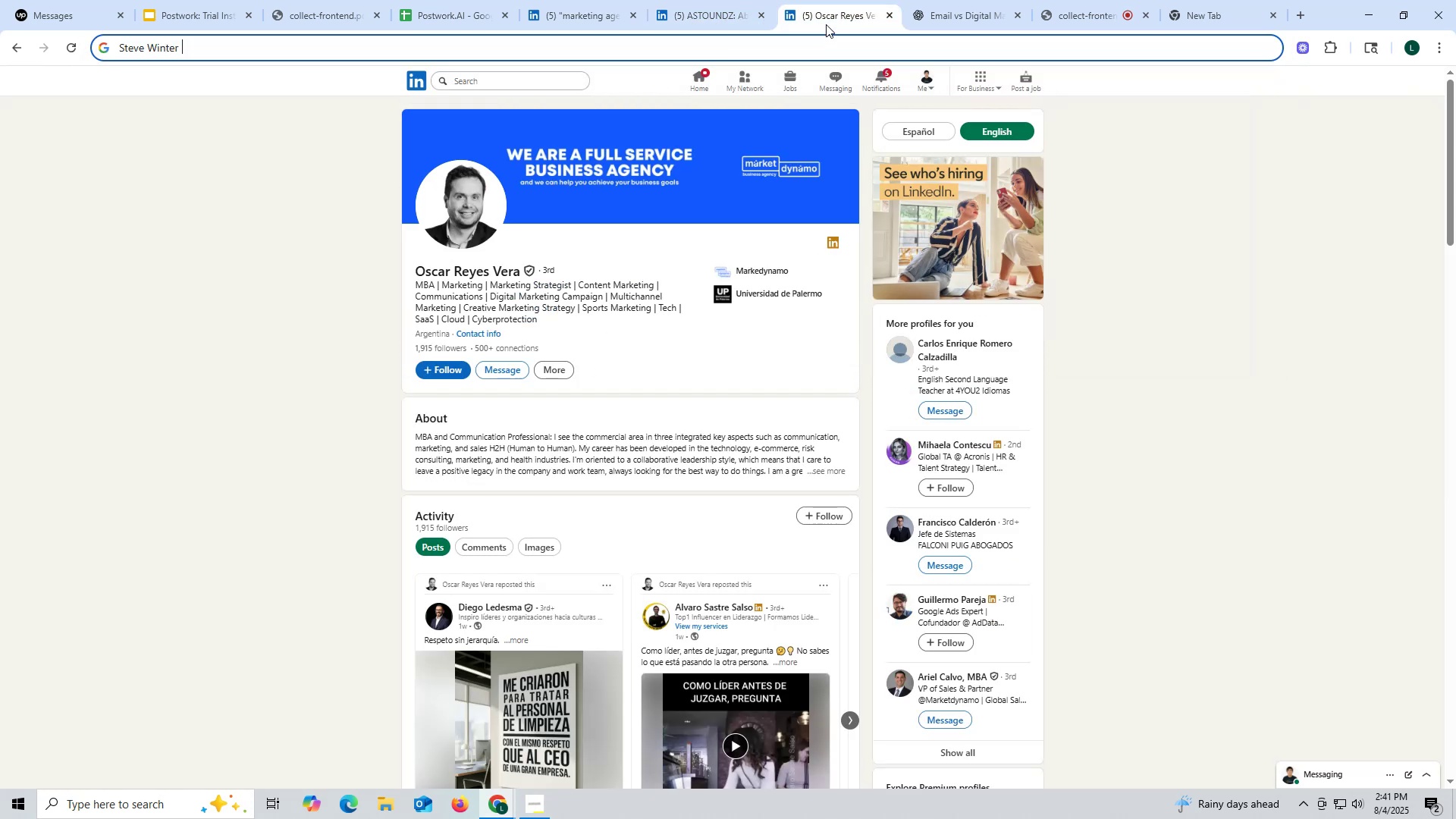 
key(Control+ControlLeft)
 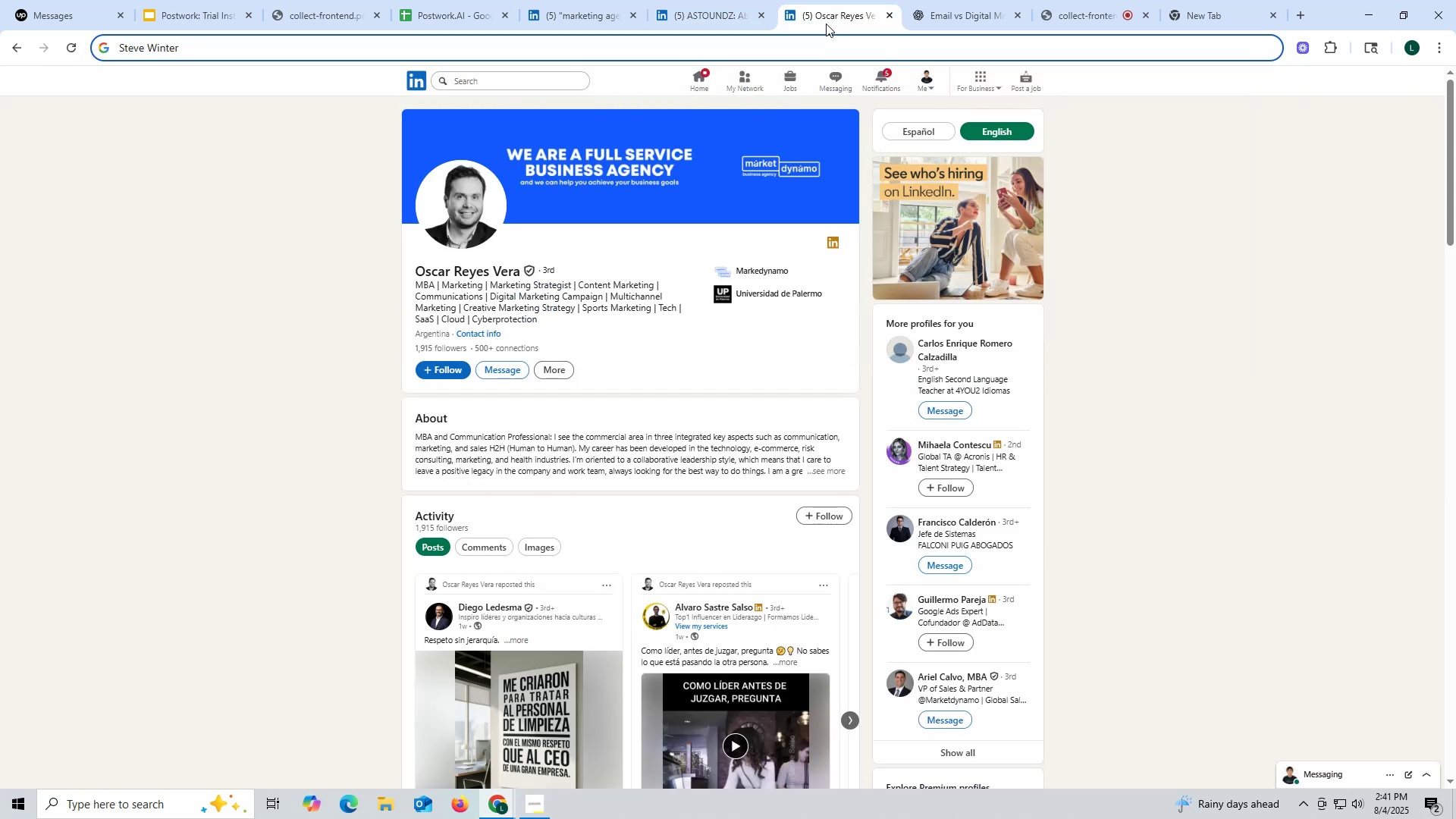 
key(Control+ControlLeft)
 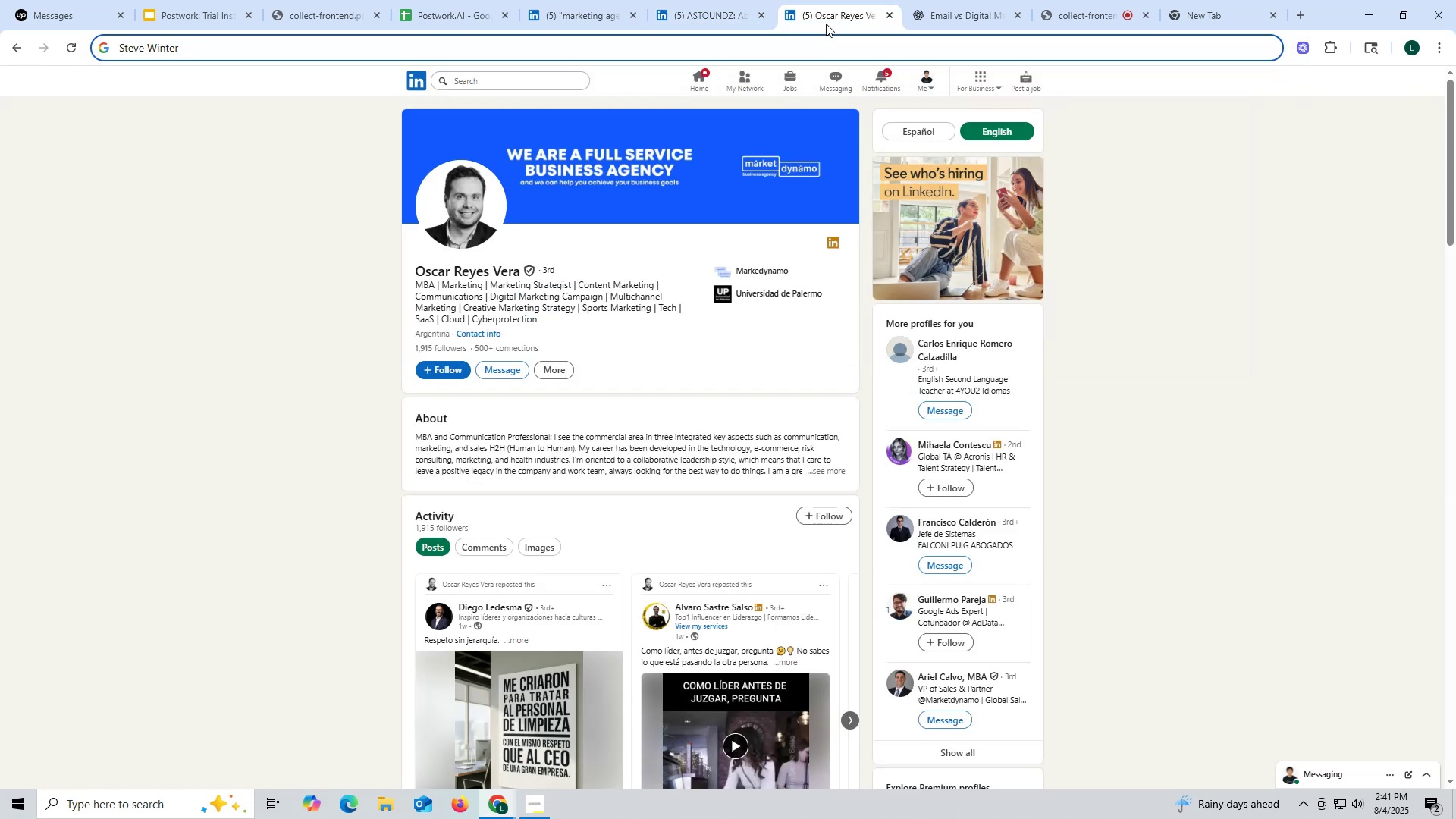 
key(Control+V)
 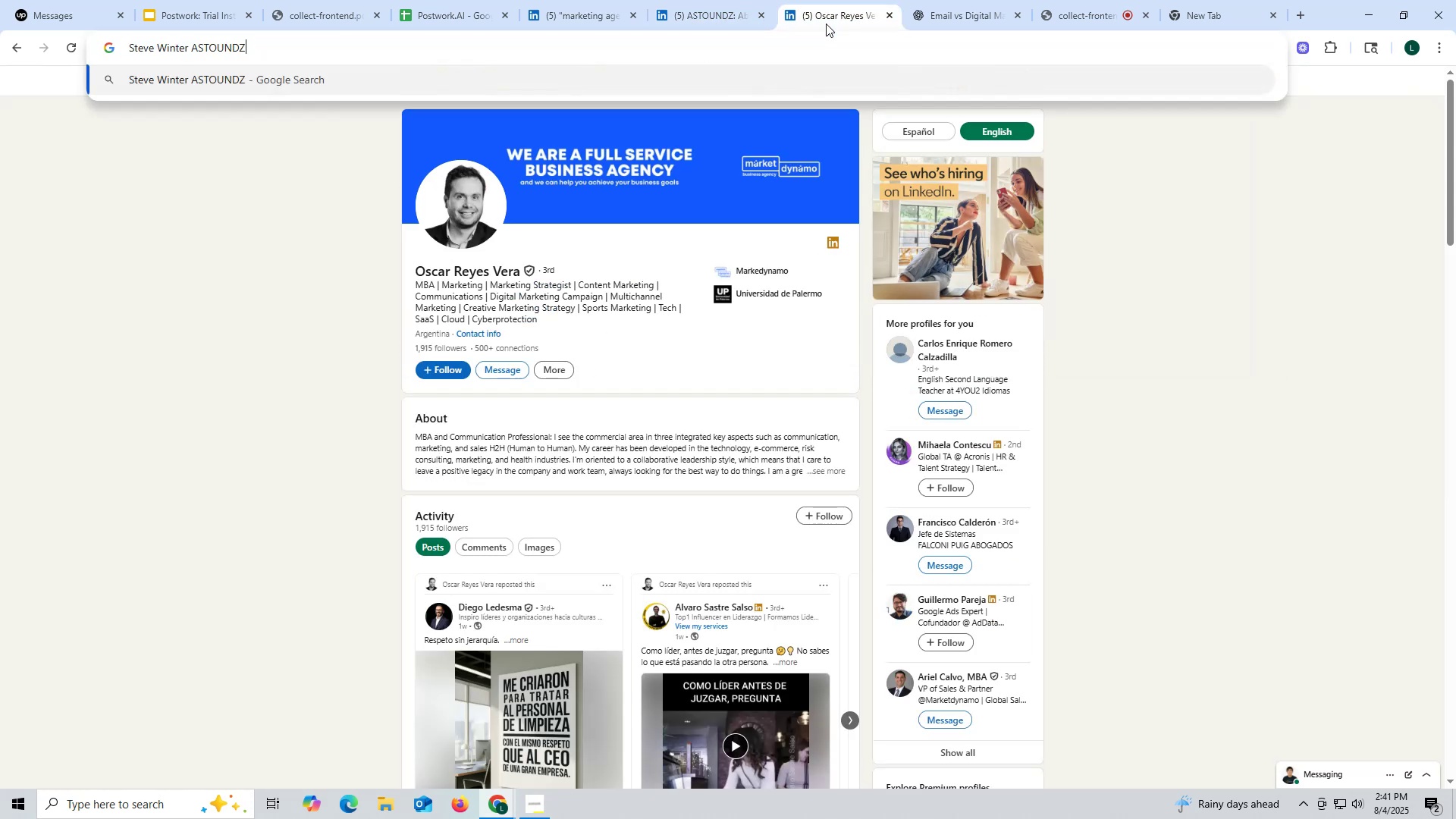 
type( link)
 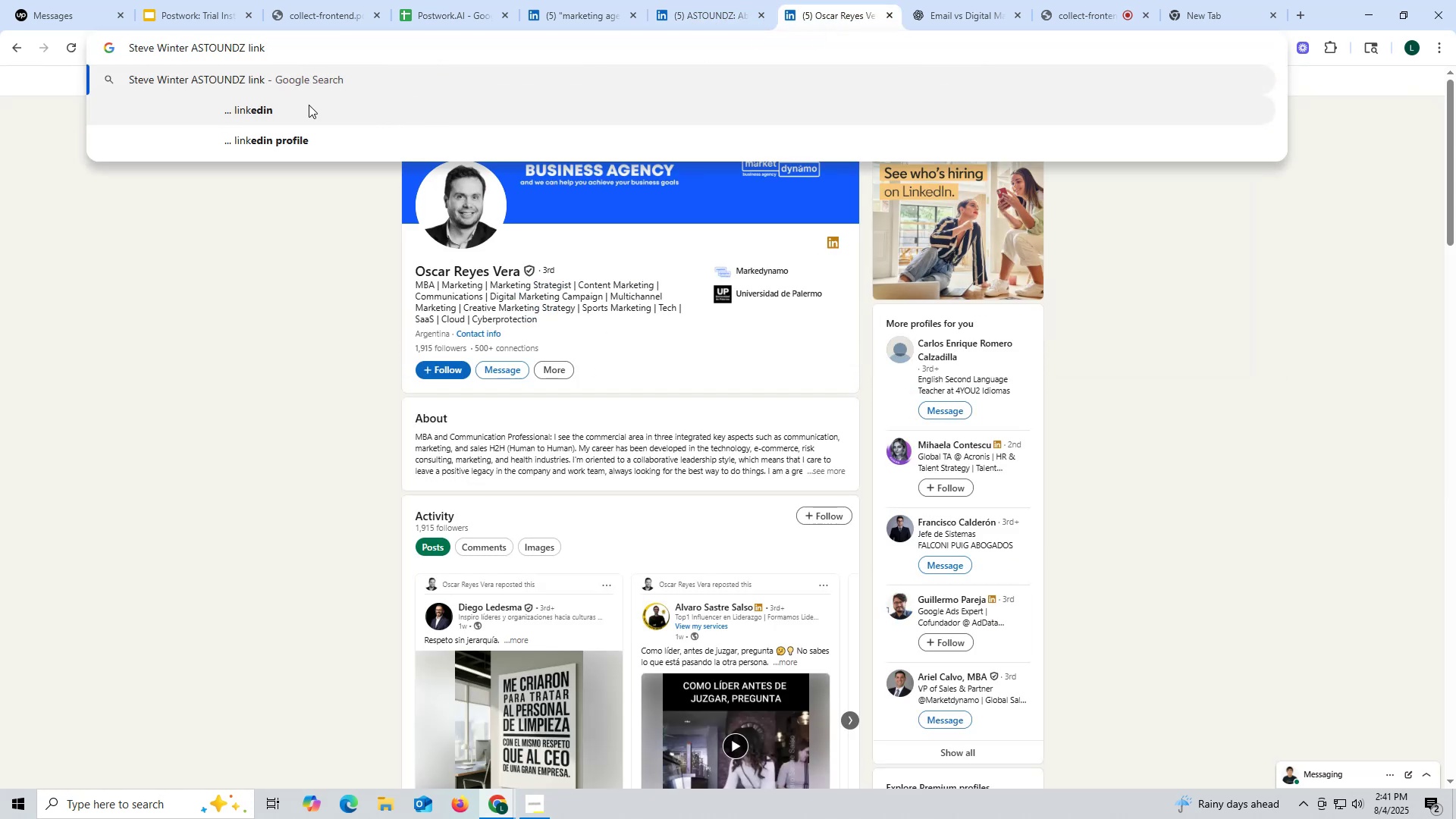 
left_click([289, 112])
 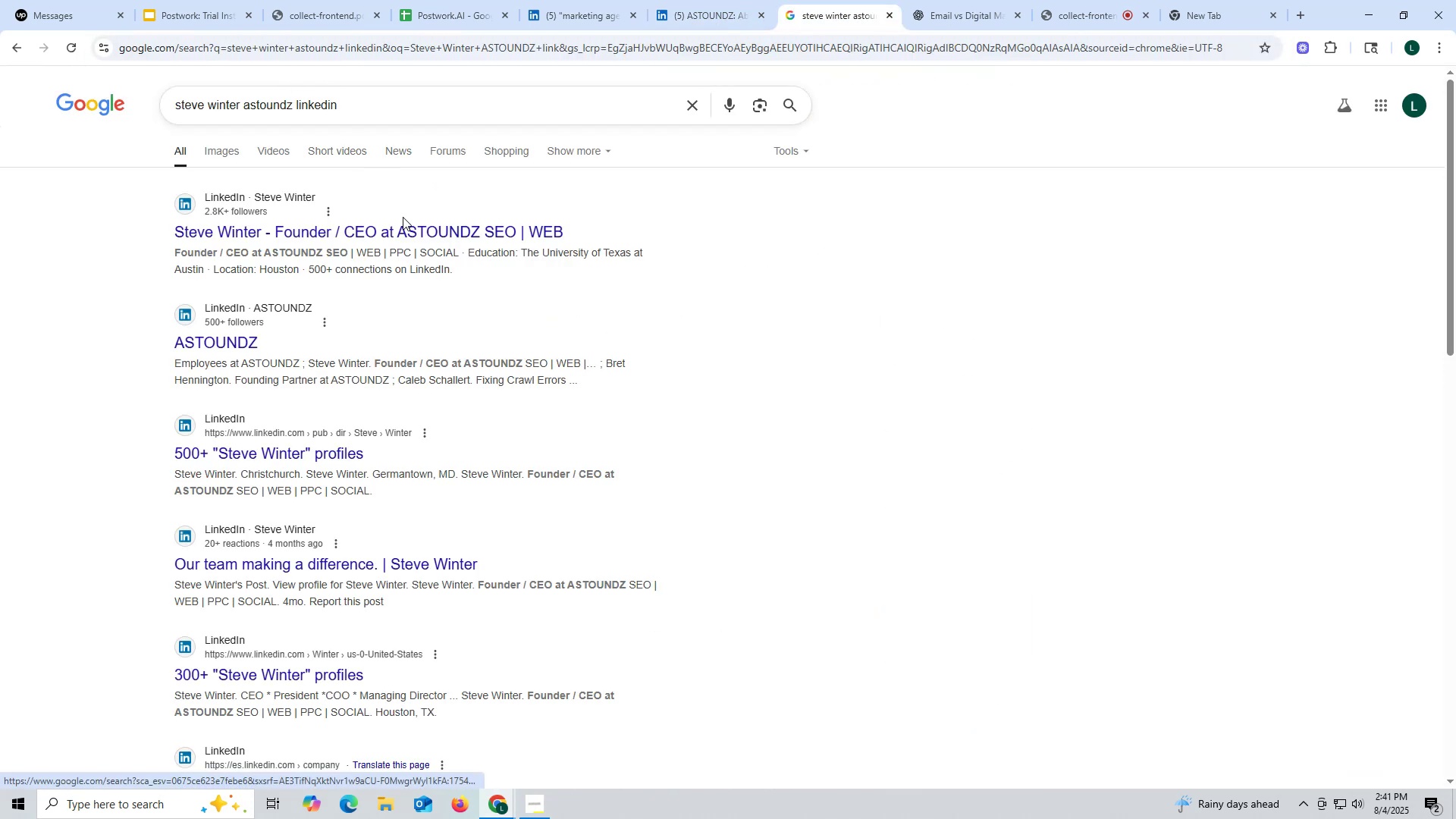 
left_click([403, 228])
 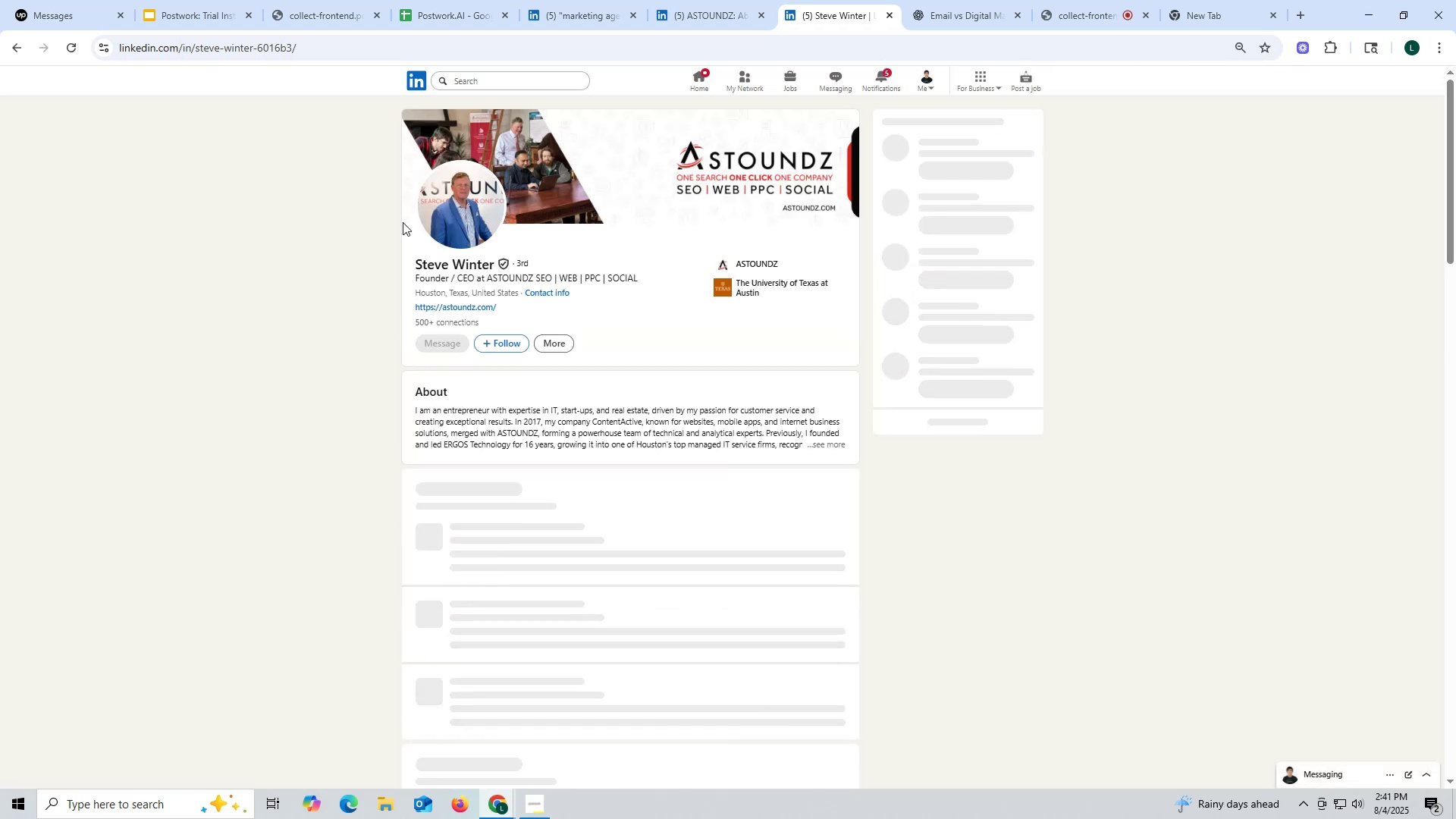 
mouse_move([410, 228])
 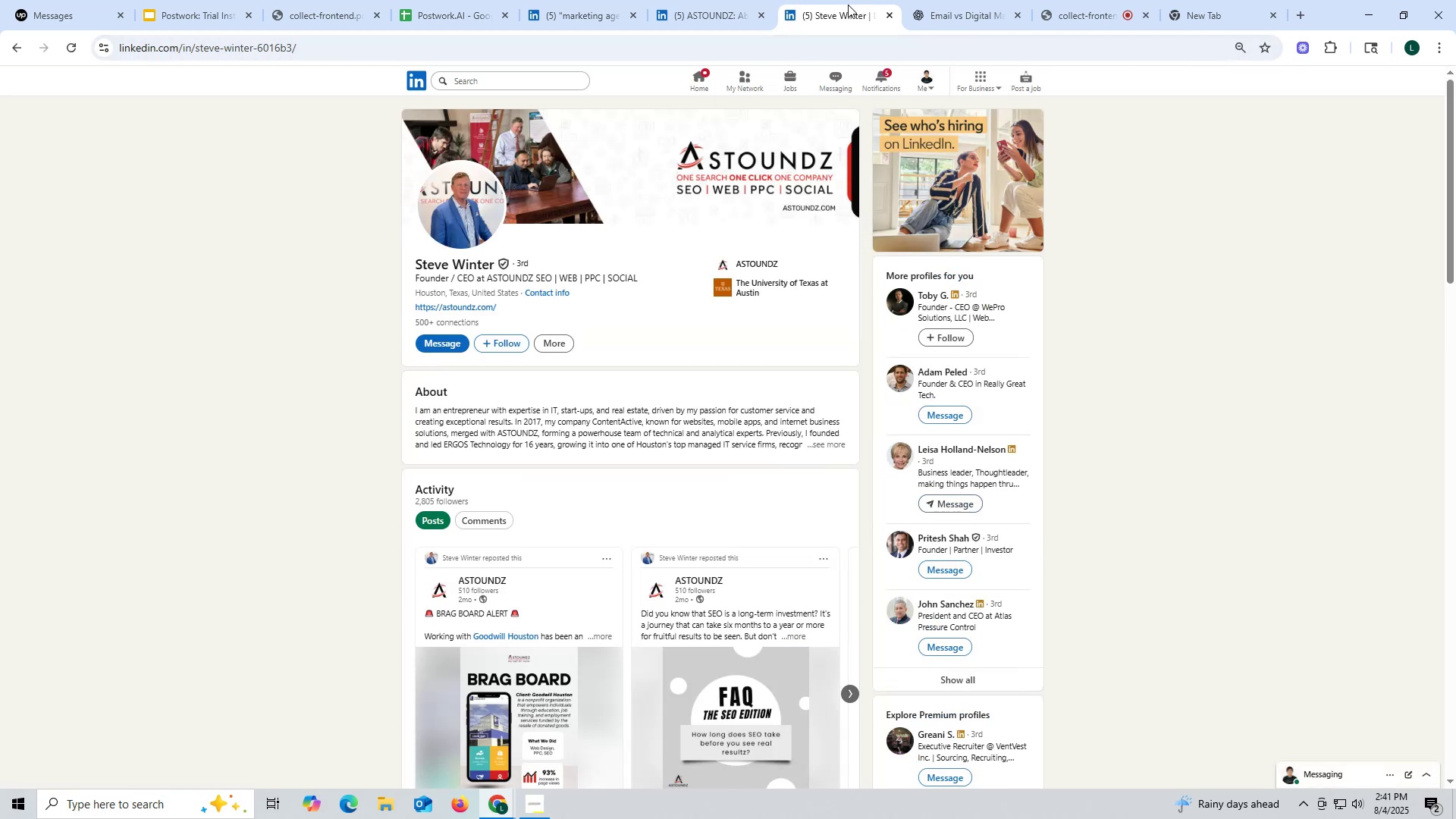 
left_click([748, 9])
 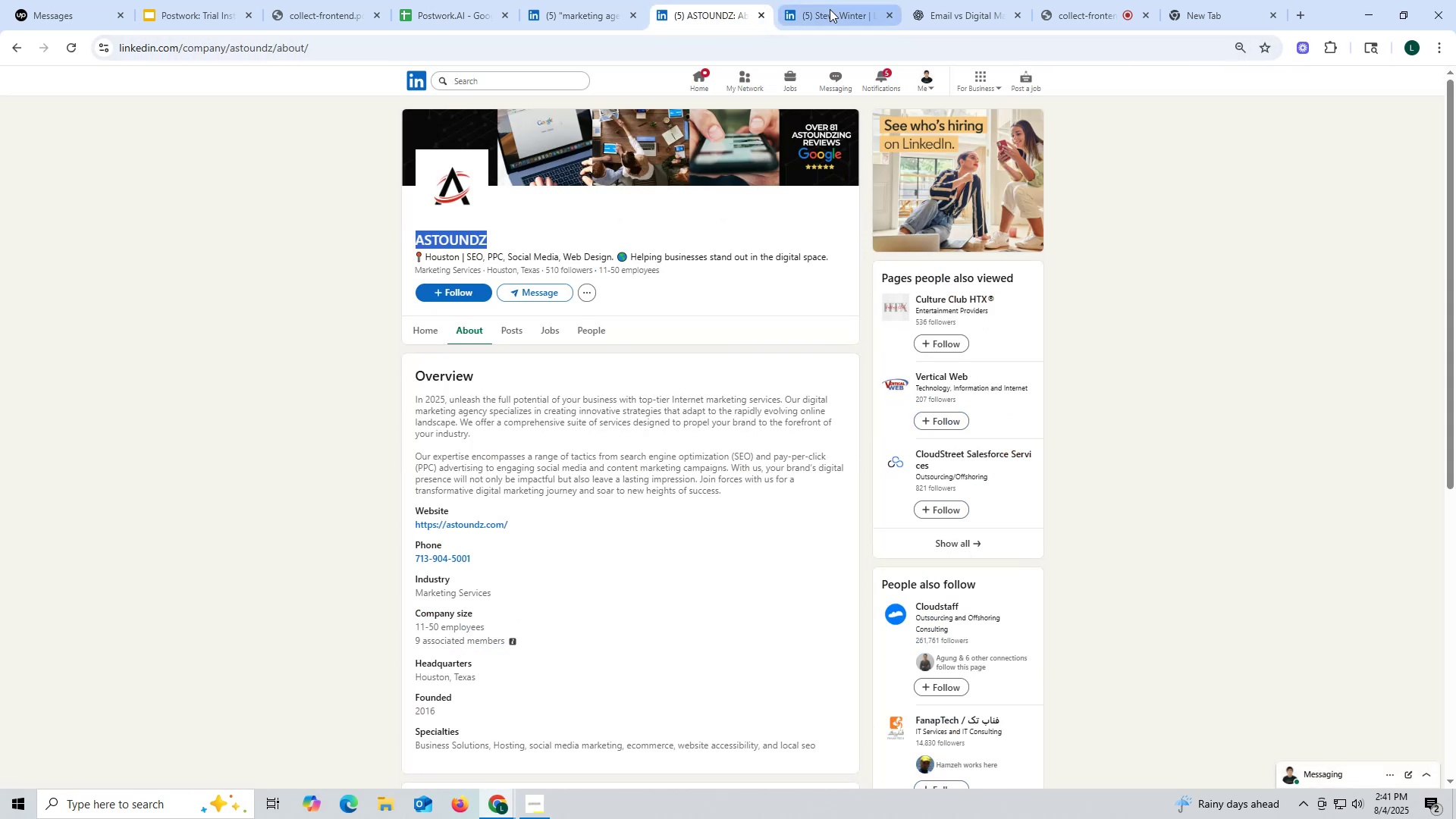 
left_click([830, 9])
 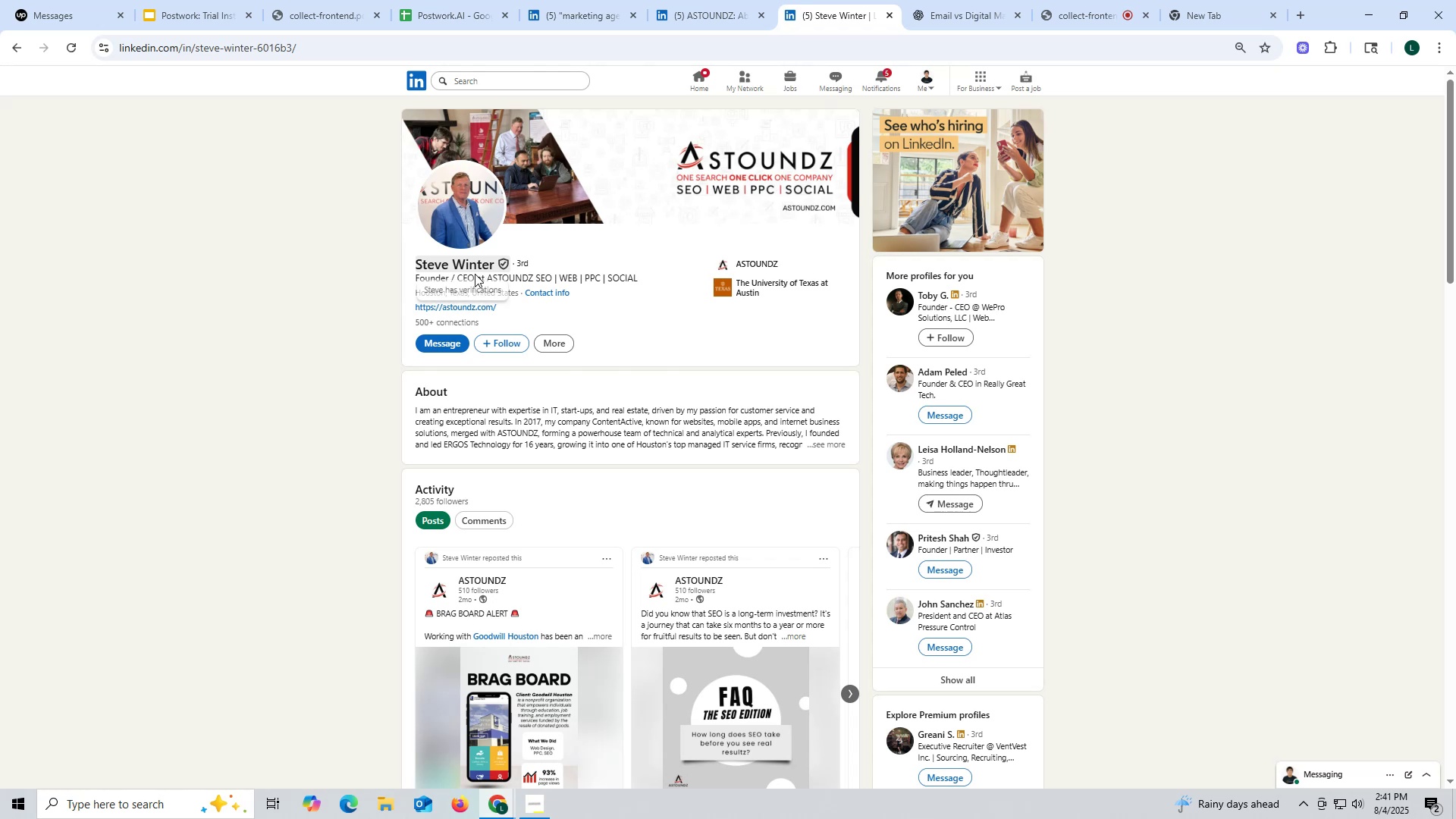 
left_click([723, 6])
 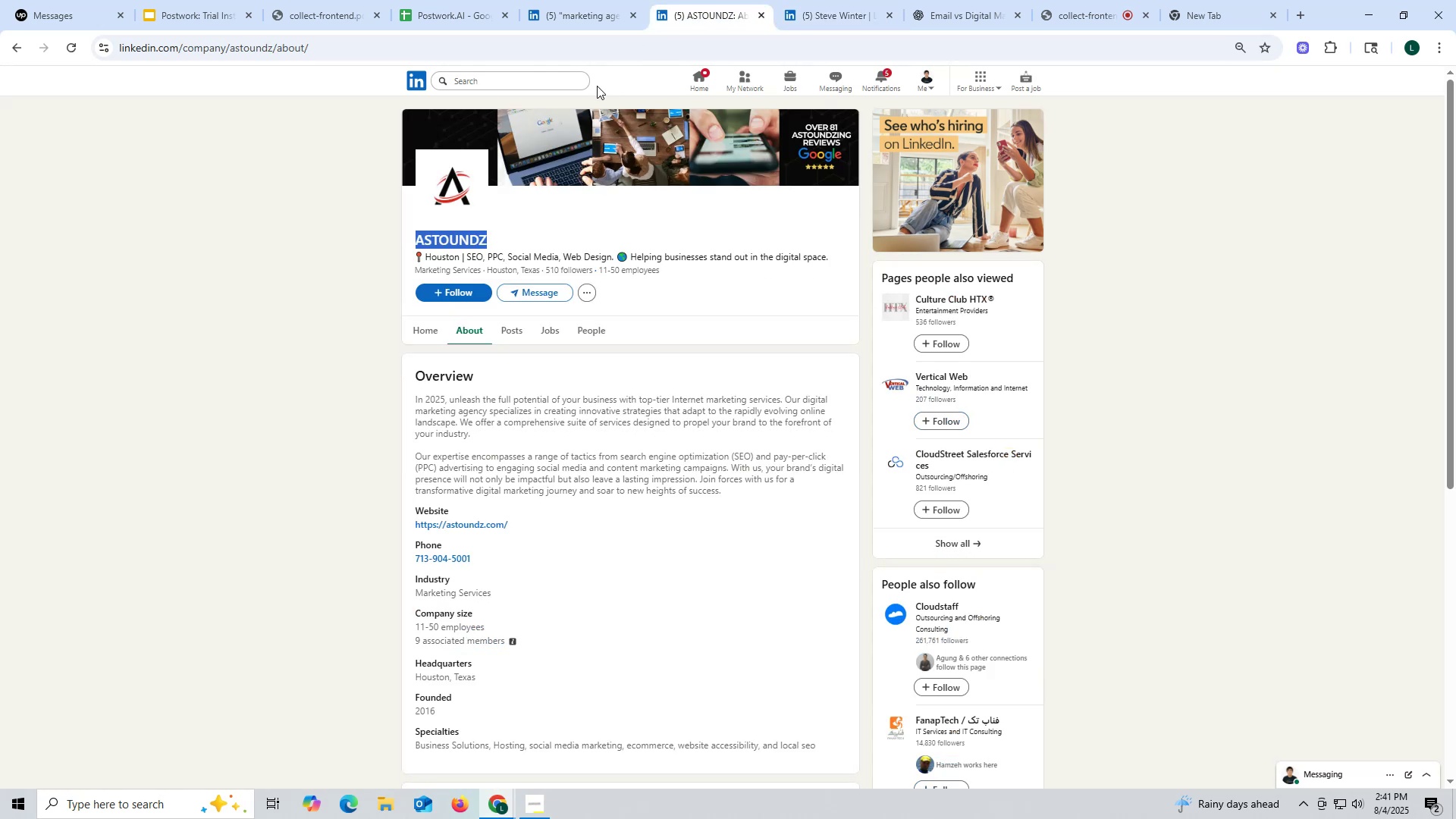 
key(Control+ControlLeft)
 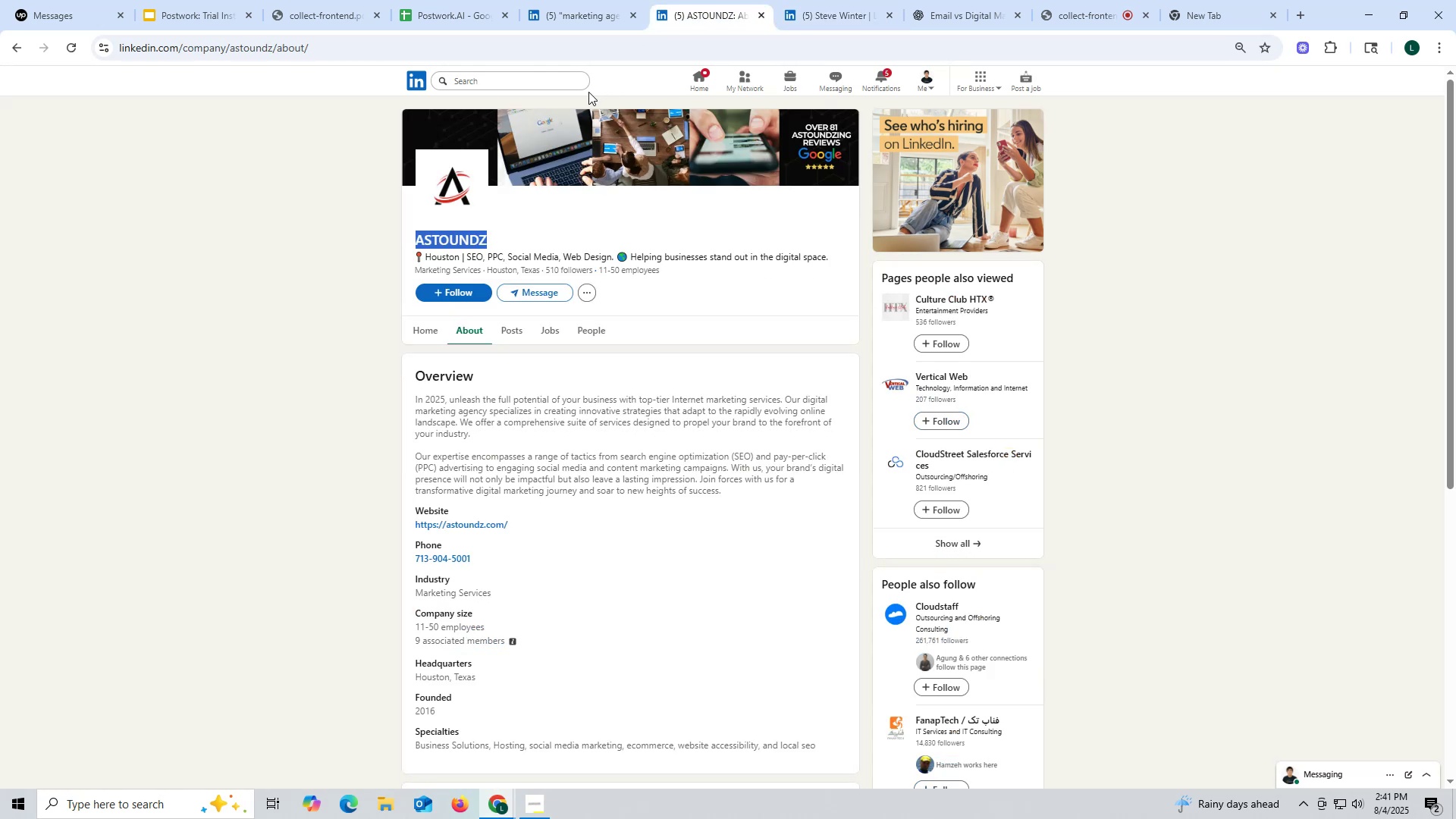 
key(Control+C)
 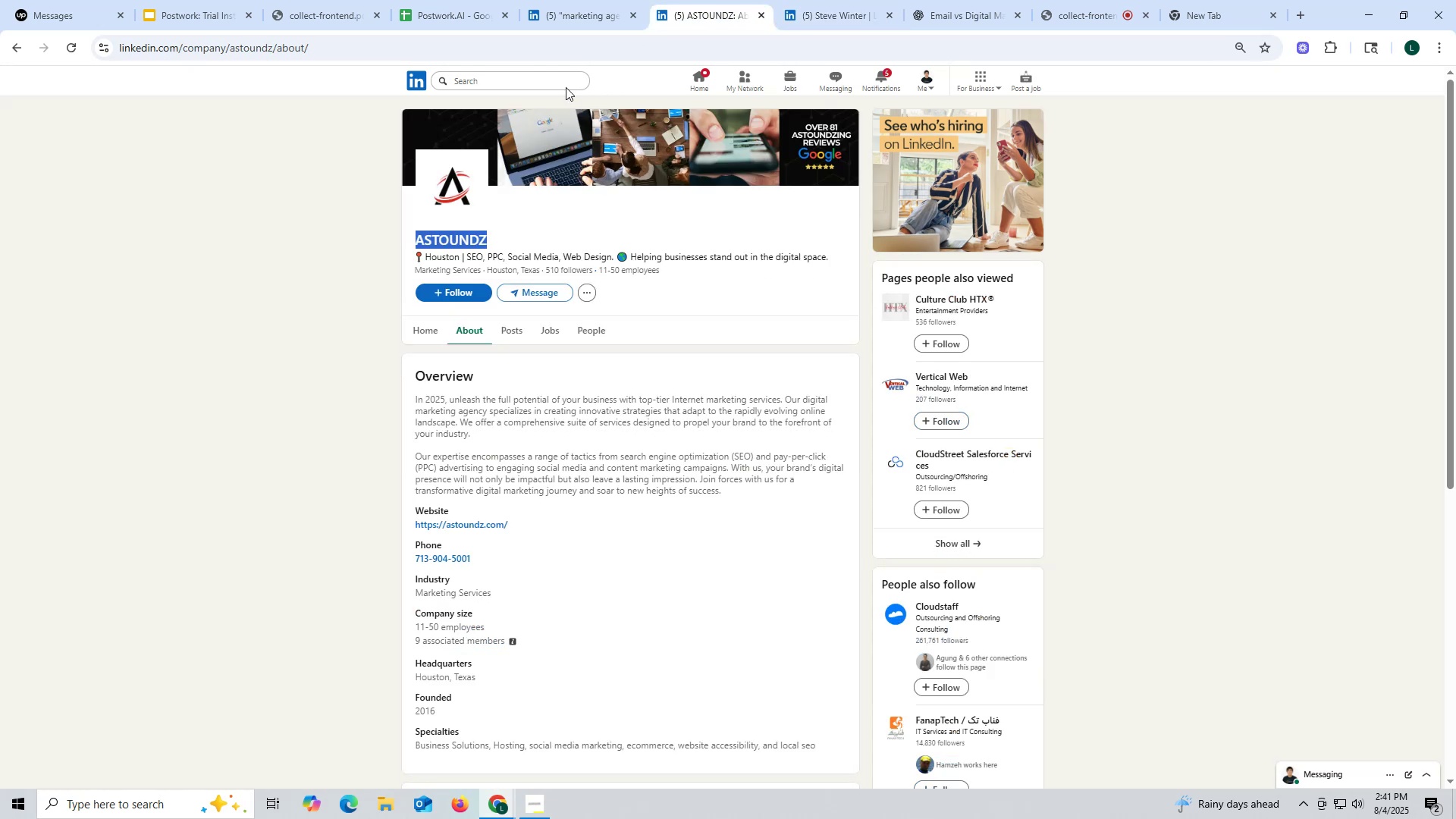 
key(Control+ControlLeft)
 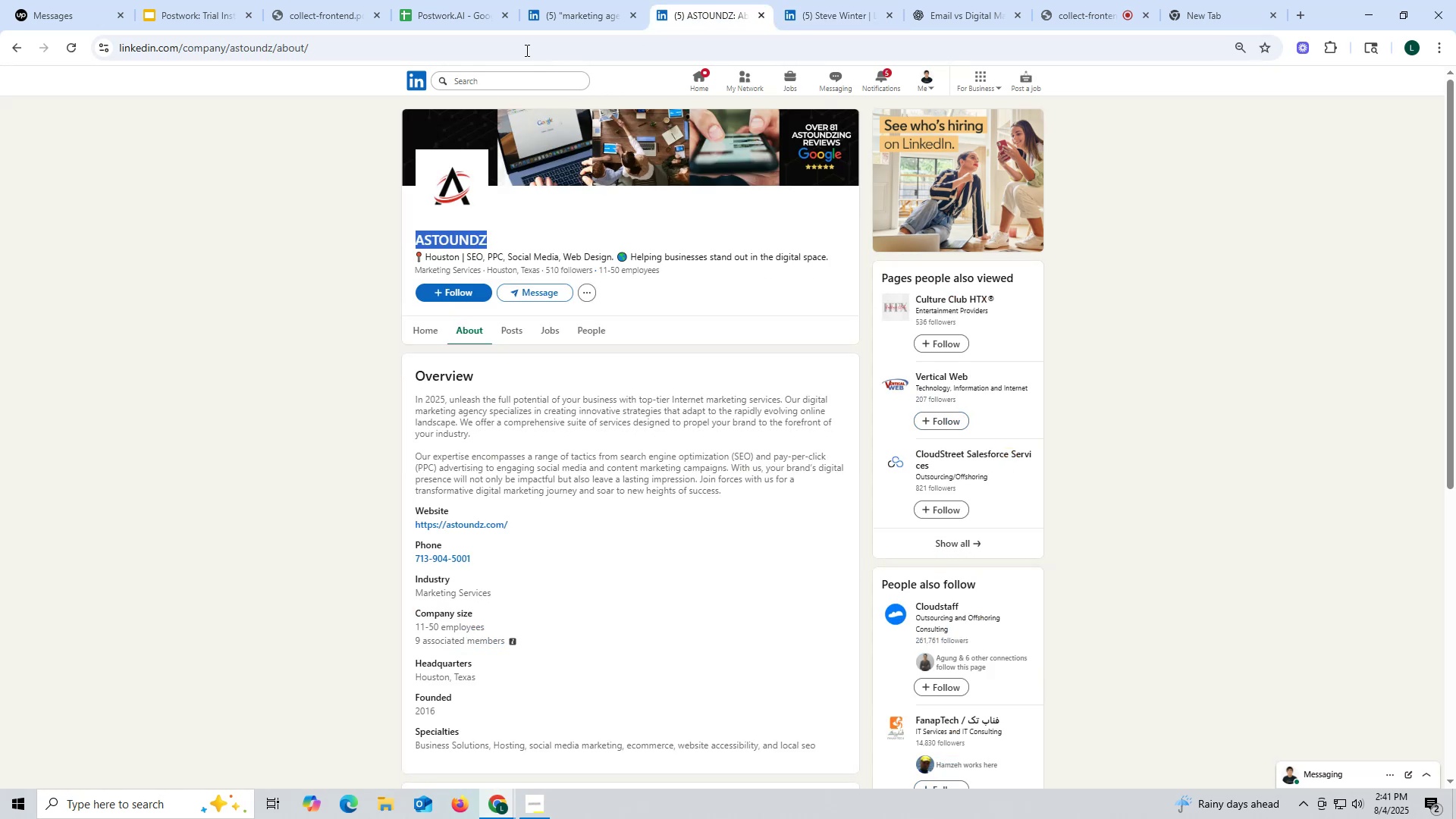 
key(Control+C)
 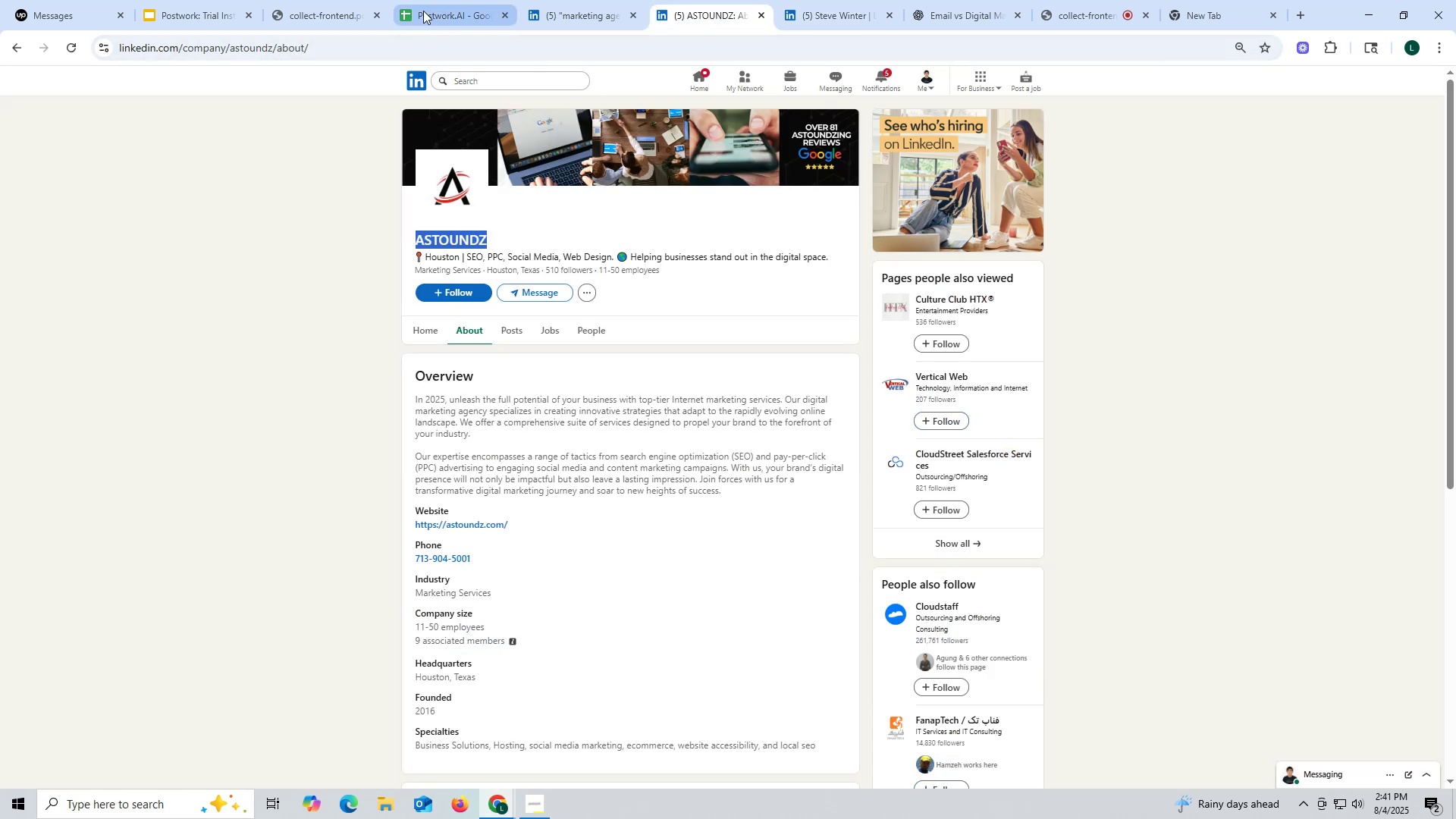 
left_click([423, 11])
 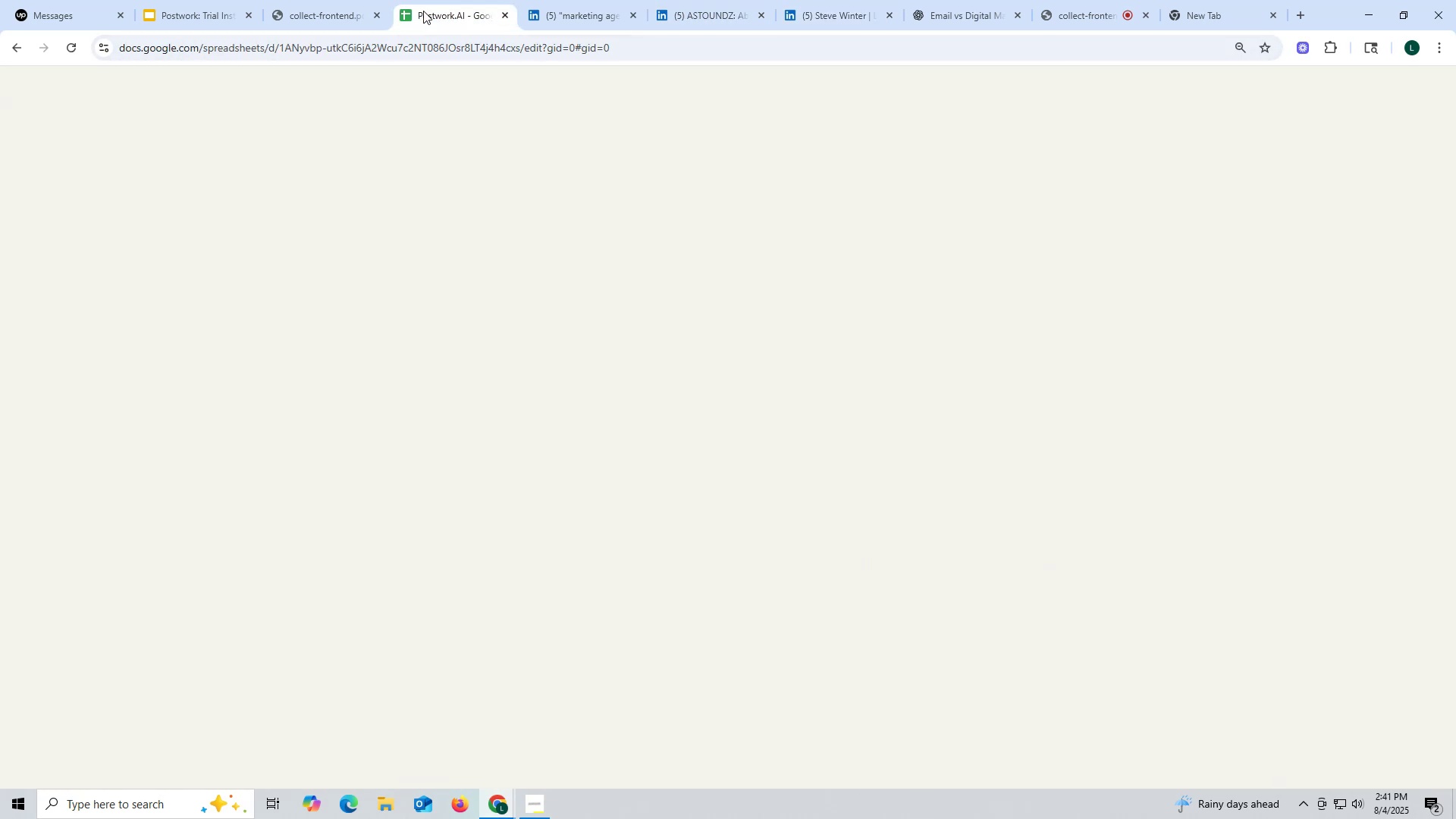 
key(Control+ControlLeft)
 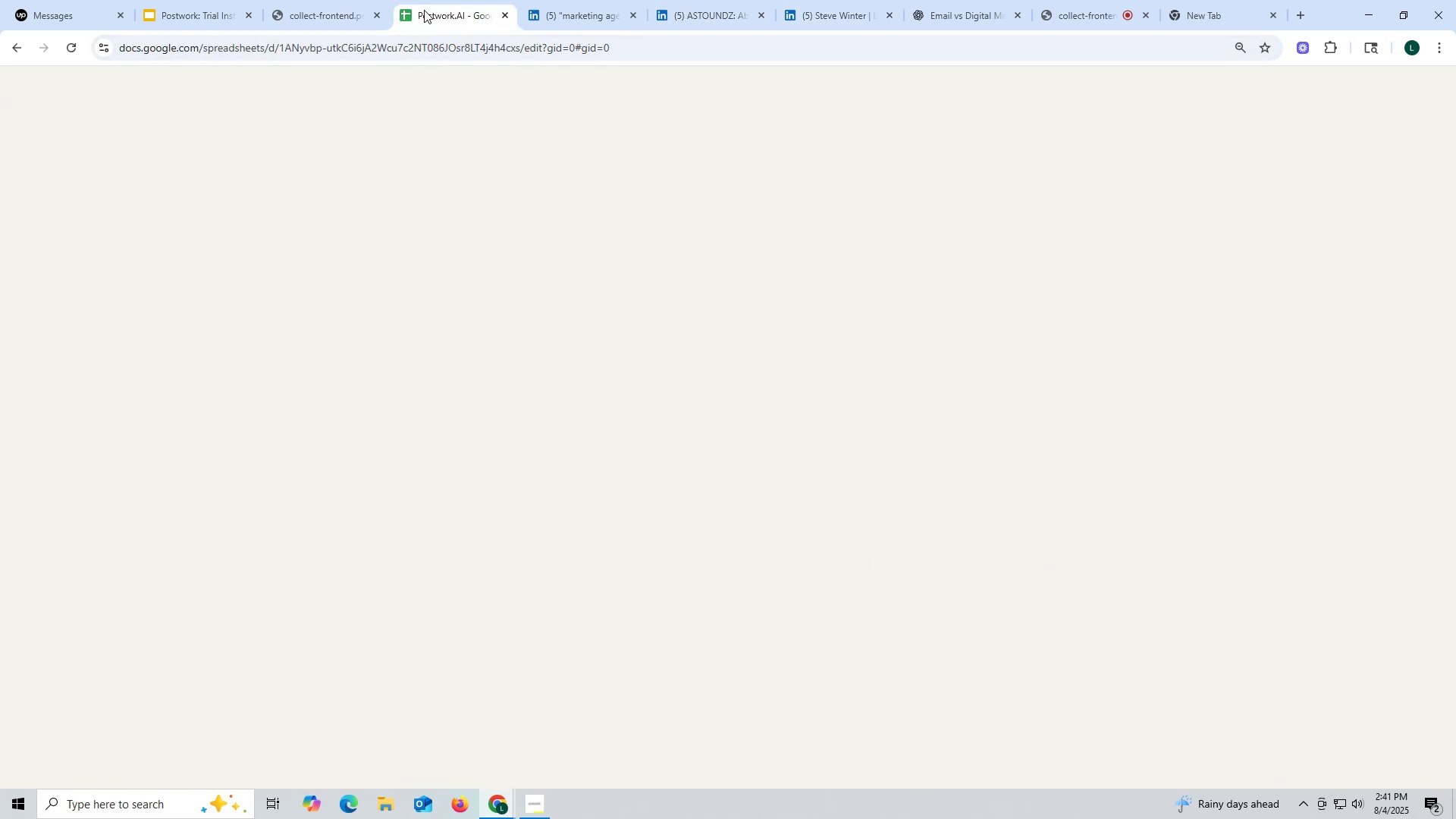 
key(Control+F)
 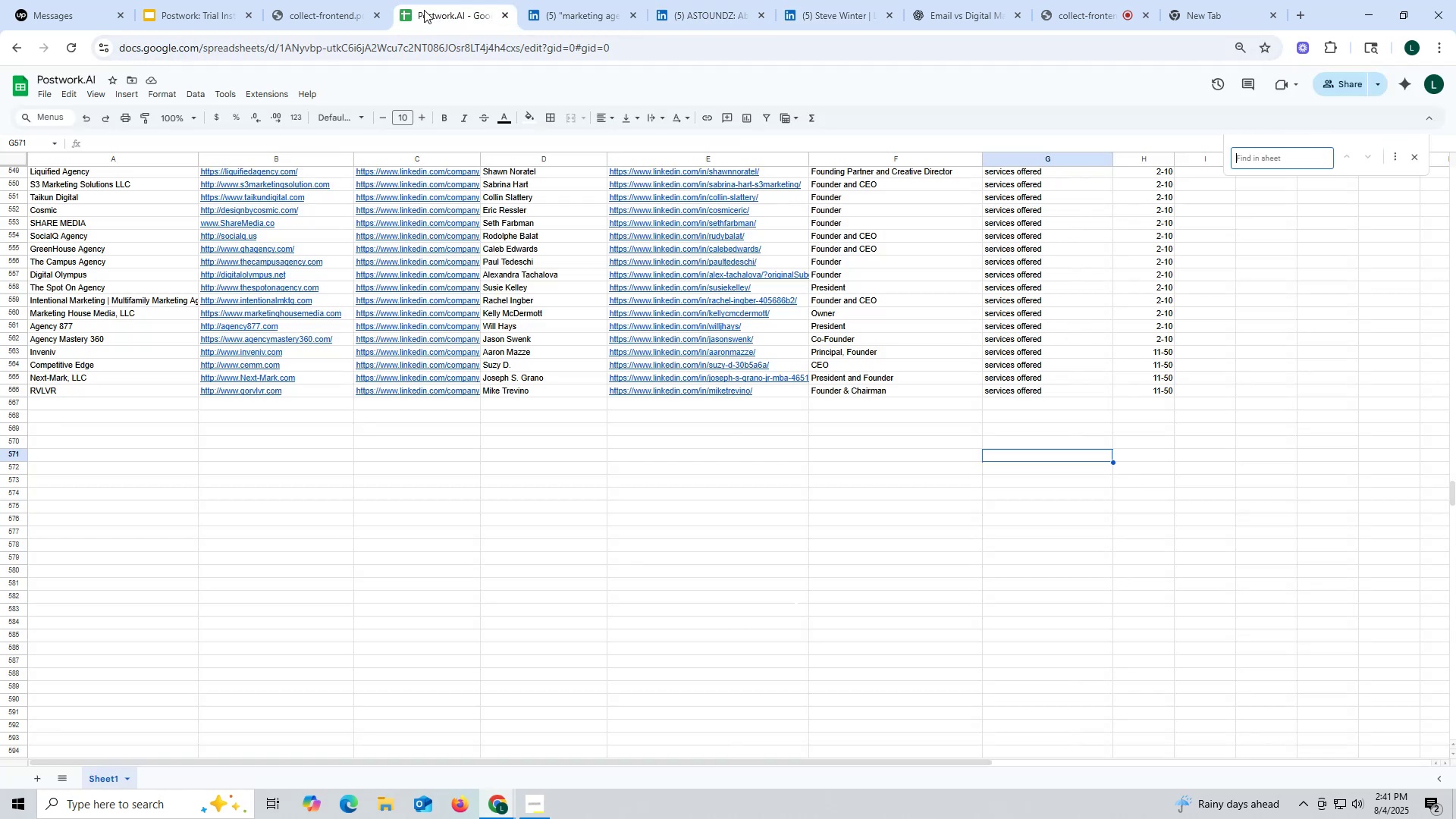 
key(Control+ControlLeft)
 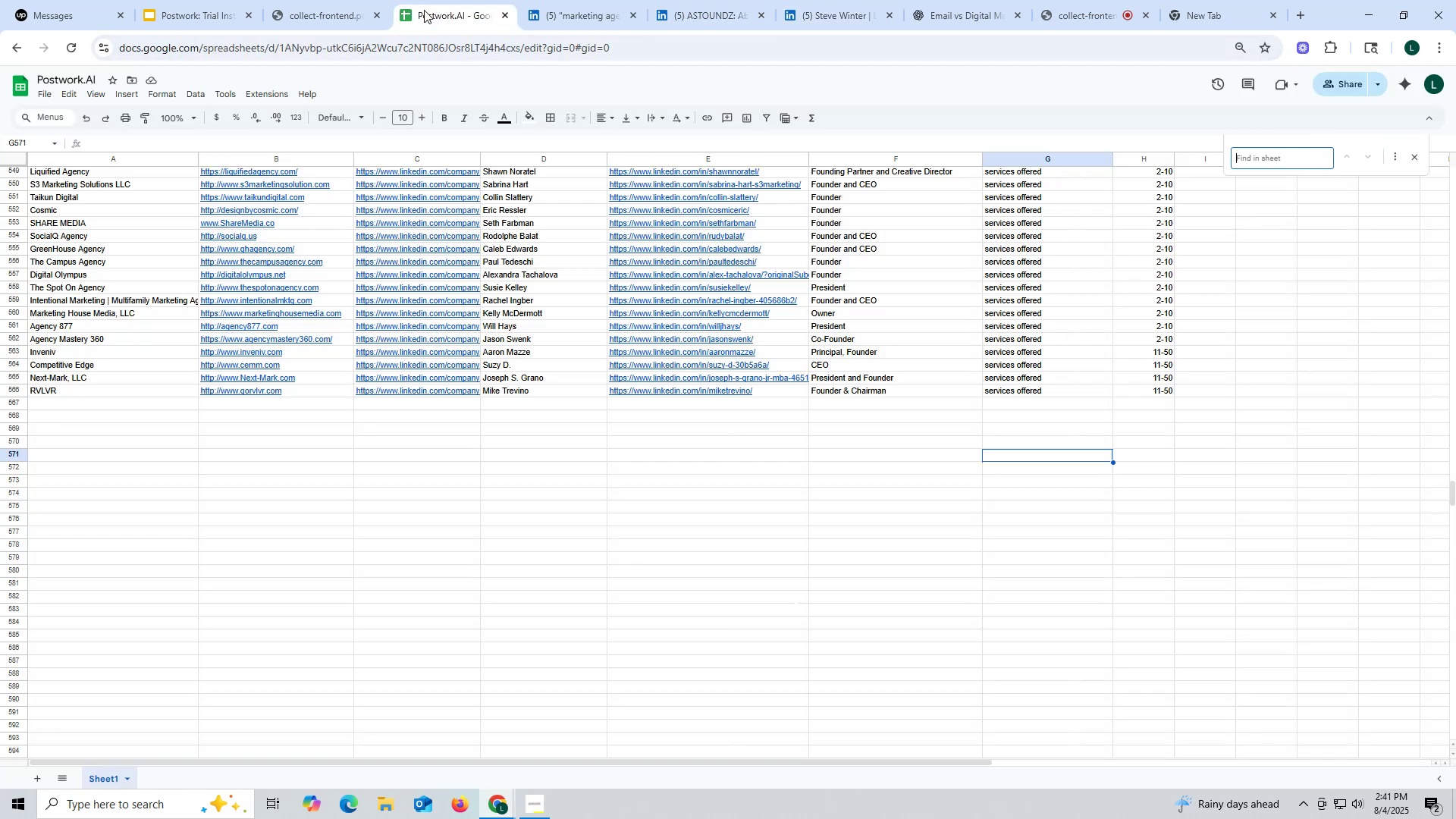 
key(Control+V)
 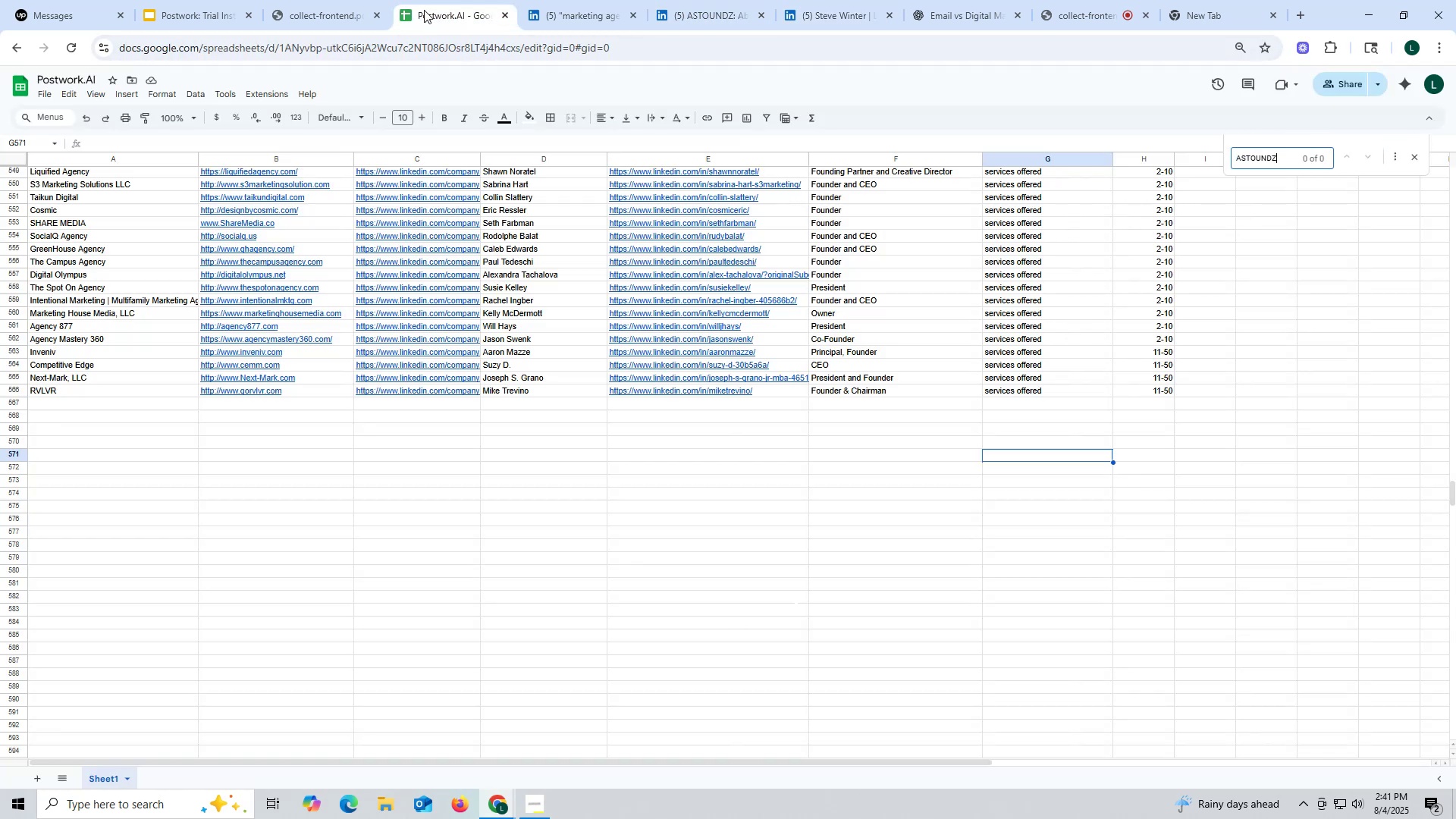 
key(Shift+ShiftRight)
 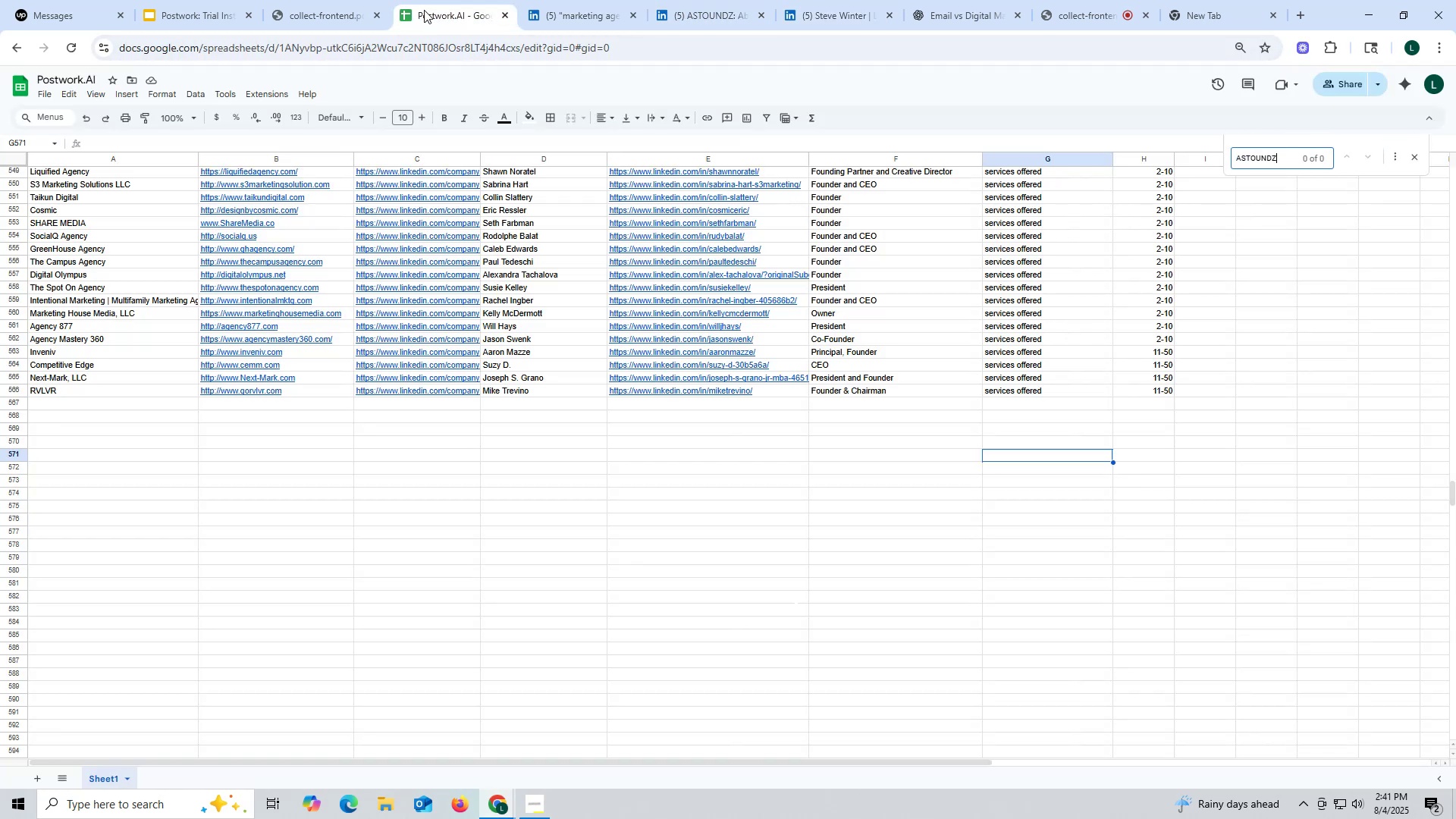 
key(Enter)
 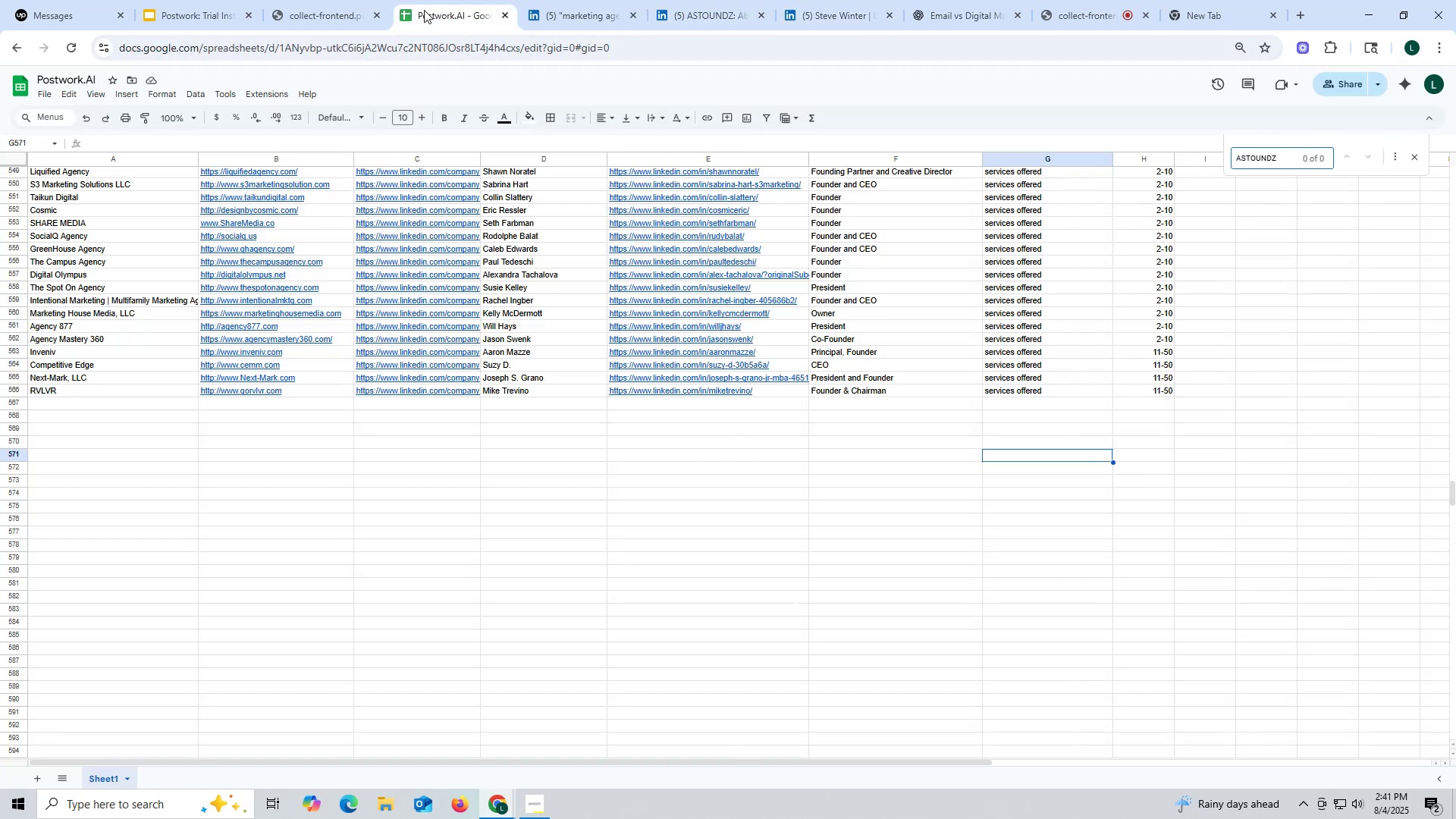 
key(Enter)
 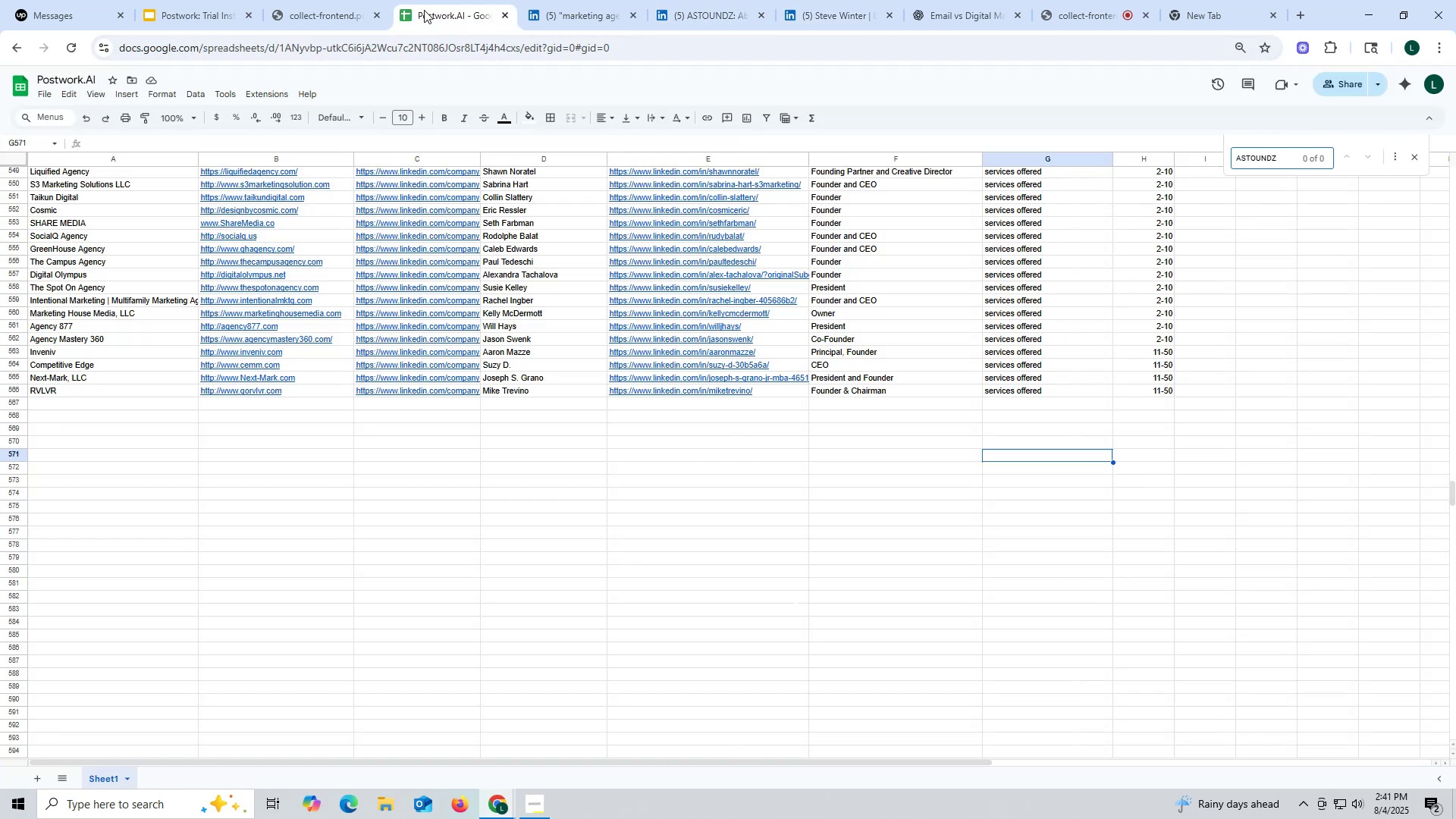 
key(Escape)
 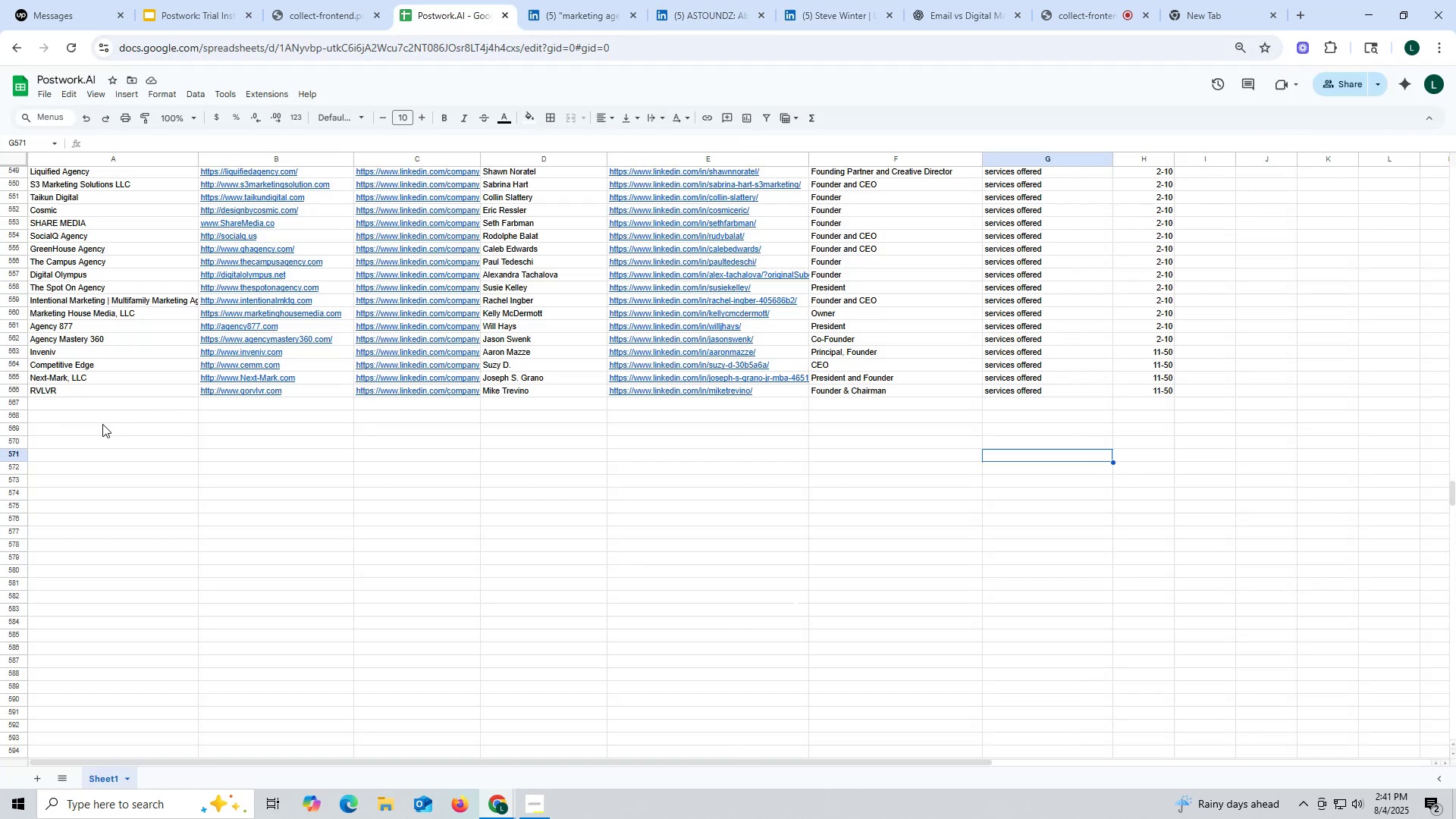 
double_click([110, 406])
 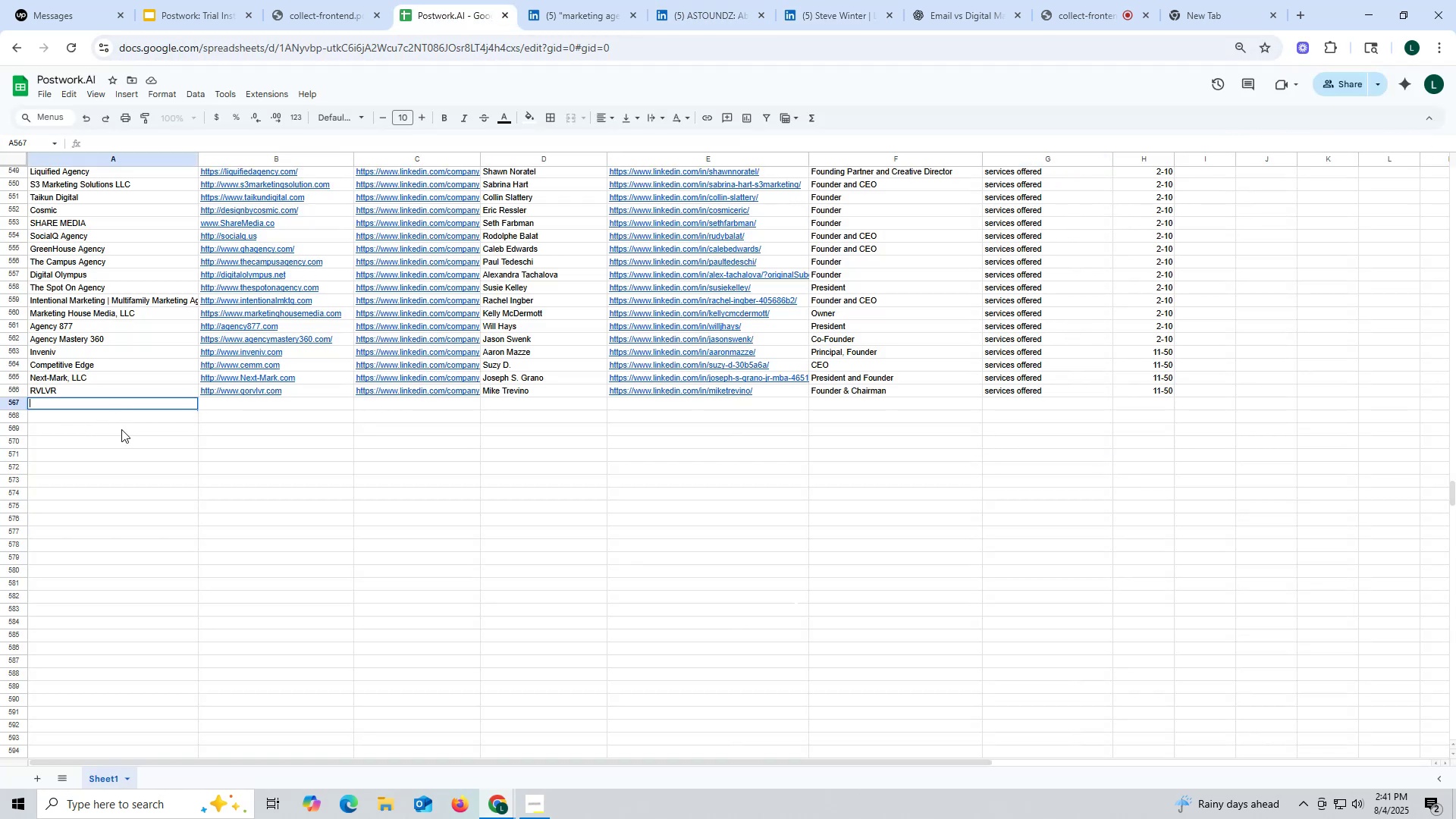 
key(Control+ControlLeft)
 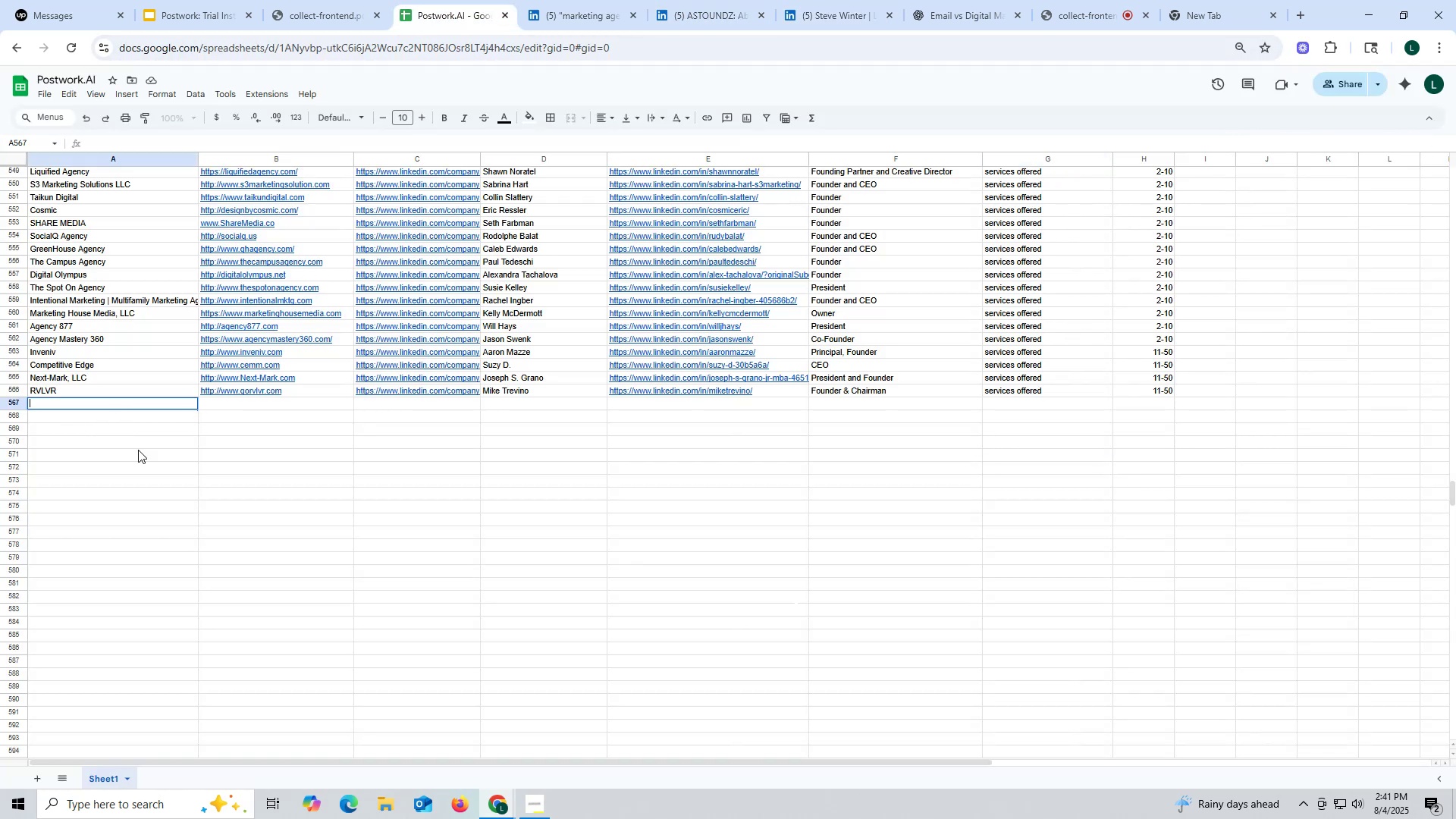 
key(Control+V)
 